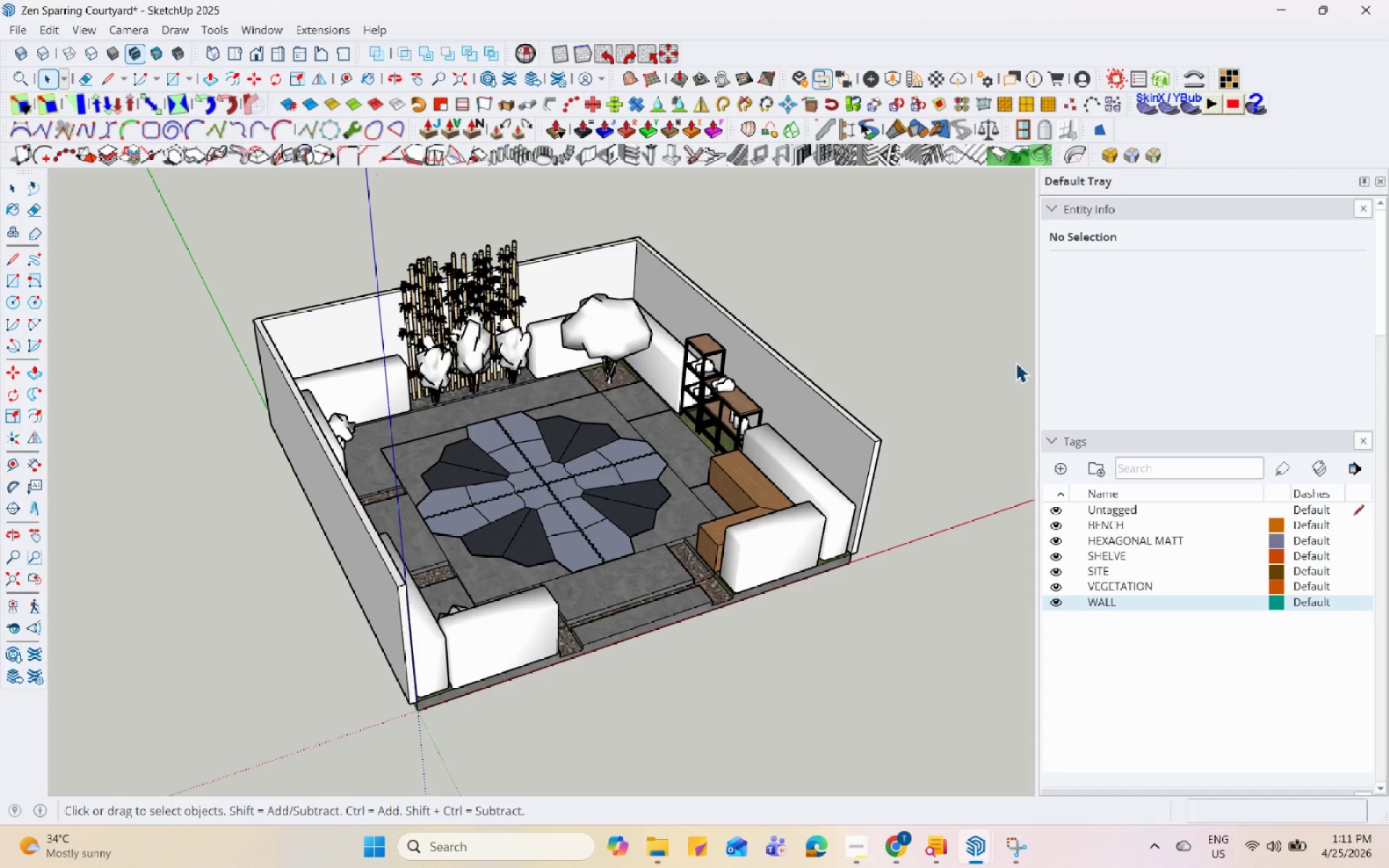 
hold_key(key=Space, duration=1.52)
 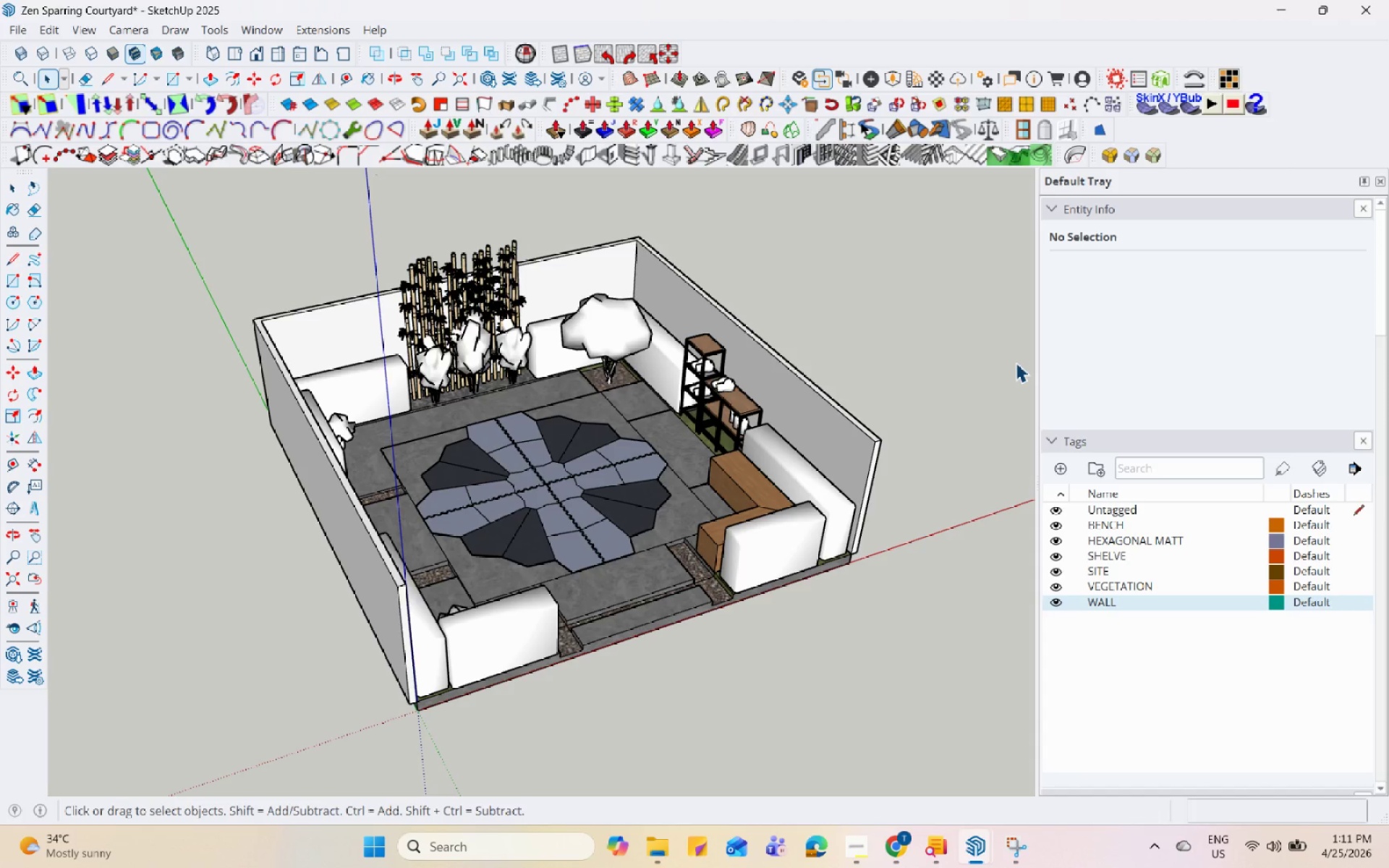 
hold_key(key=Space, duration=1.53)
 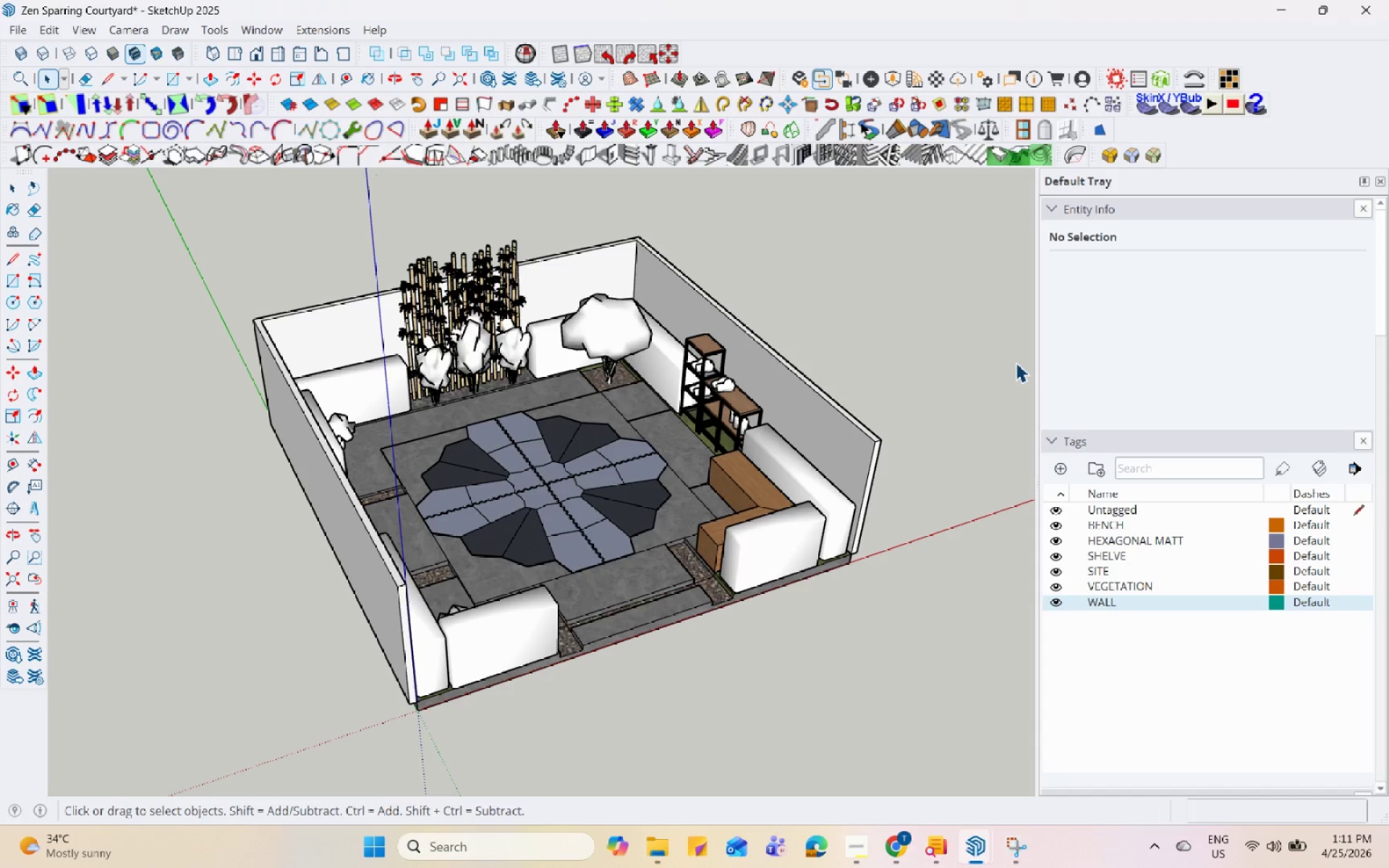 
hold_key(key=Space, duration=1.5)
 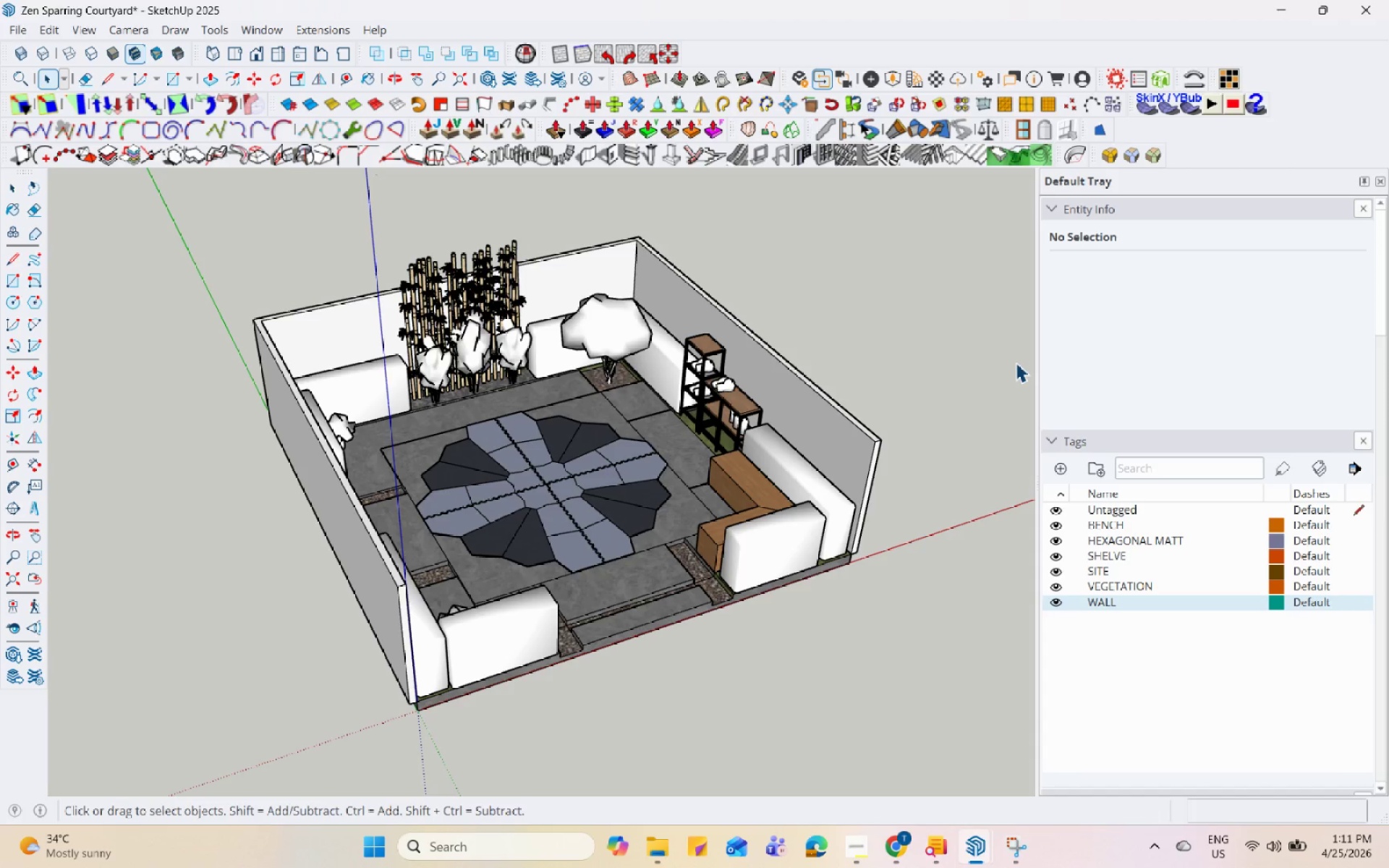 
hold_key(key=Space, duration=1.53)
 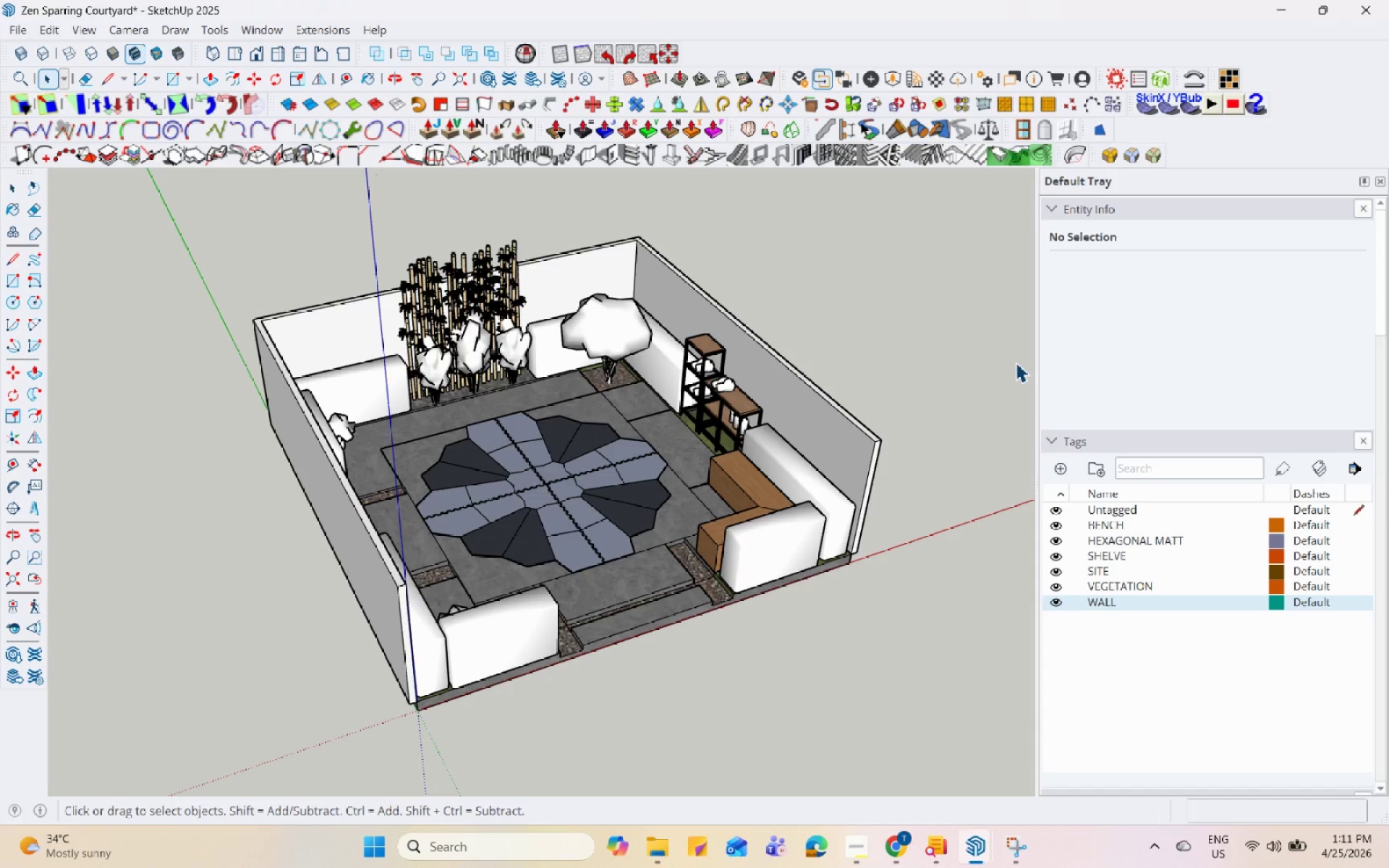 
hold_key(key=Space, duration=1.52)
 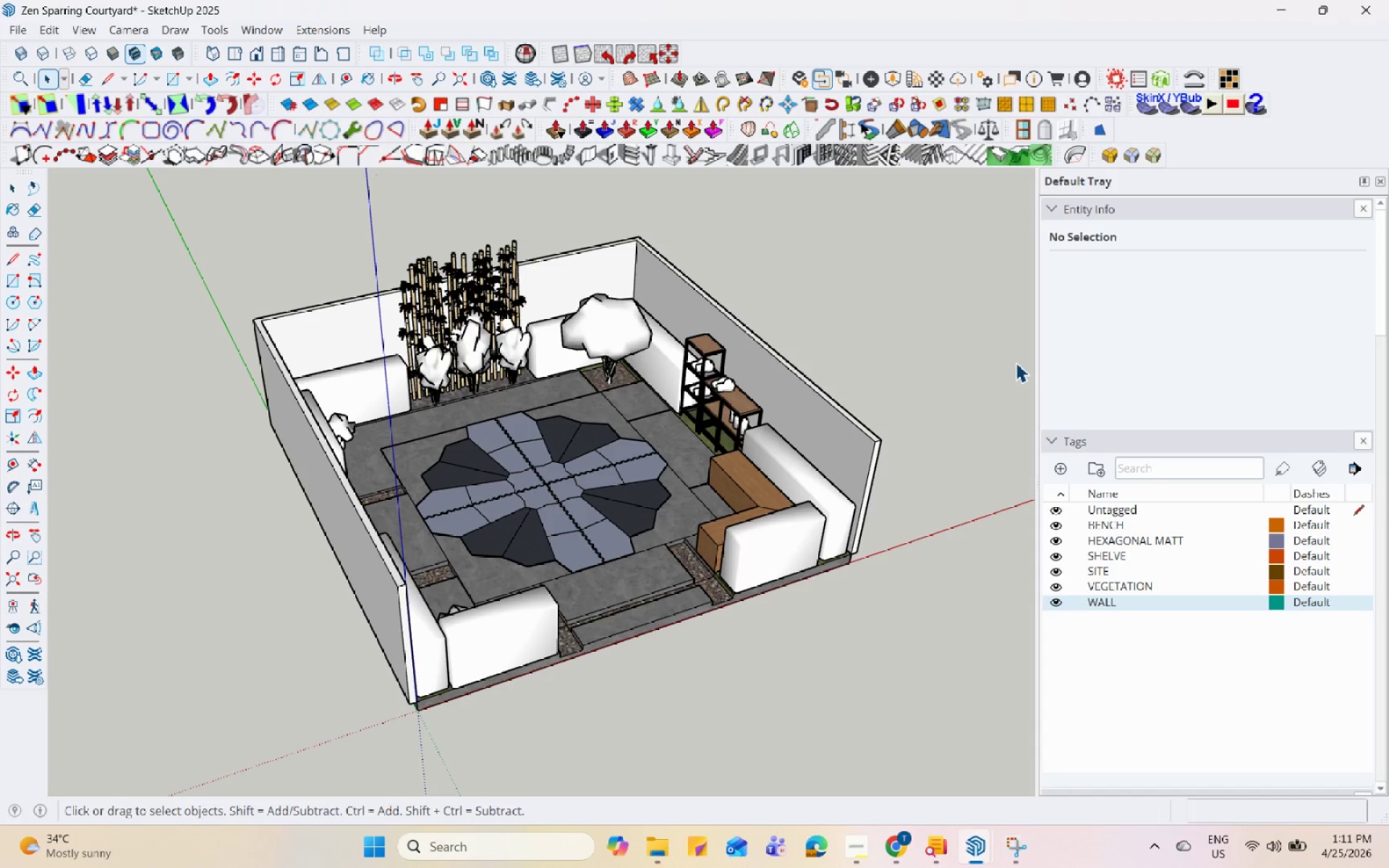 
hold_key(key=Space, duration=1.51)
 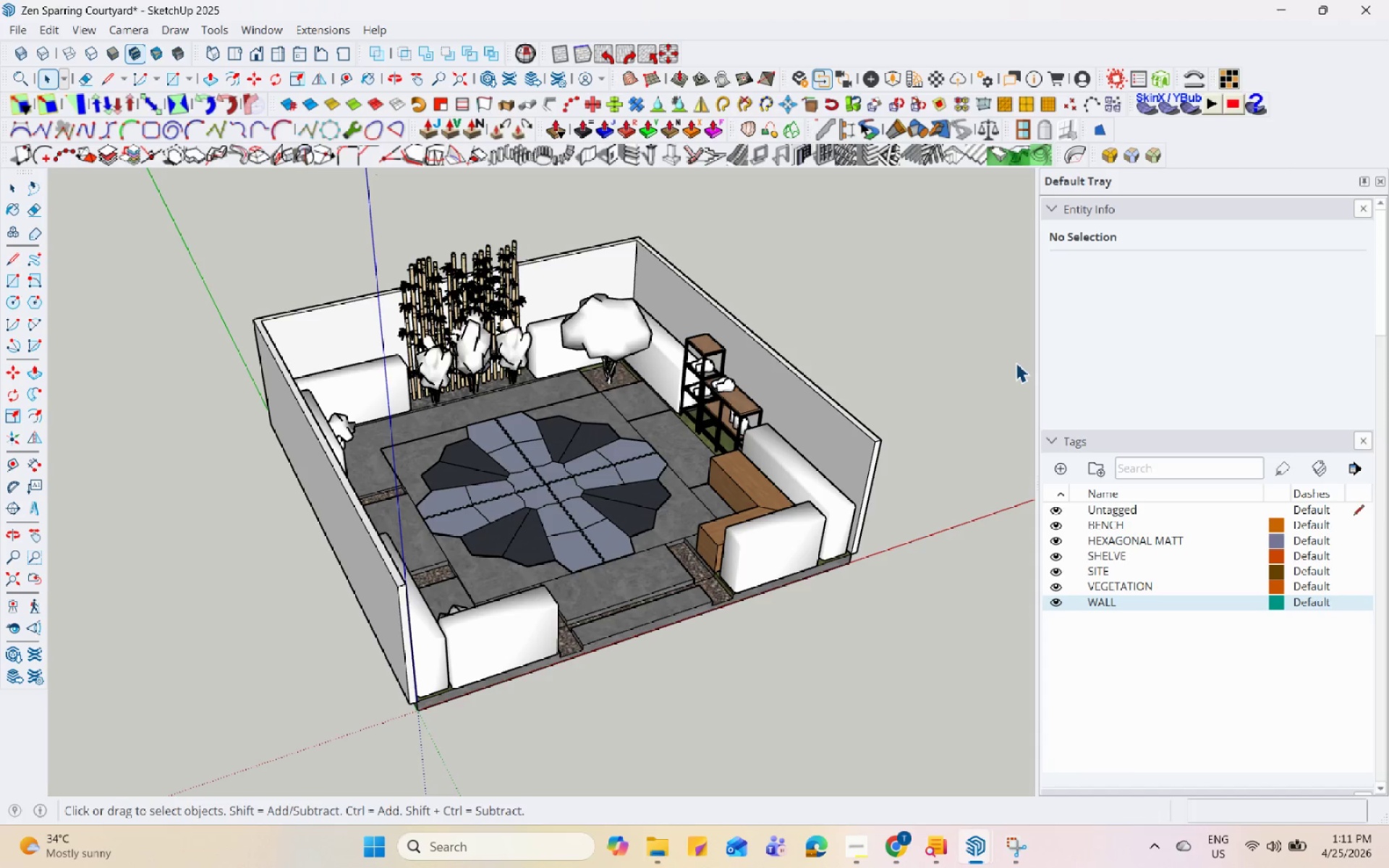 
hold_key(key=Space, duration=1.52)
 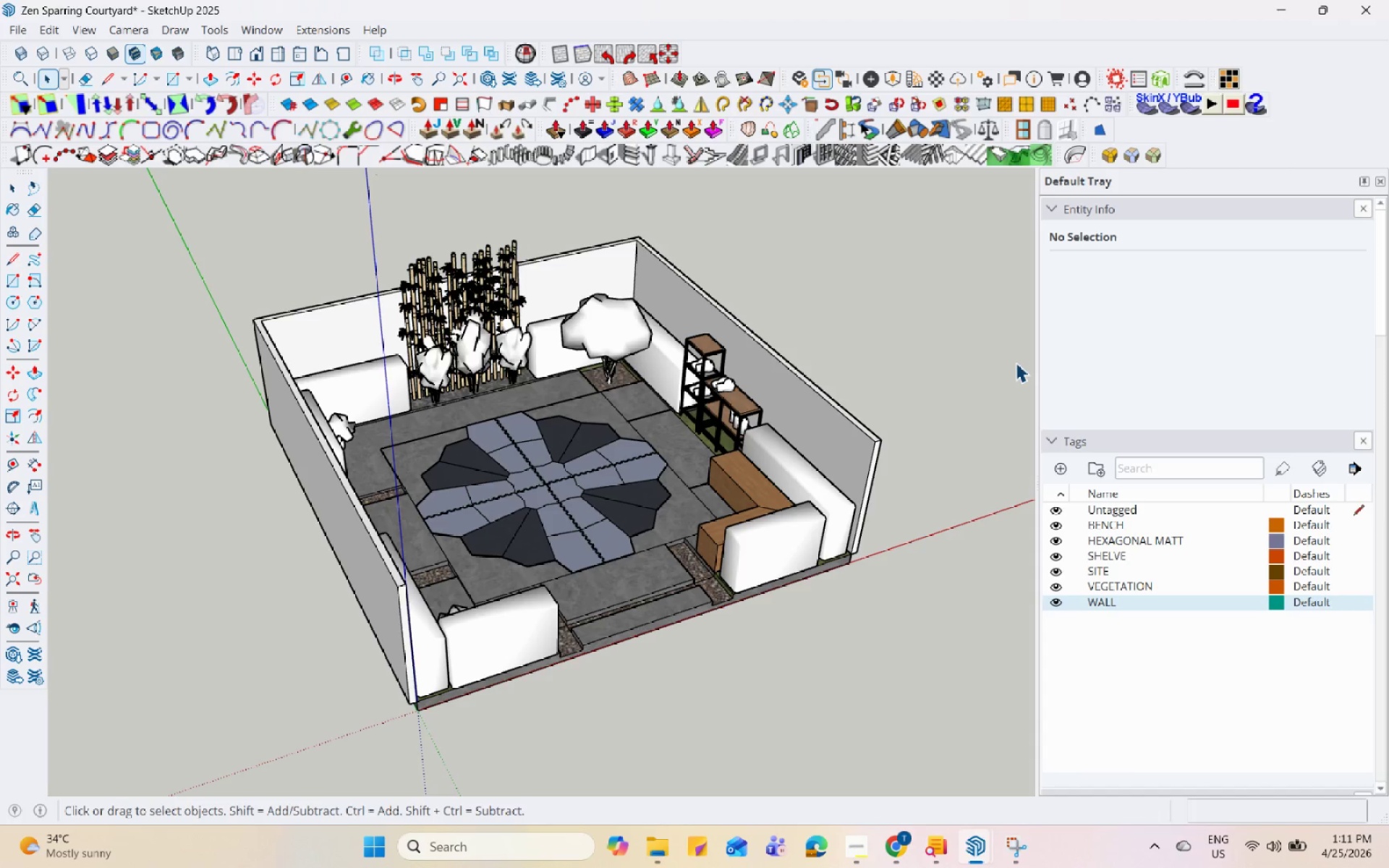 
hold_key(key=Space, duration=1.52)
 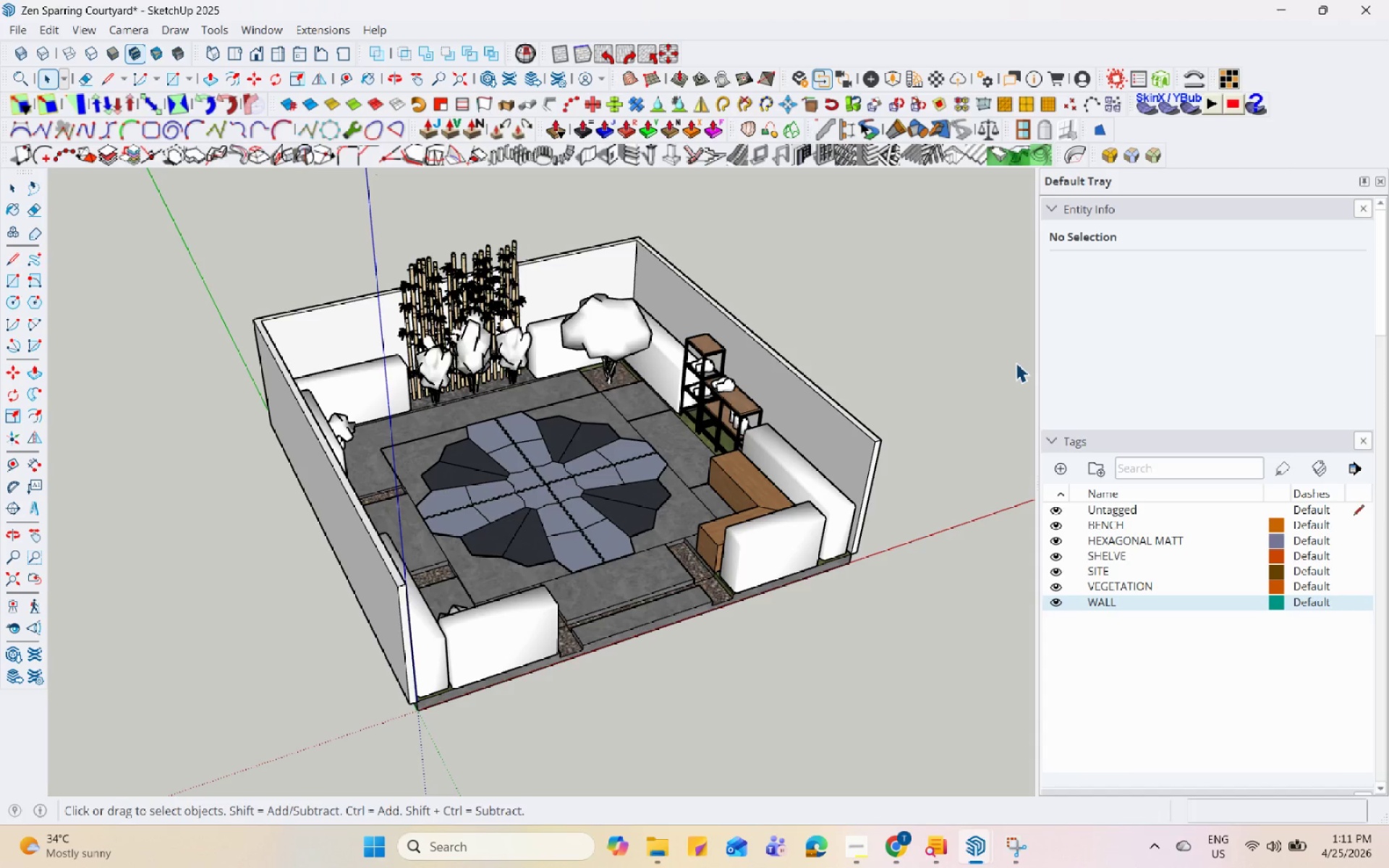 
hold_key(key=Space, duration=1.5)
 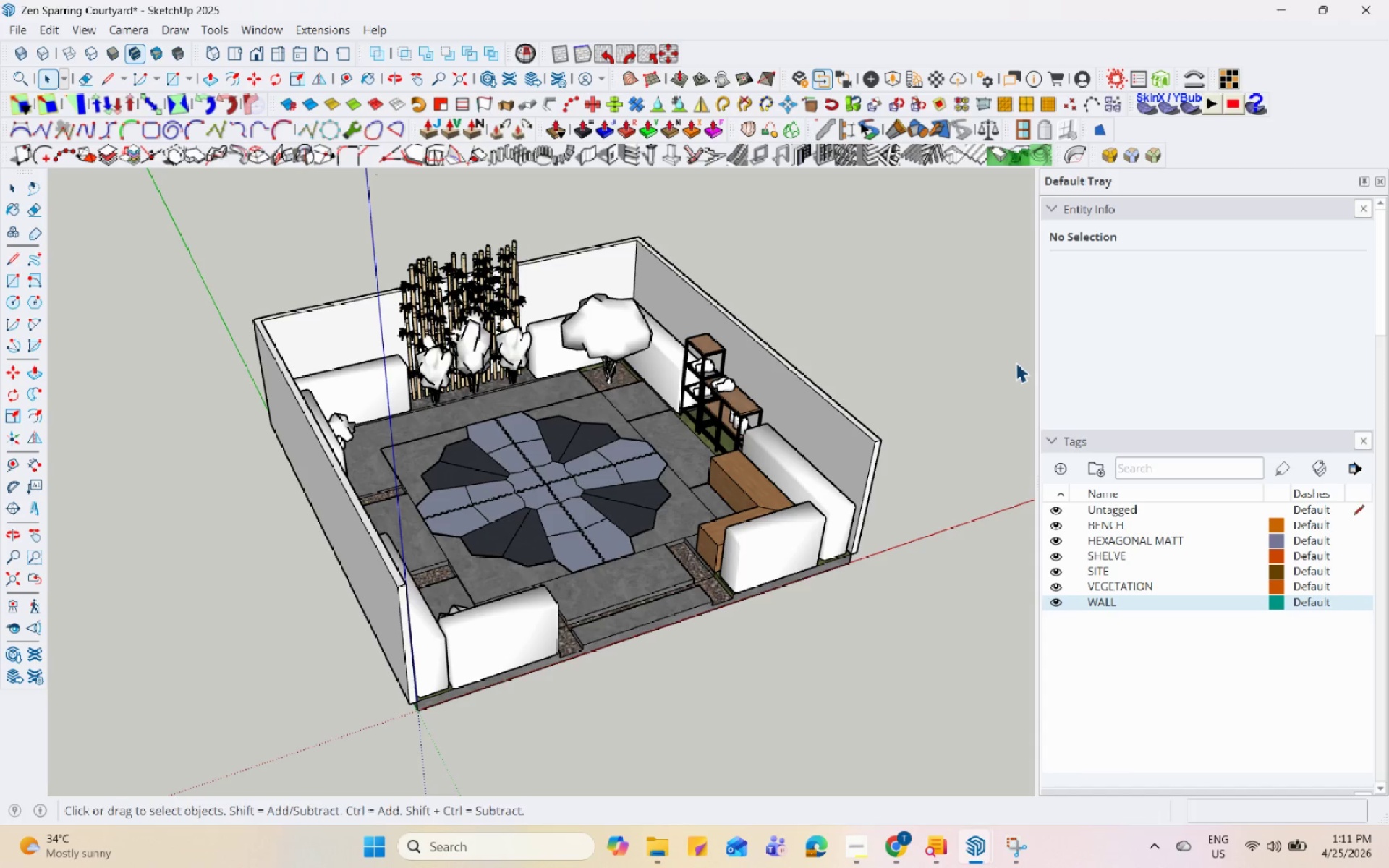 
hold_key(key=Space, duration=1.5)
 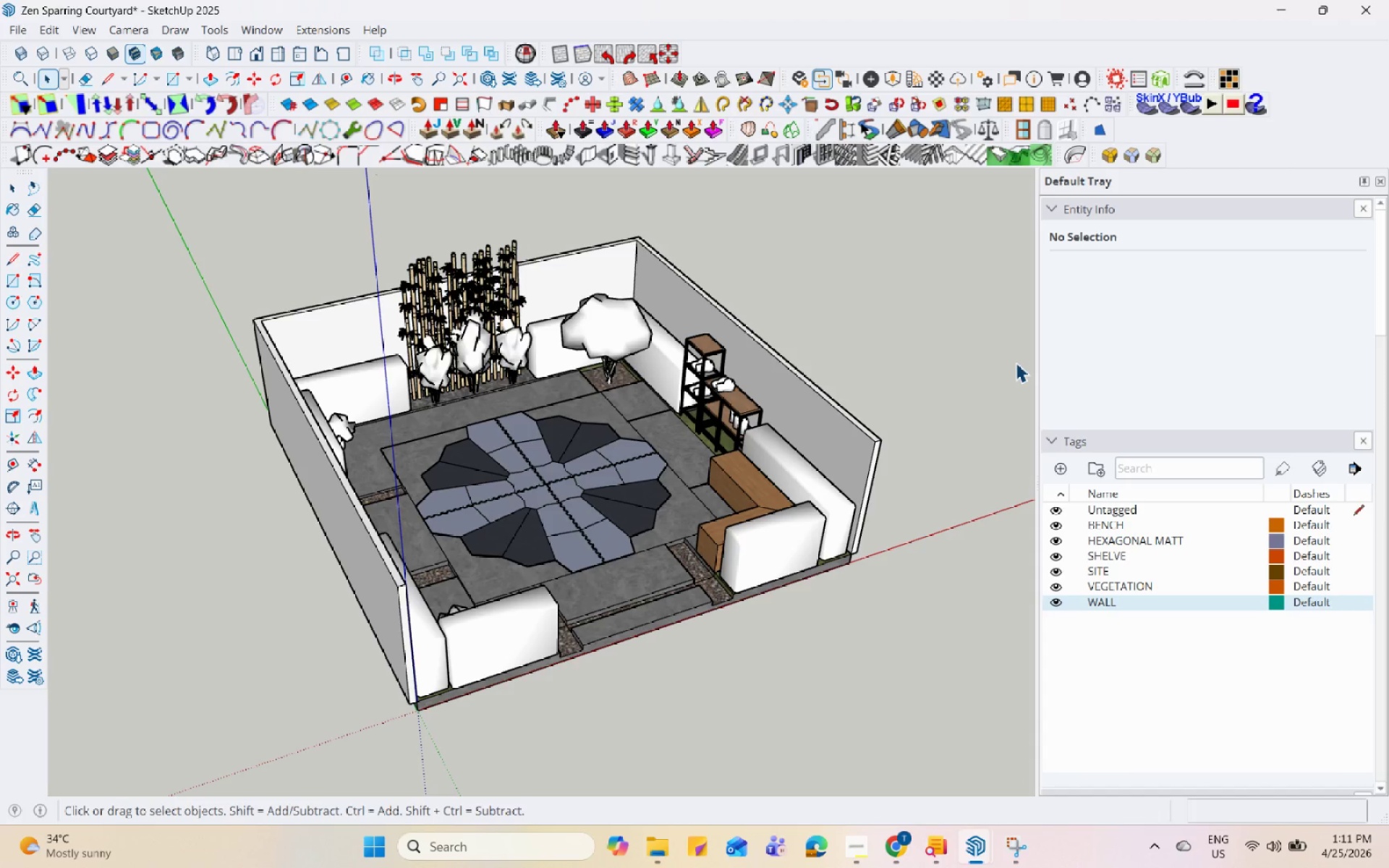 
hold_key(key=Space, duration=1.5)
 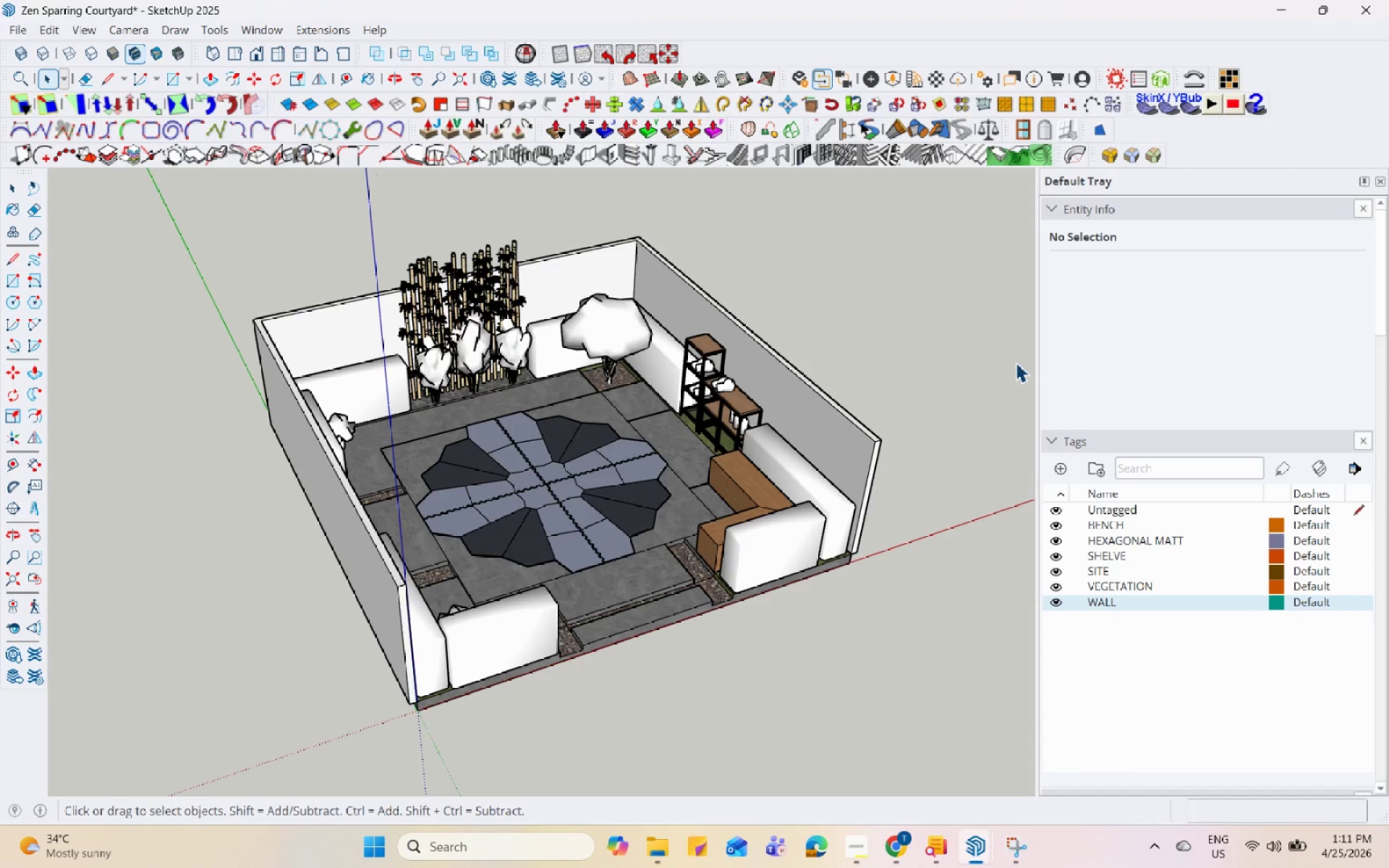 
hold_key(key=Space, duration=1.51)
 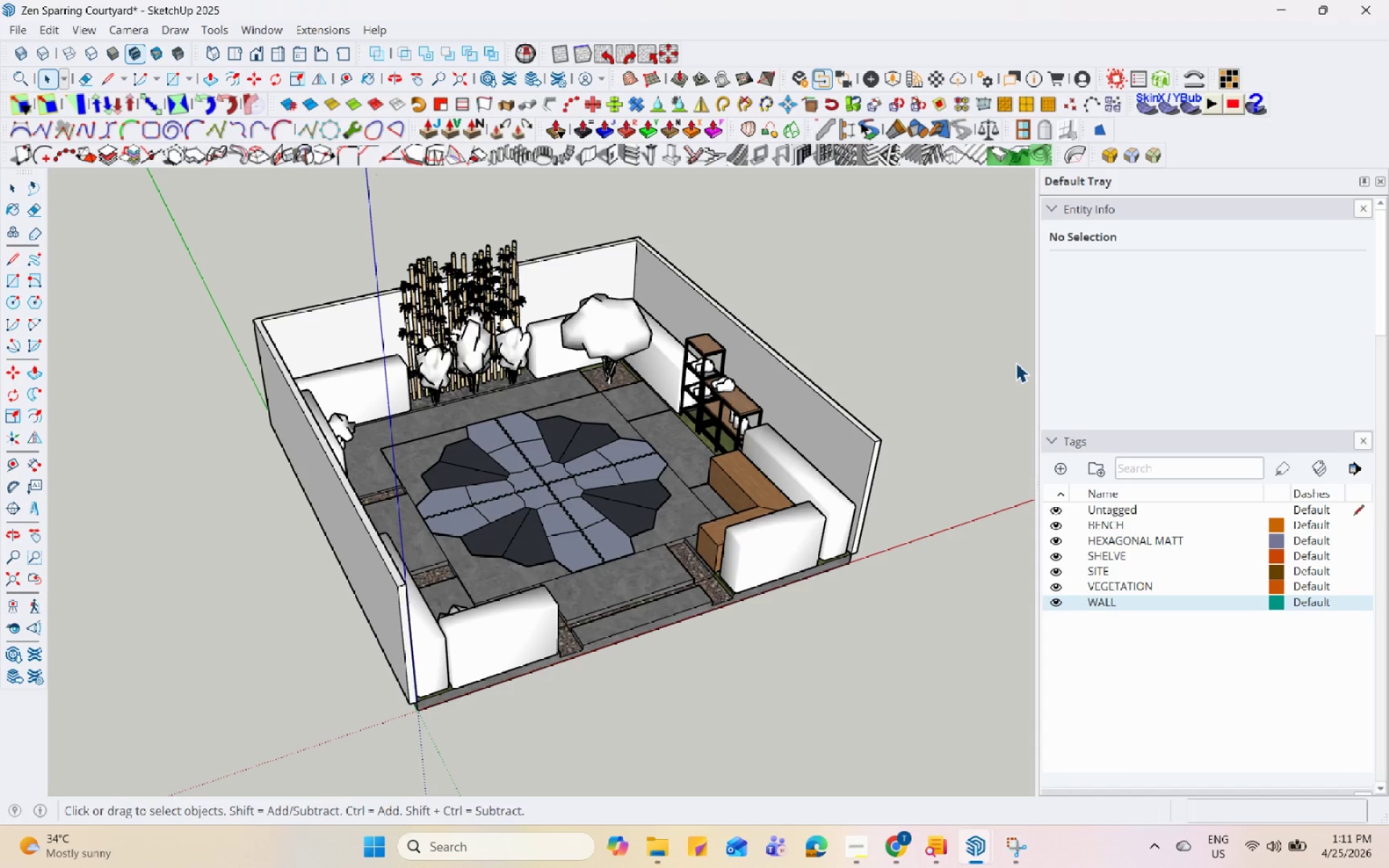 
hold_key(key=Space, duration=1.52)
 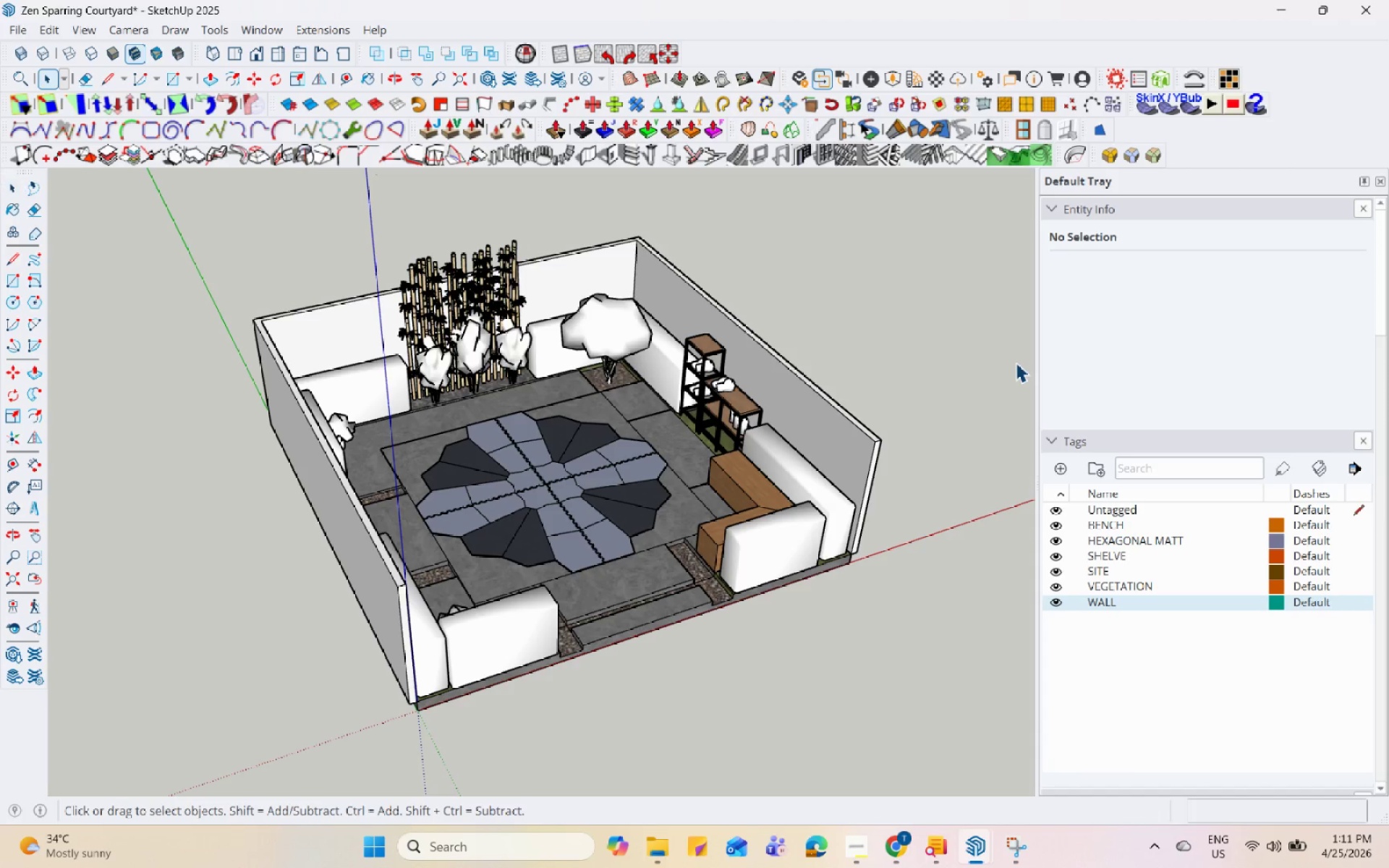 
hold_key(key=Space, duration=1.51)
 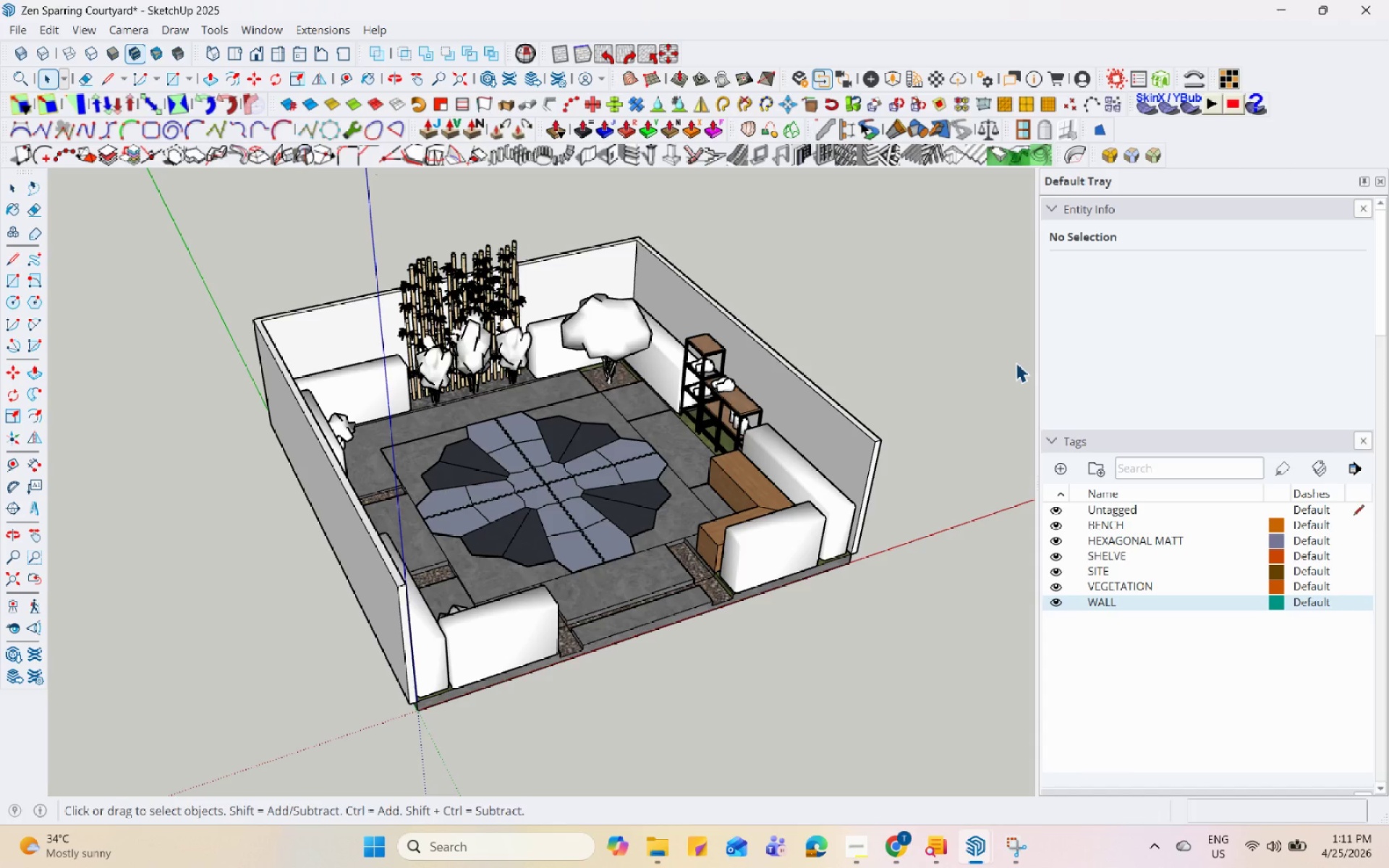 
hold_key(key=Space, duration=1.53)
 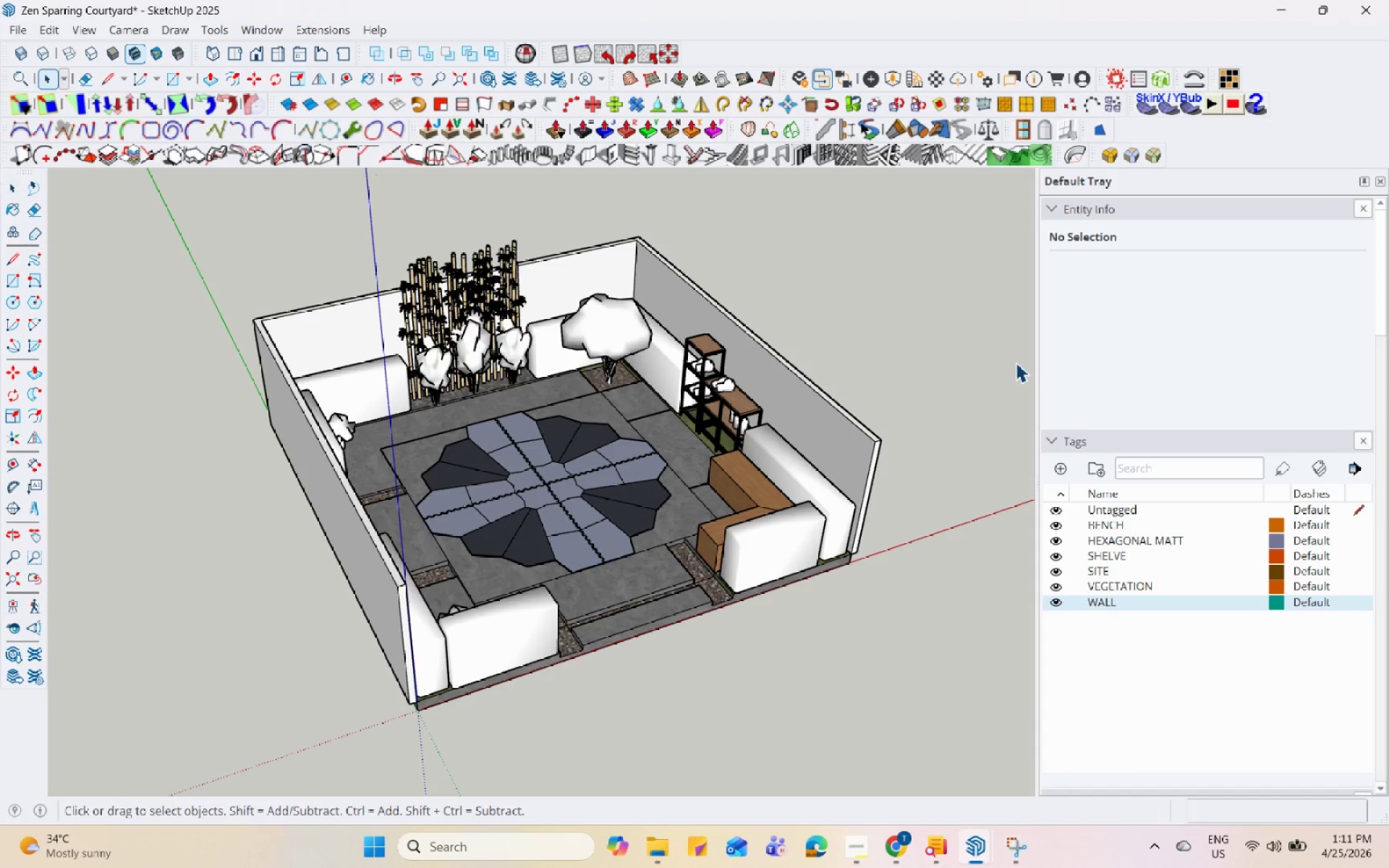 
hold_key(key=Space, duration=1.51)
 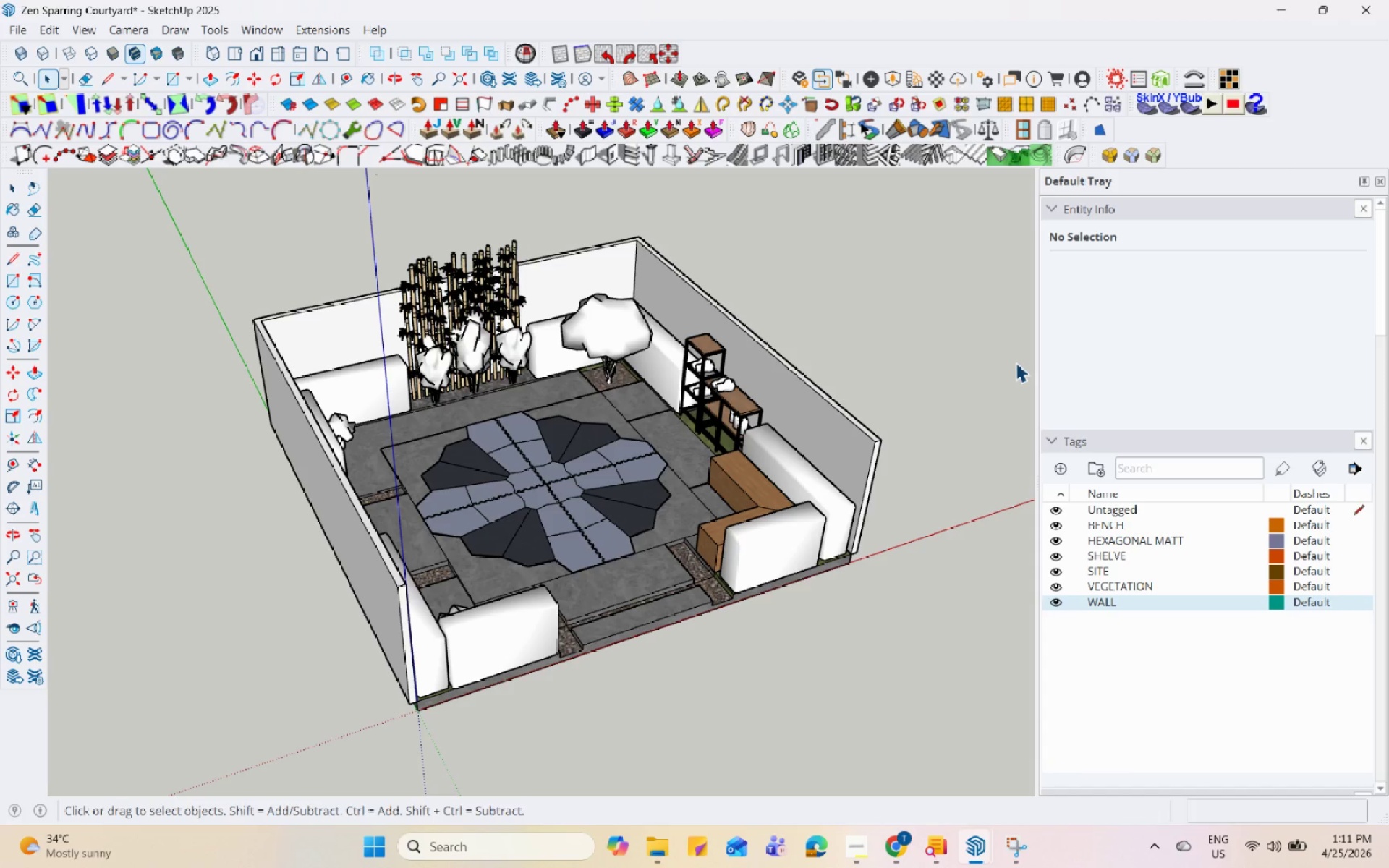 
hold_key(key=Space, duration=1.52)
 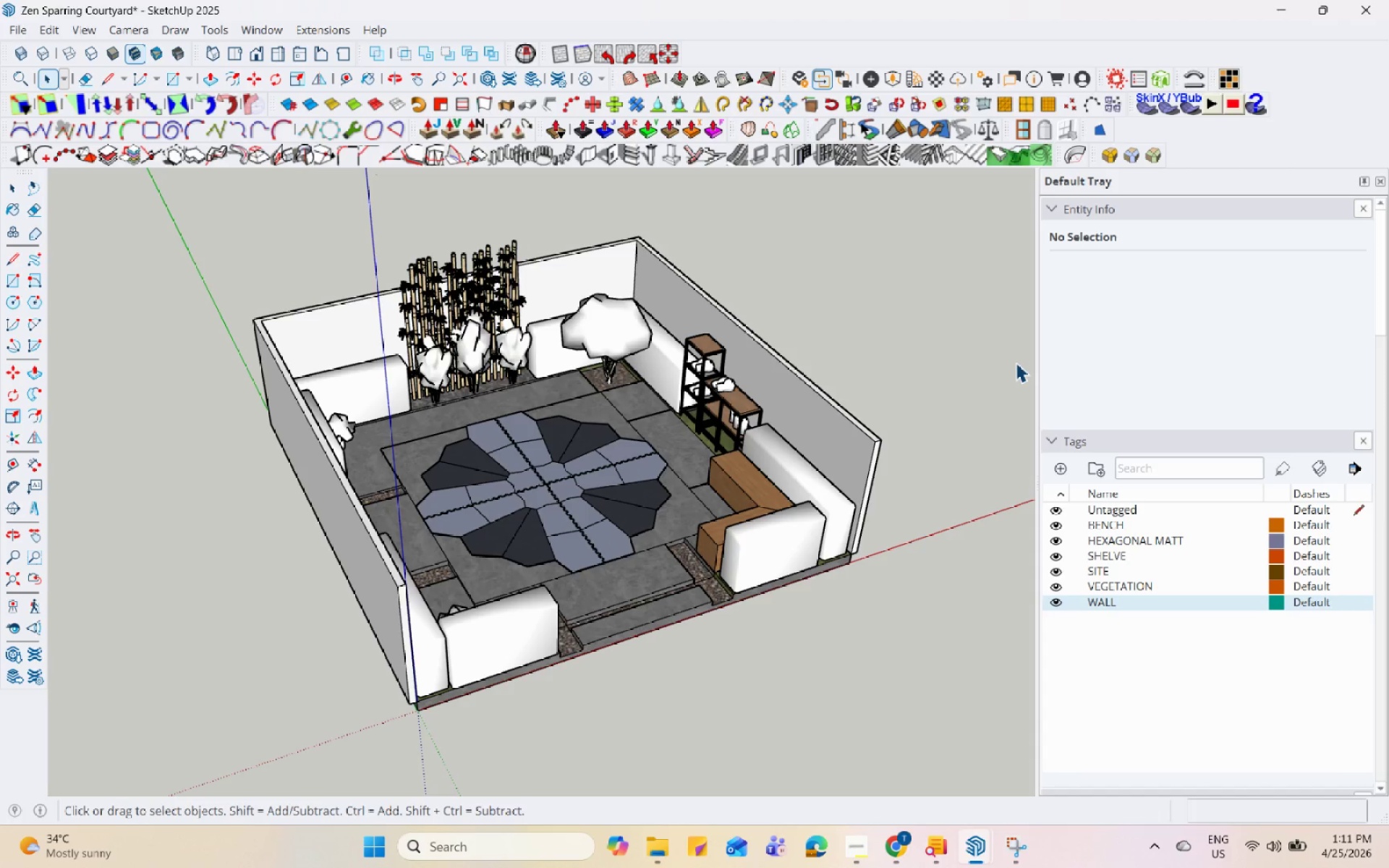 
hold_key(key=Space, duration=1.52)
 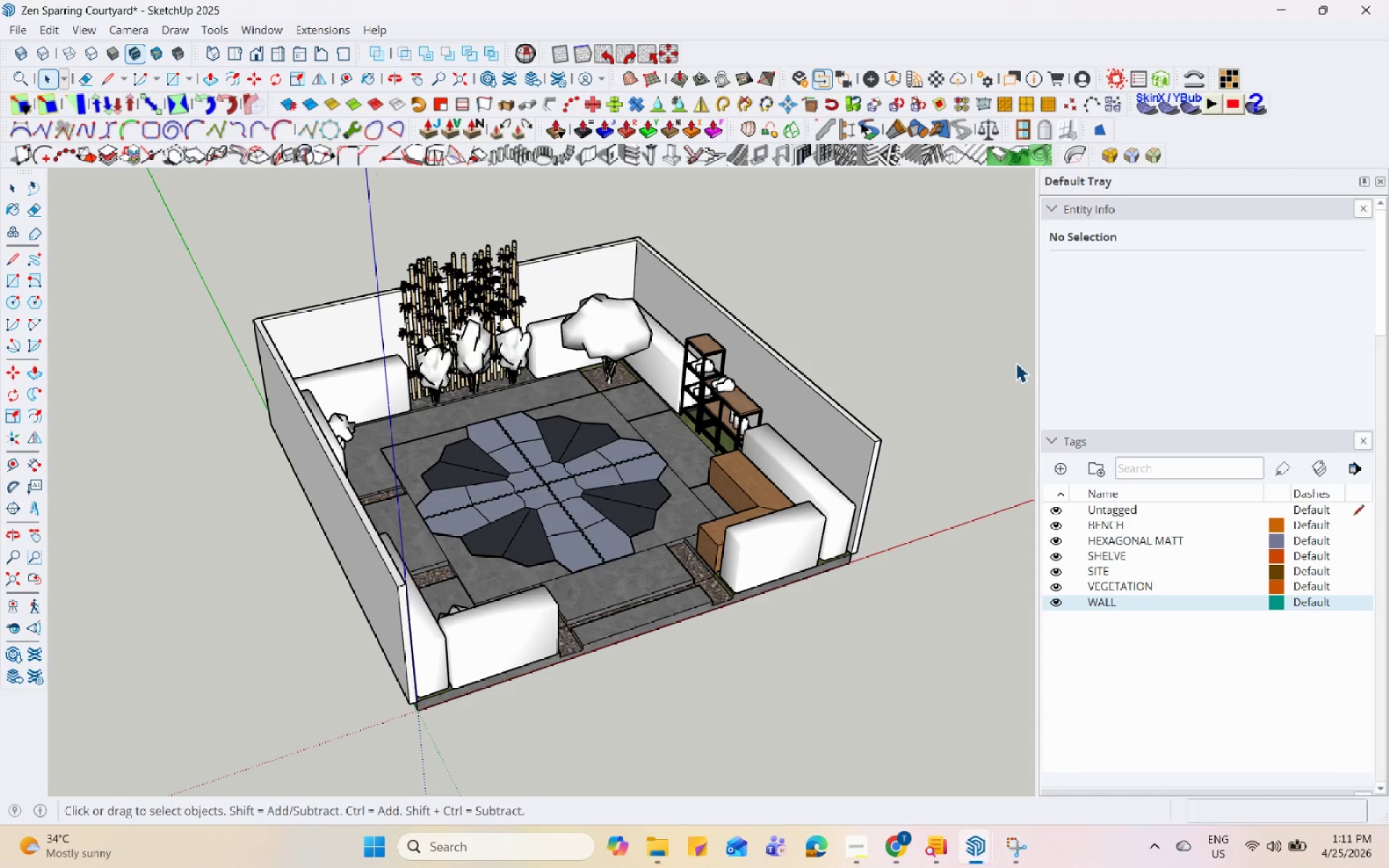 
hold_key(key=Space, duration=1.5)
 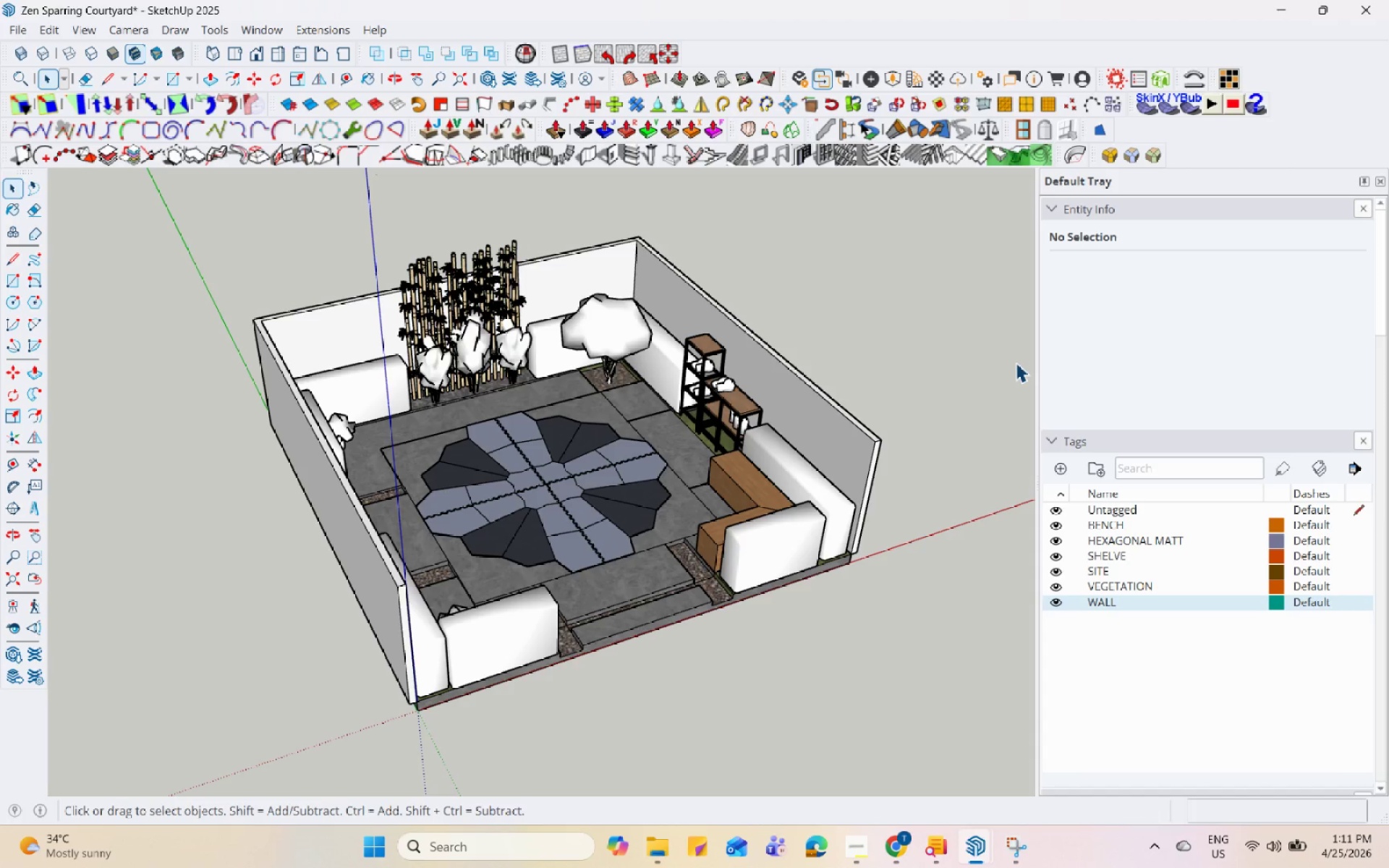 
hold_key(key=Space, duration=1.51)
 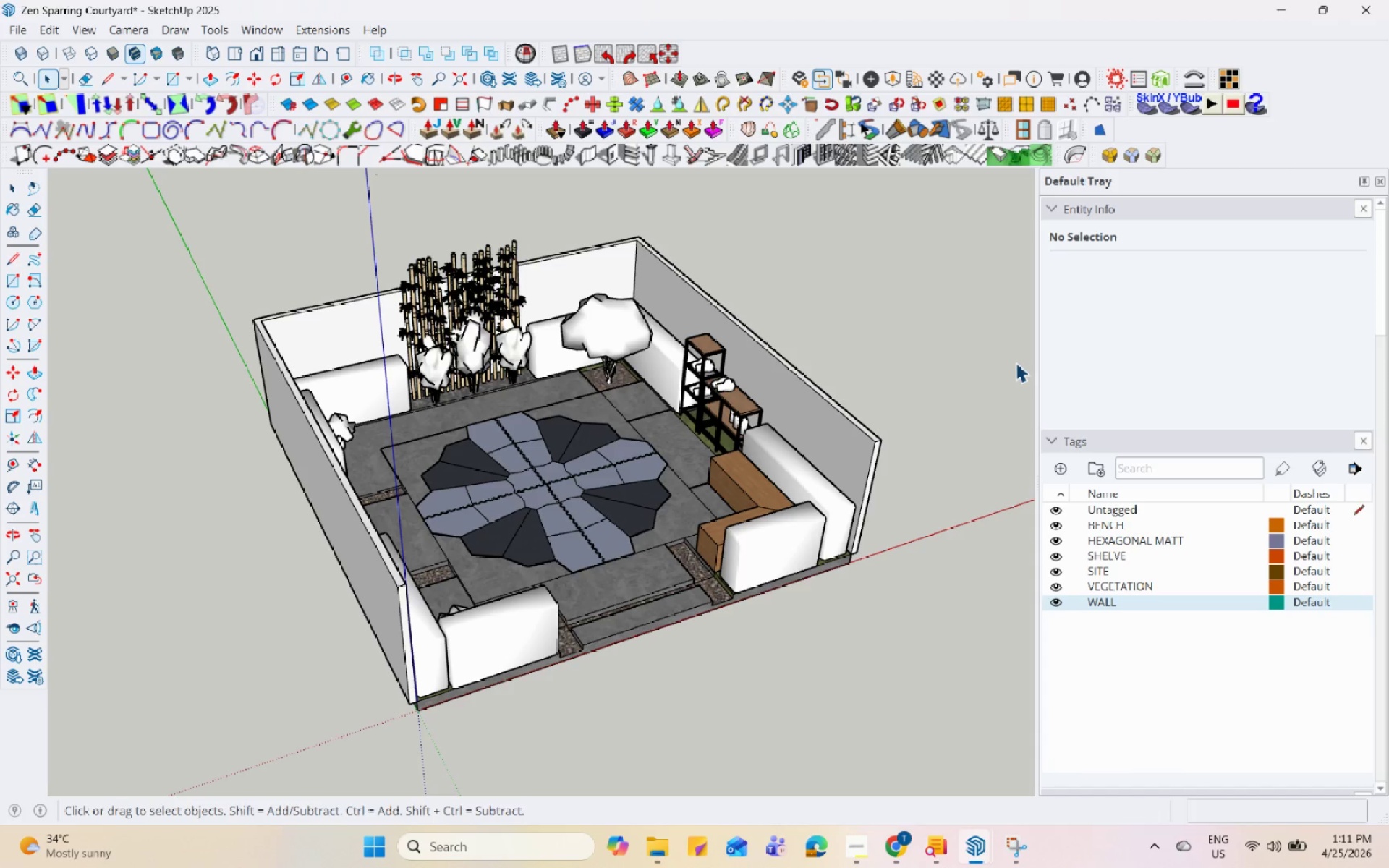 
hold_key(key=Space, duration=1.5)
 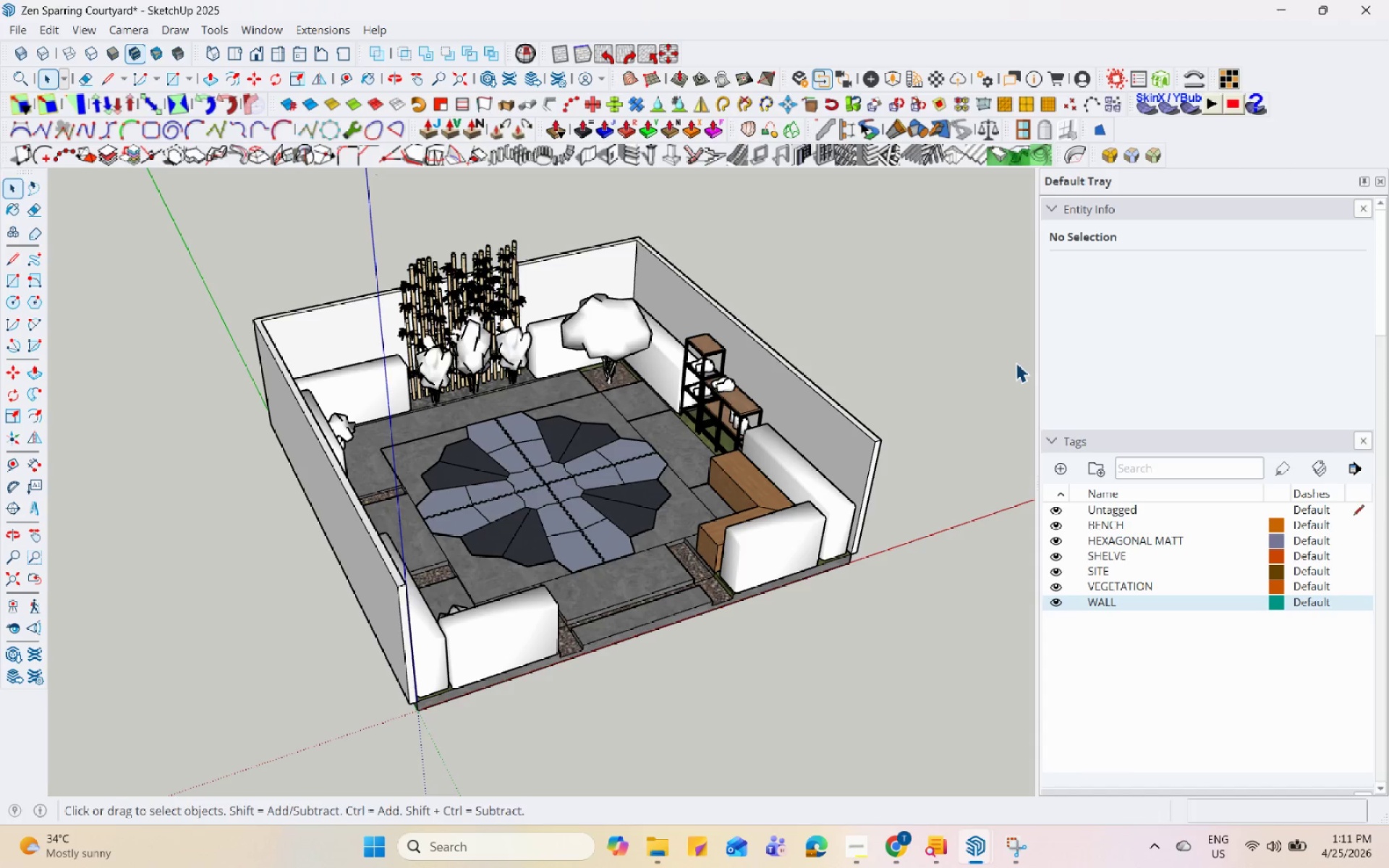 
hold_key(key=Space, duration=1.52)
 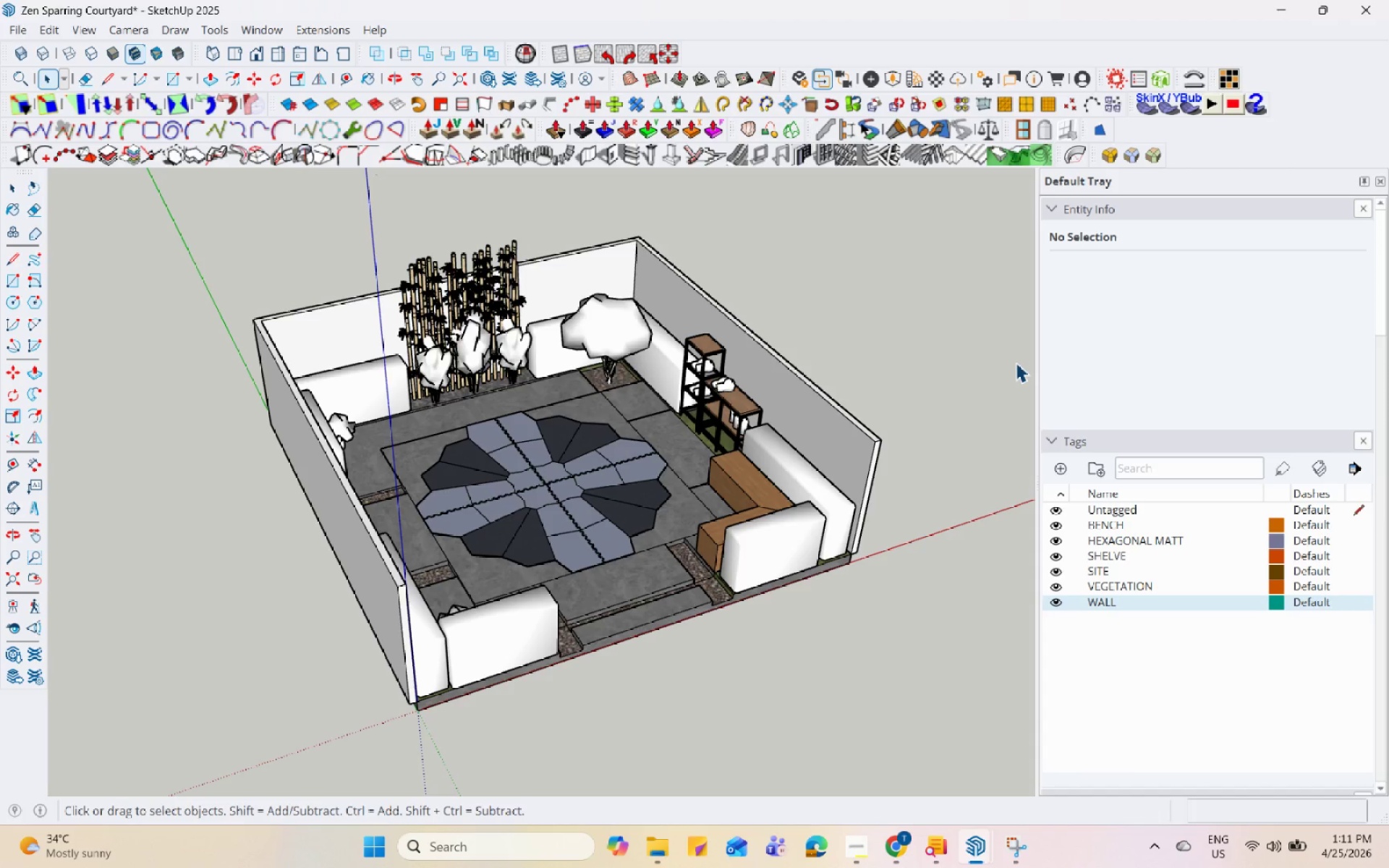 
hold_key(key=Space, duration=1.51)
 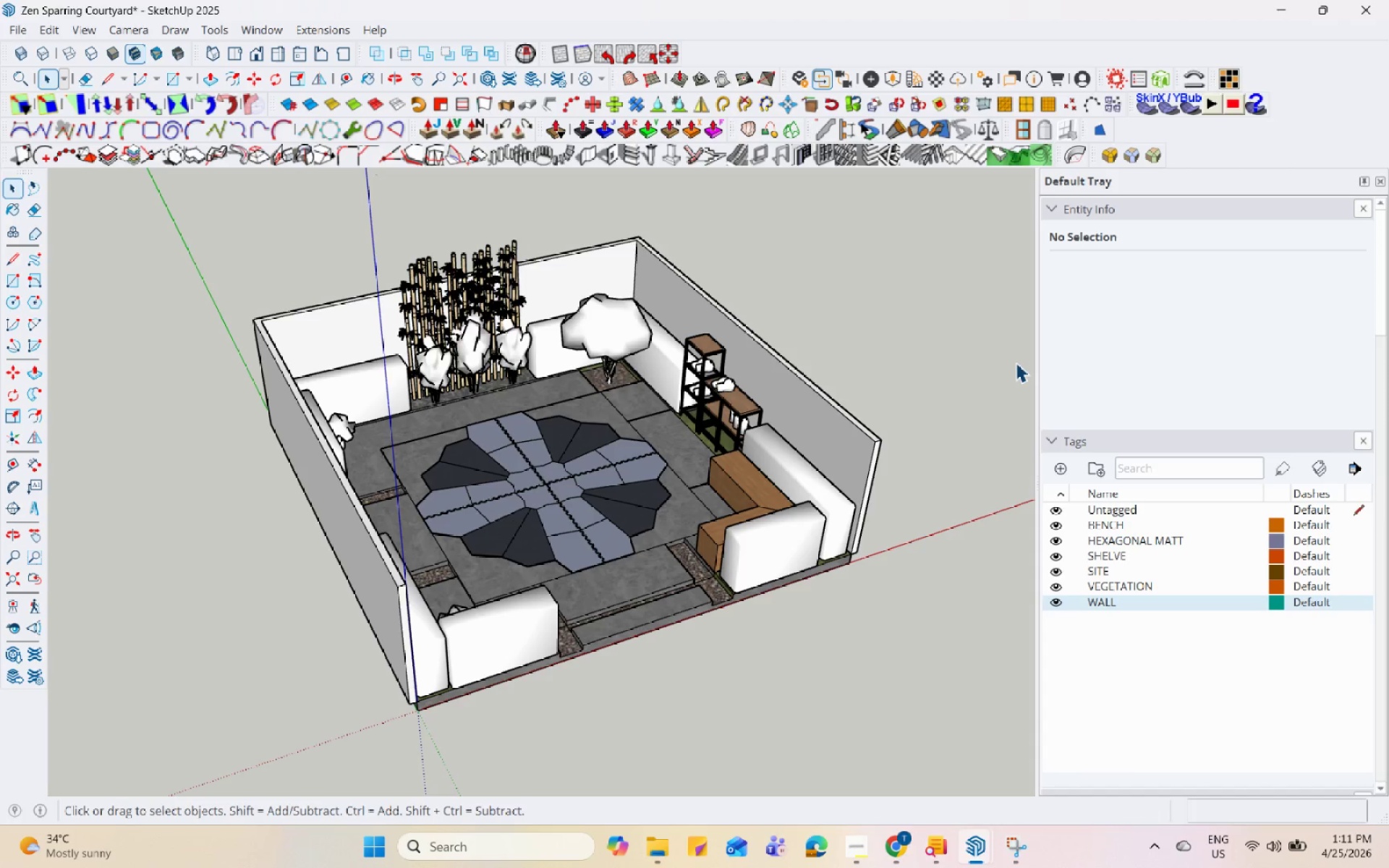 
hold_key(key=Space, duration=1.5)
 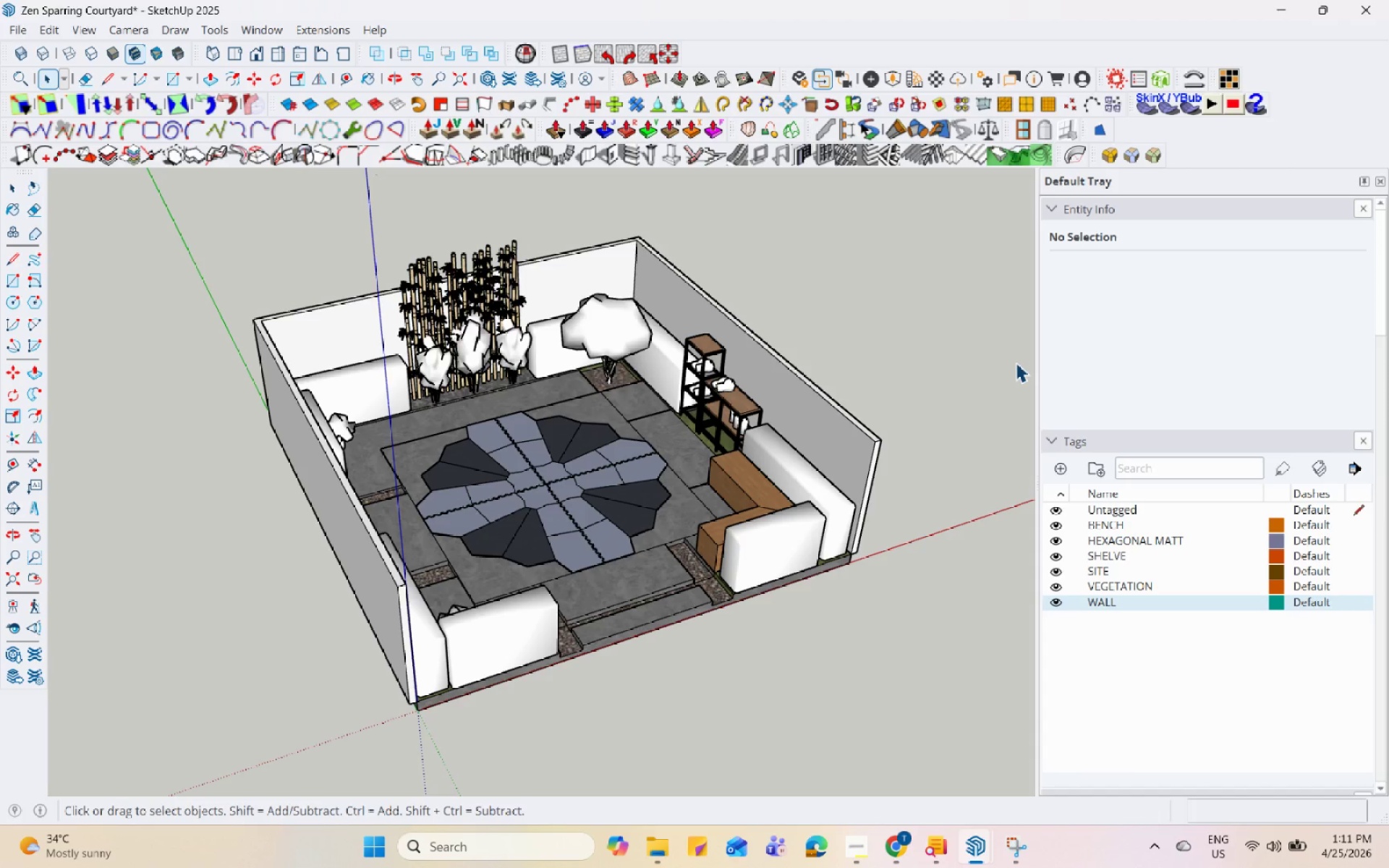 
hold_key(key=Space, duration=1.5)
 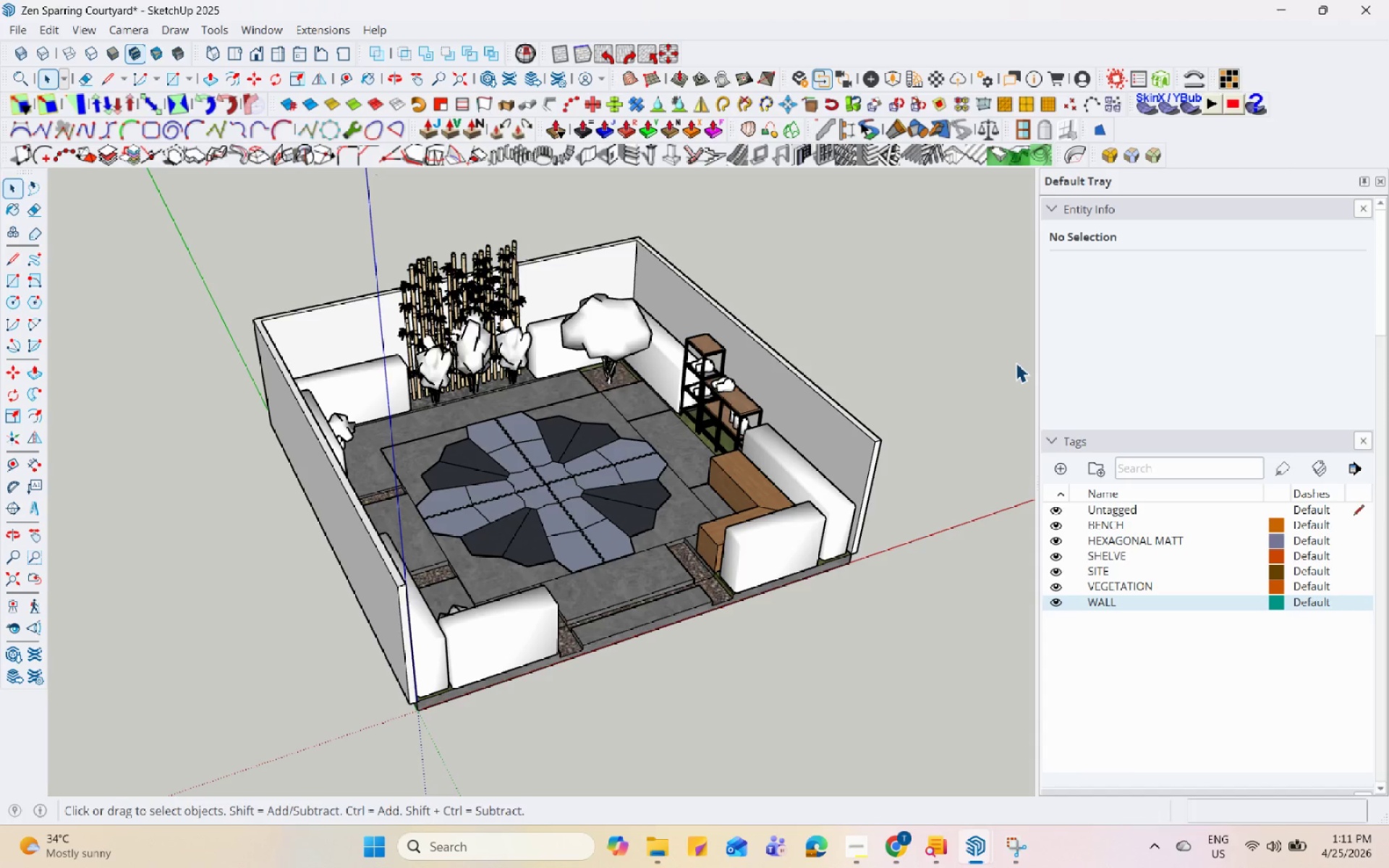 
hold_key(key=Space, duration=1.5)
 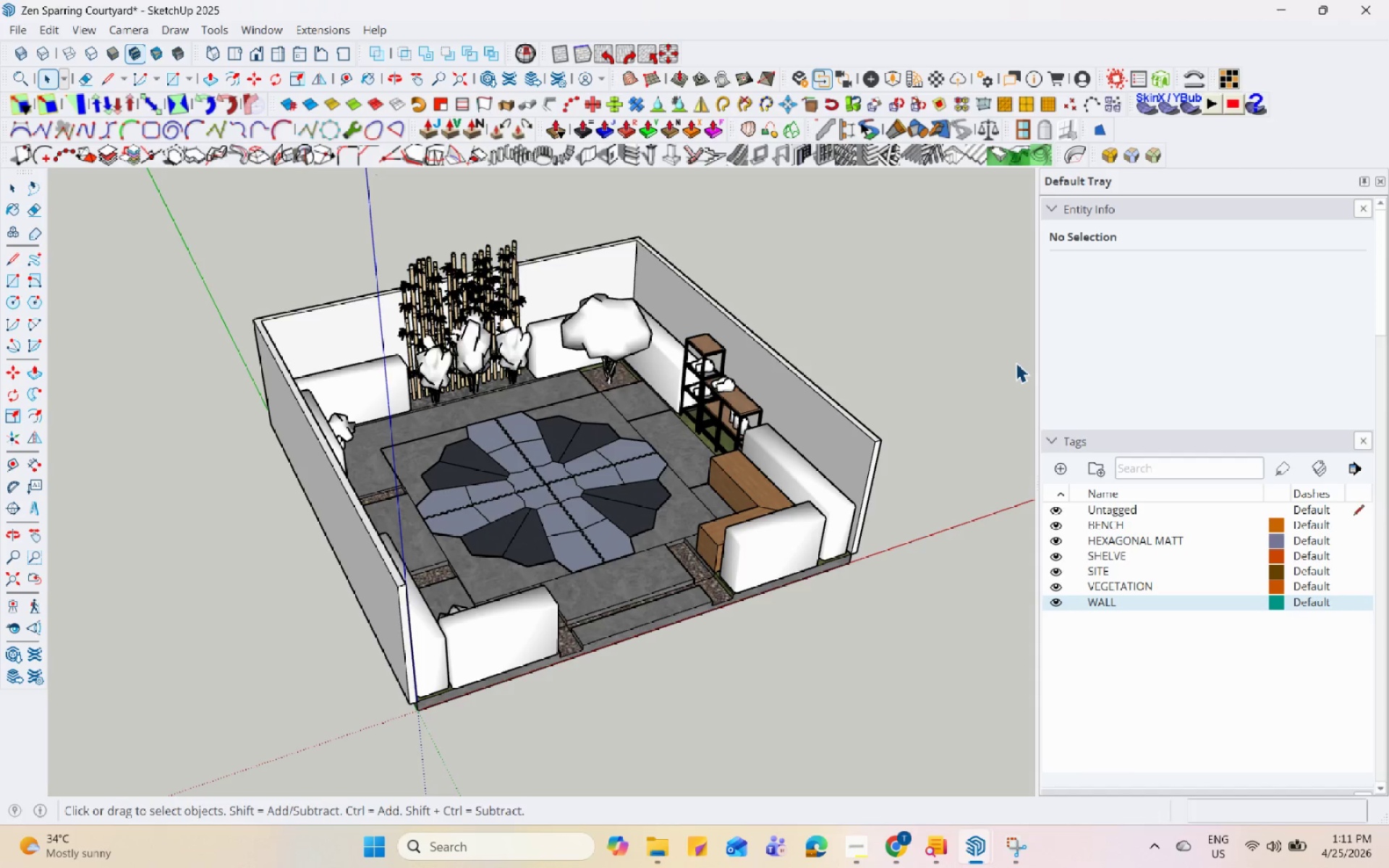 
hold_key(key=Space, duration=1.5)
 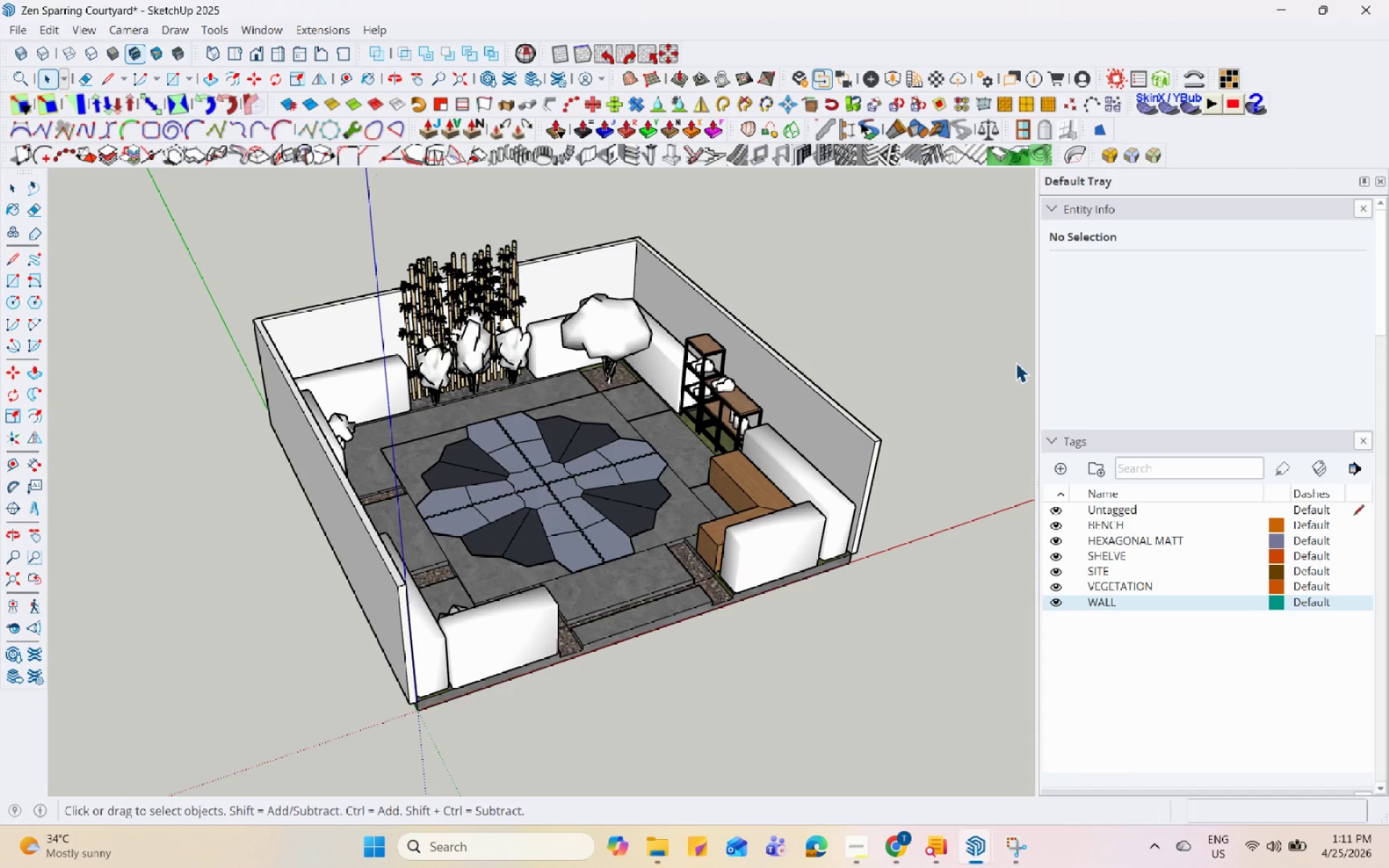 
hold_key(key=Space, duration=1.5)
 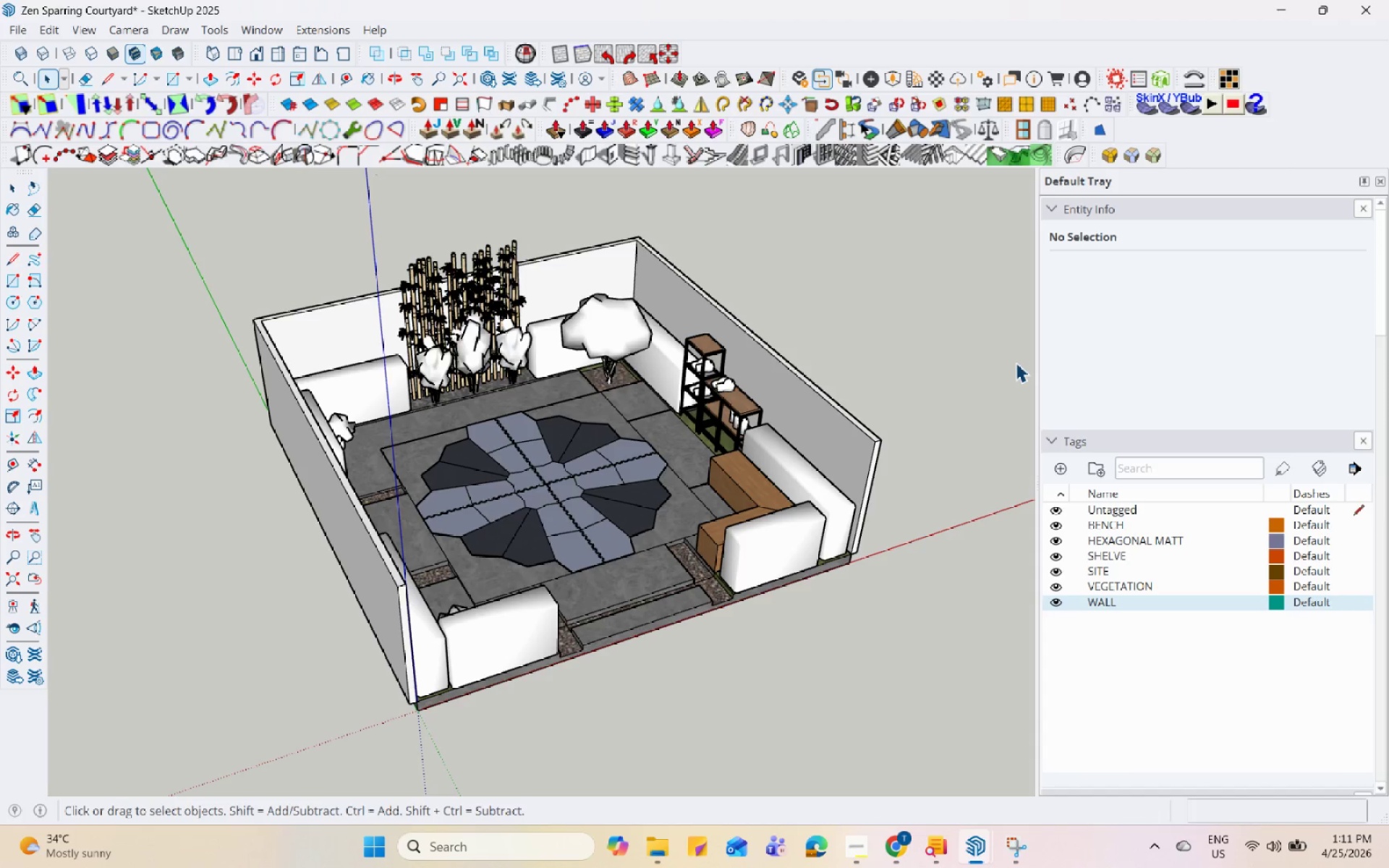 
hold_key(key=Space, duration=1.52)
 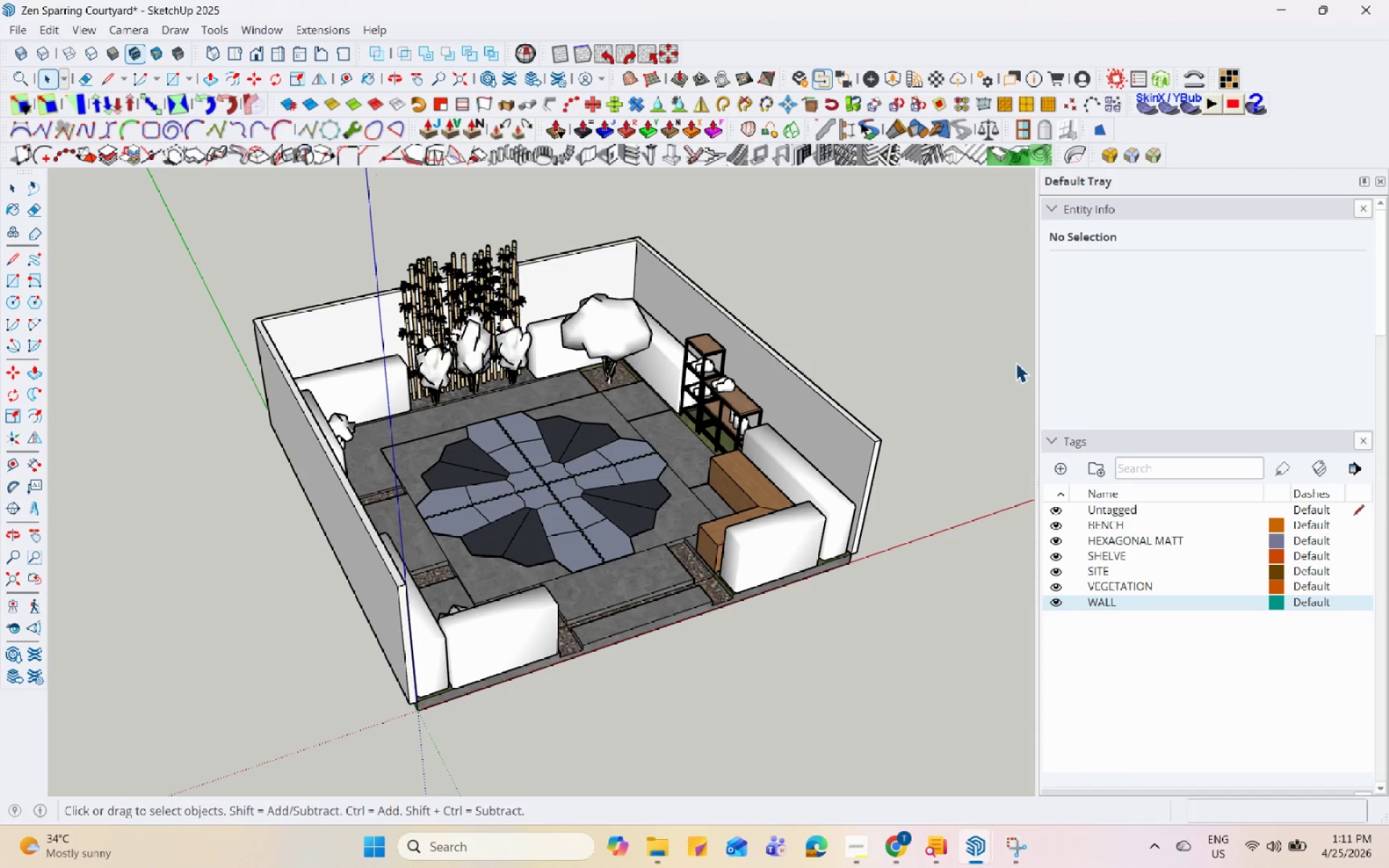 
hold_key(key=Space, duration=1.52)
 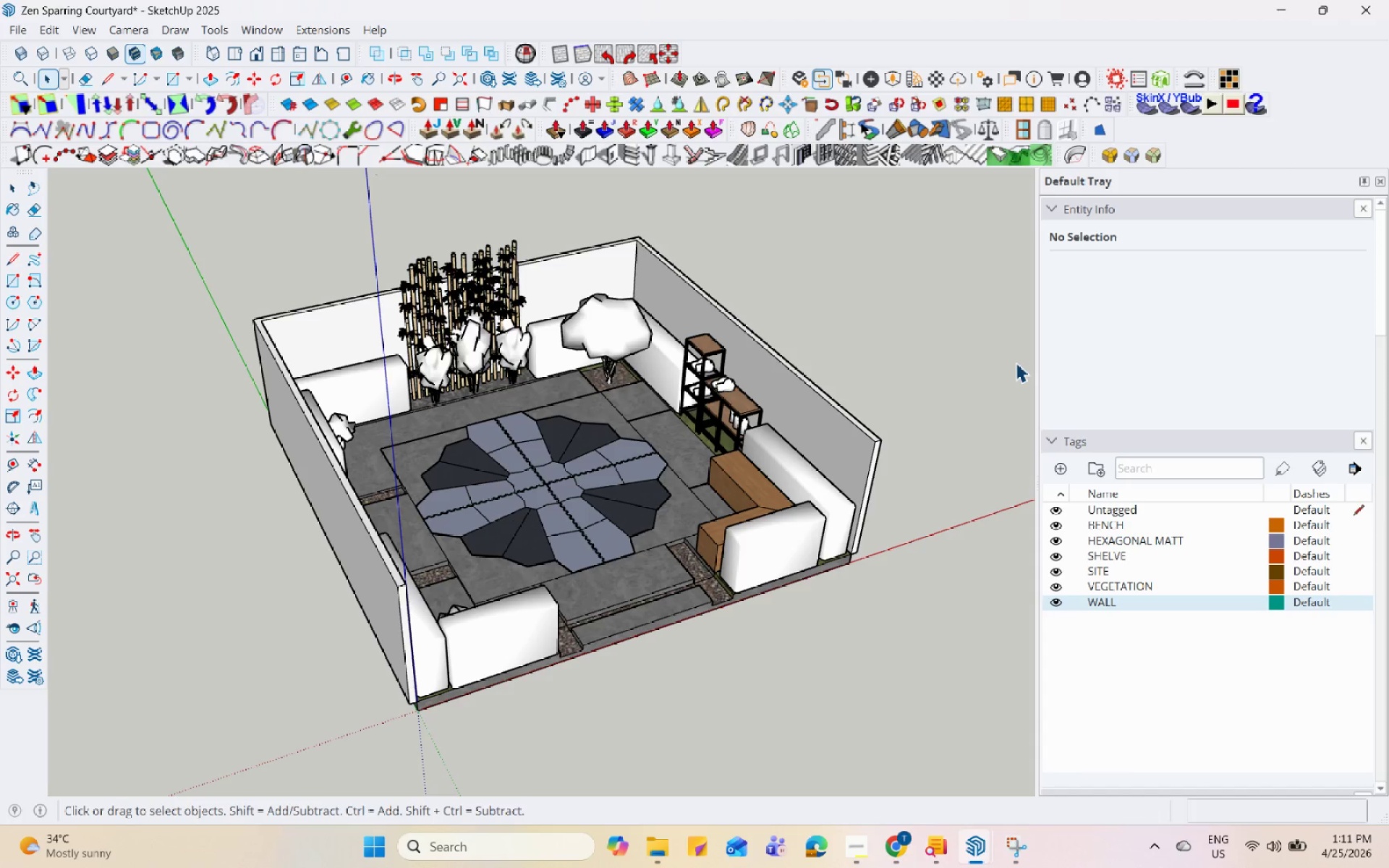 
hold_key(key=Space, duration=1.51)
 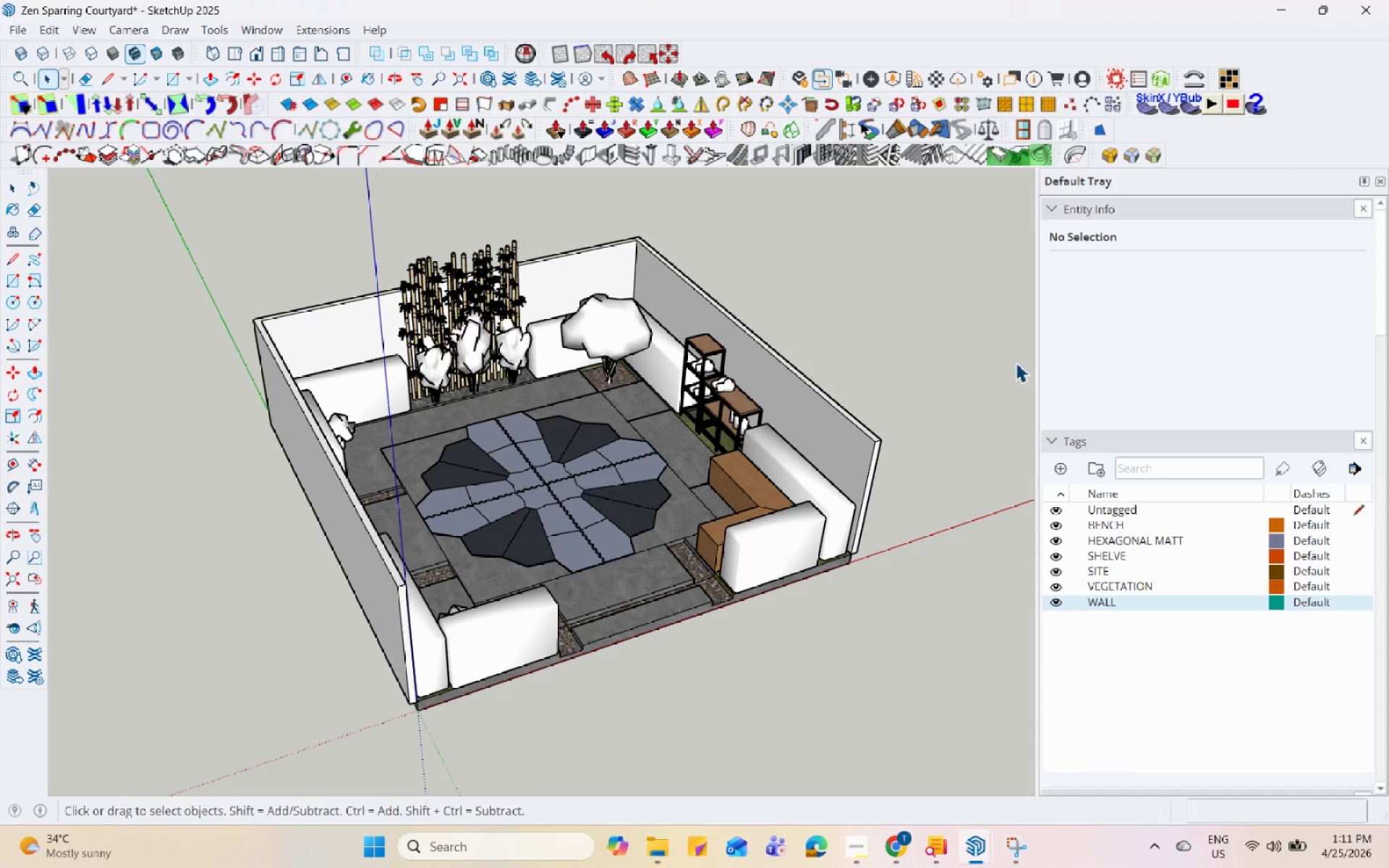 
hold_key(key=Space, duration=1.5)
 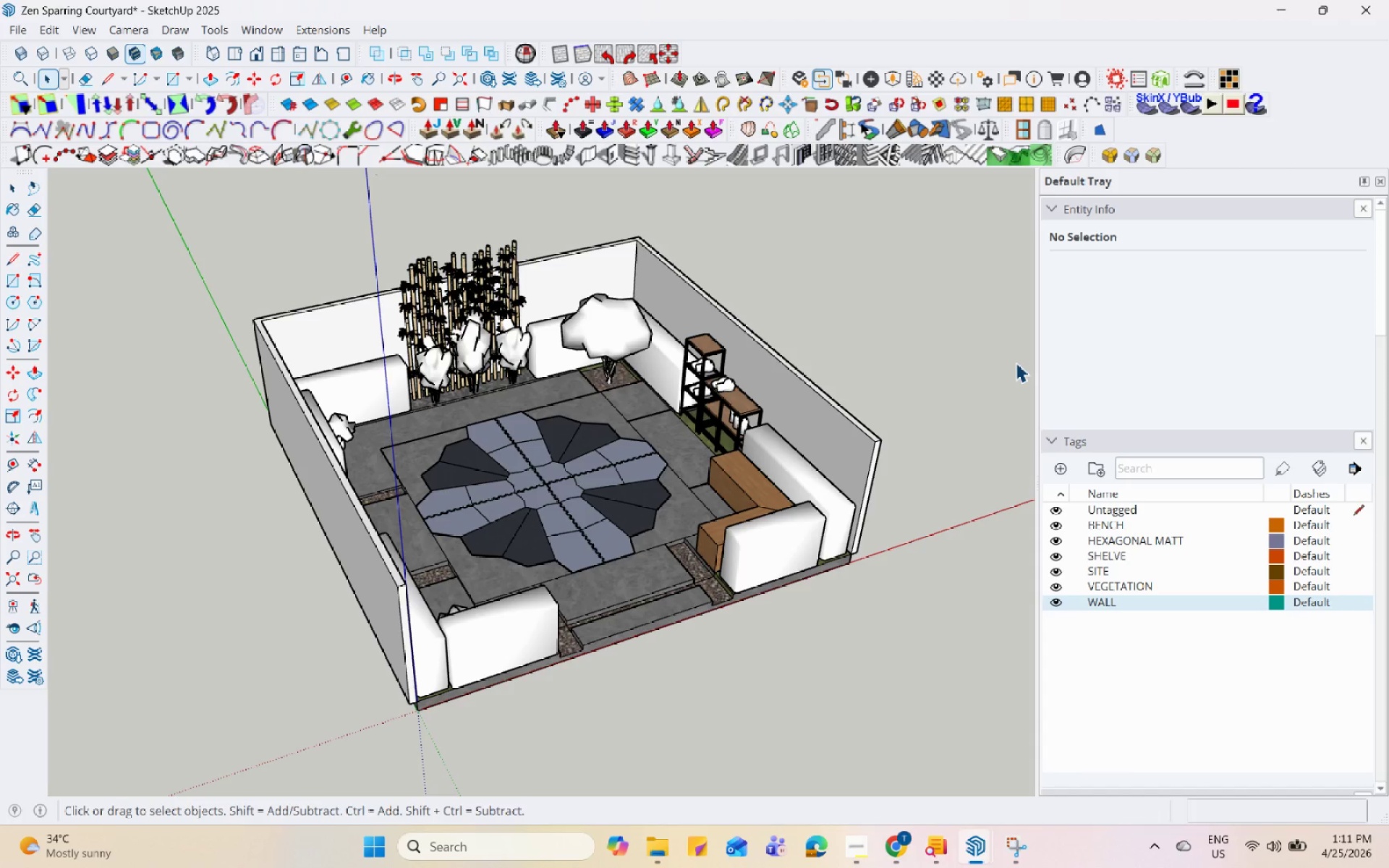 
hold_key(key=Space, duration=1.5)
 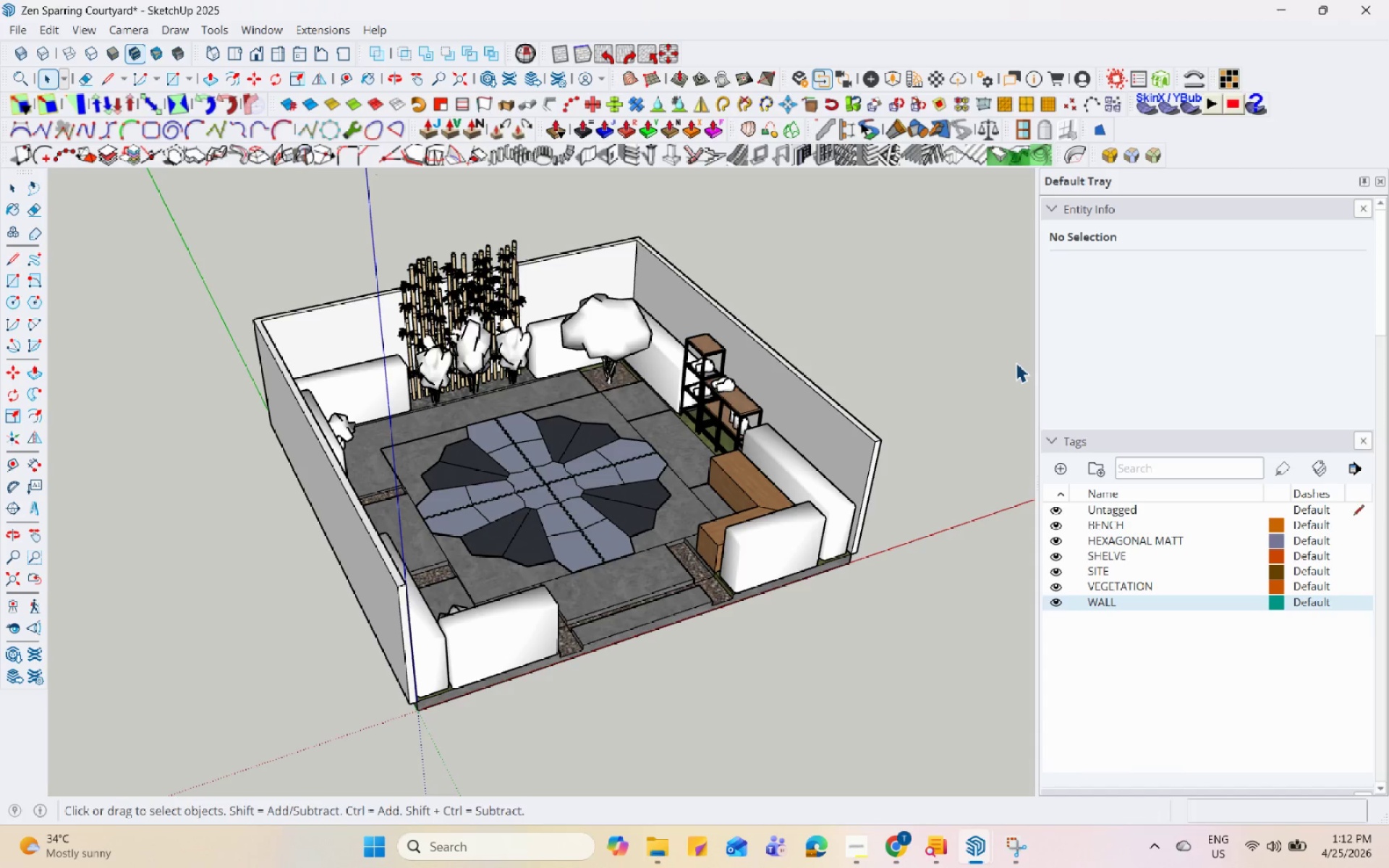 
hold_key(key=Space, duration=1.53)
 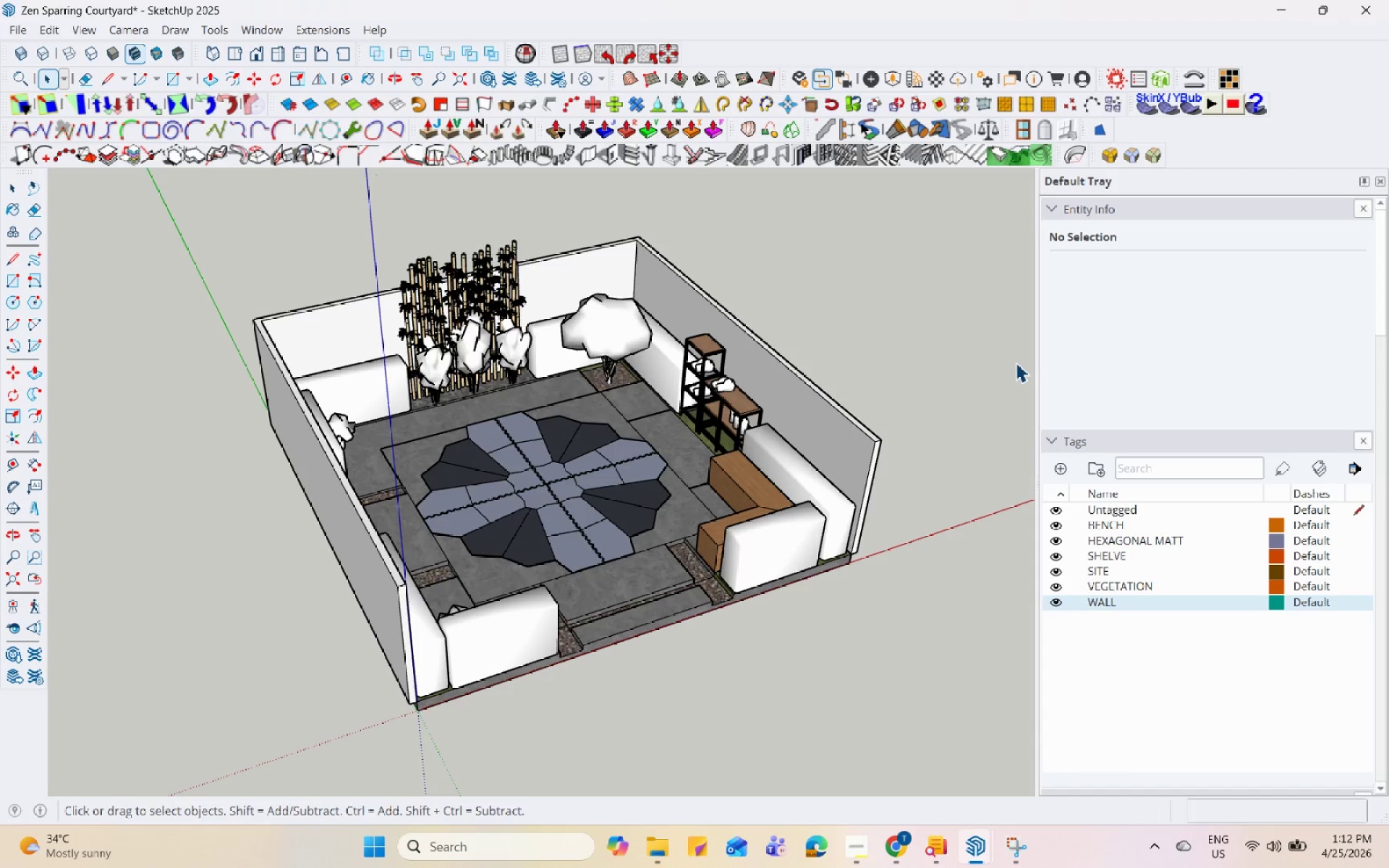 
hold_key(key=Space, duration=1.5)
 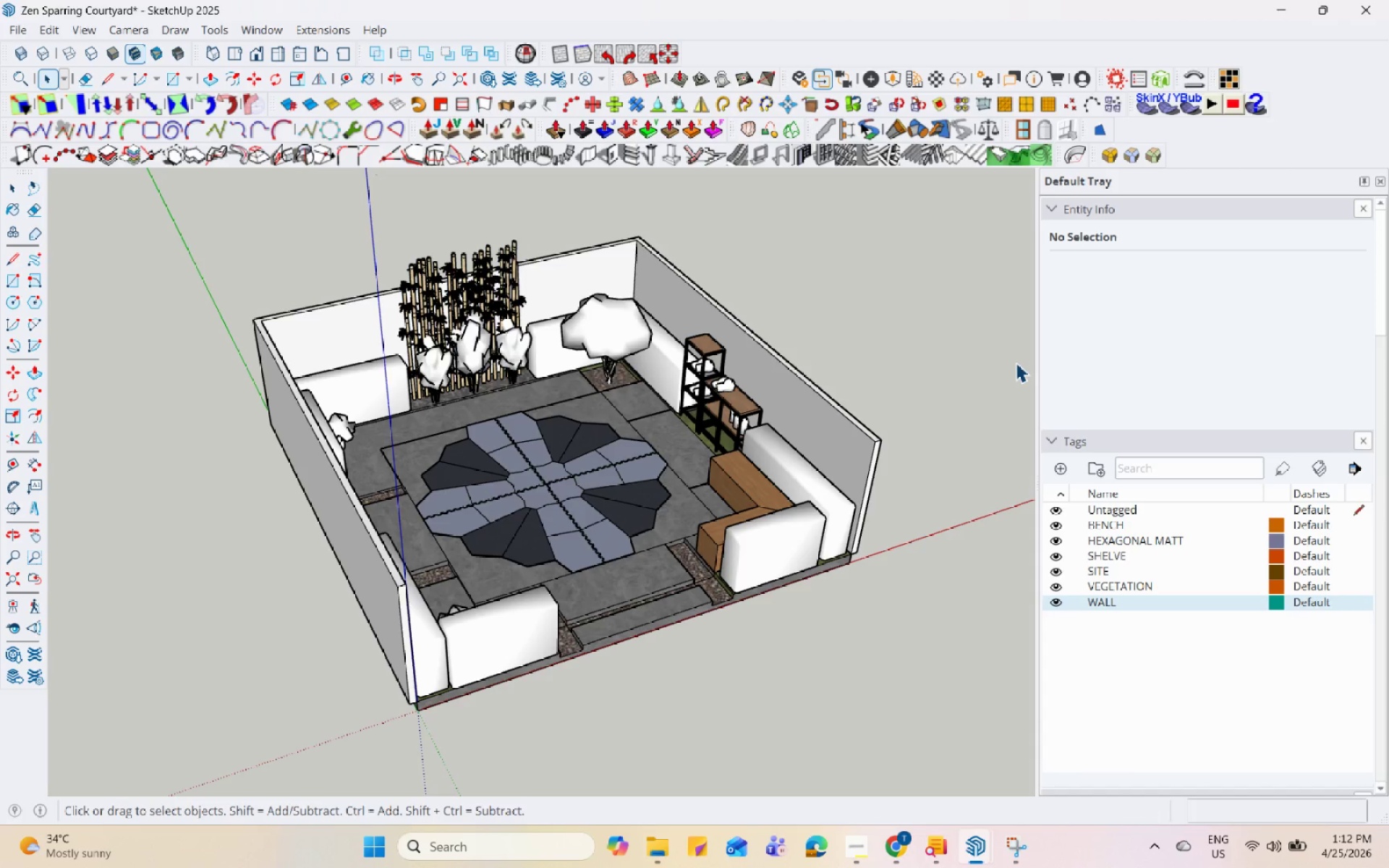 
hold_key(key=Space, duration=1.5)
 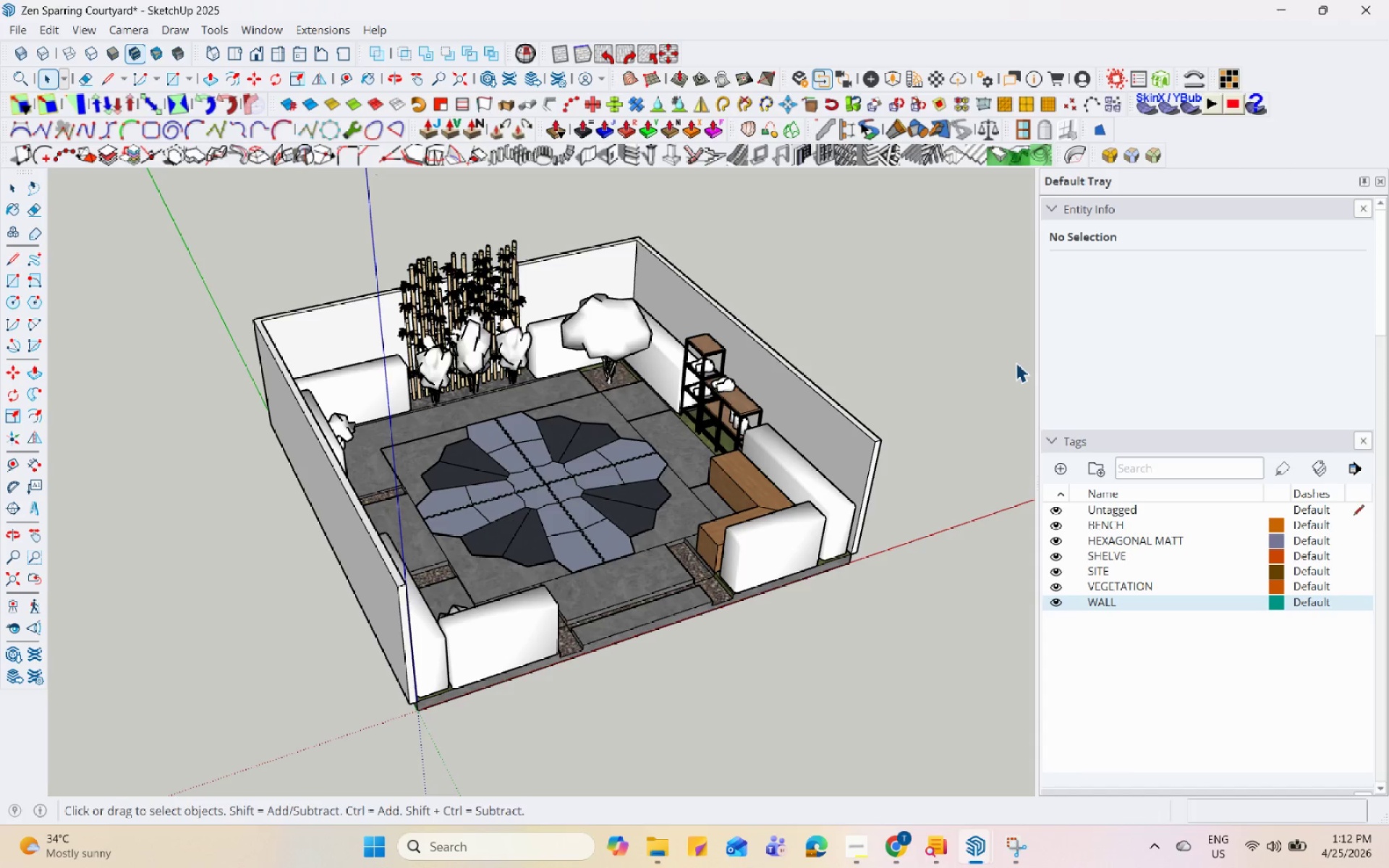 
hold_key(key=Space, duration=1.51)
 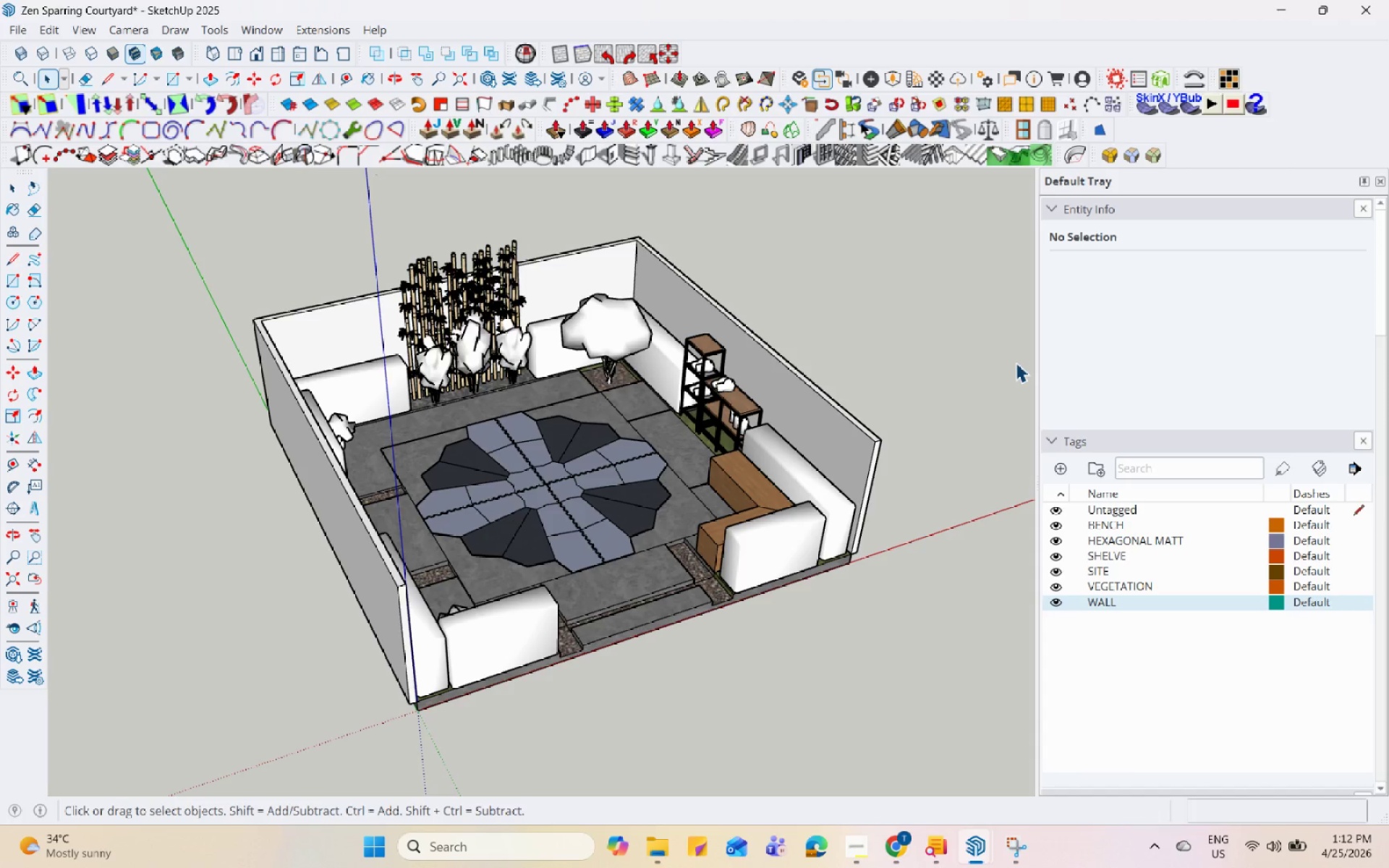 
hold_key(key=Space, duration=1.52)
 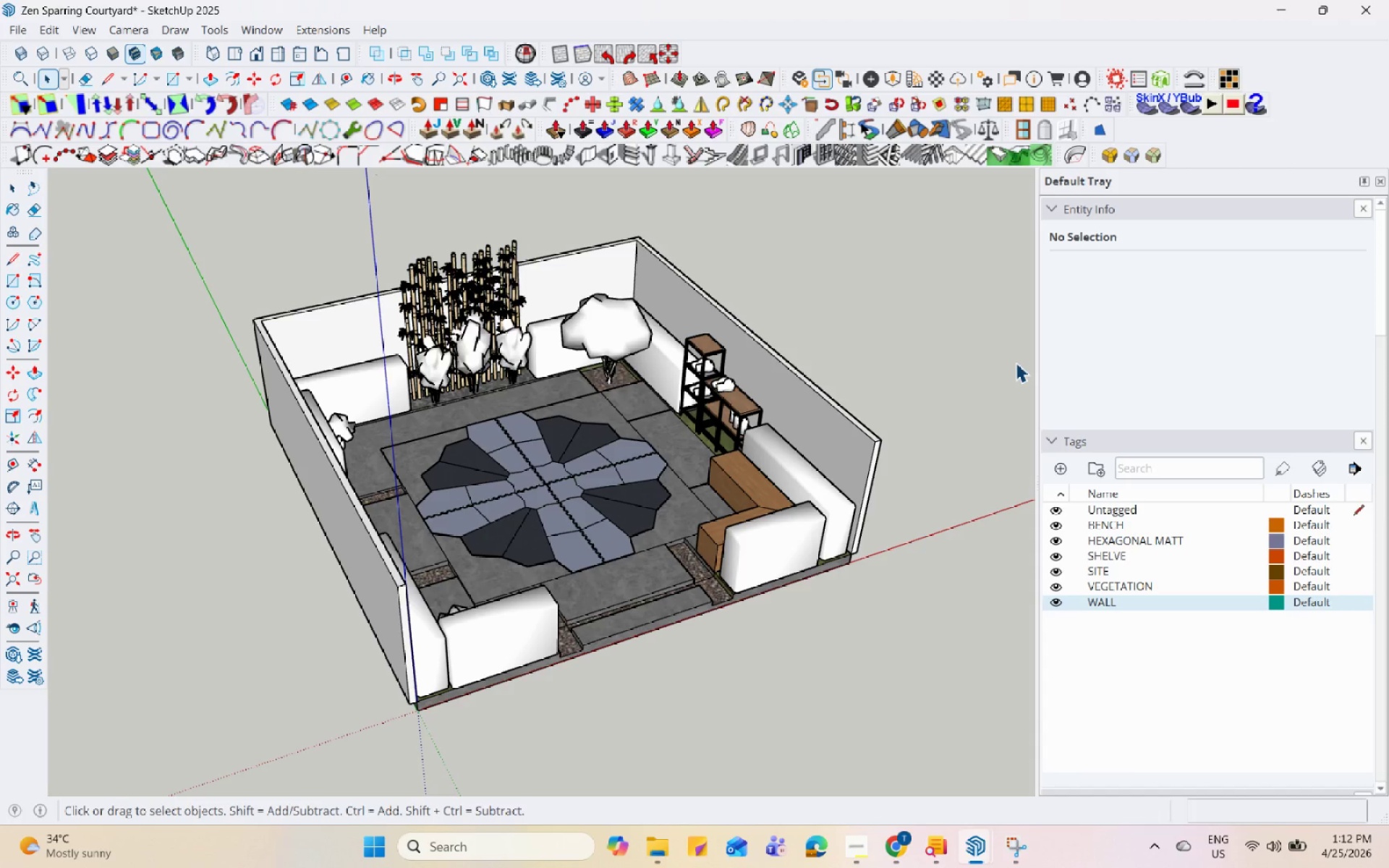 
hold_key(key=Space, duration=1.53)
 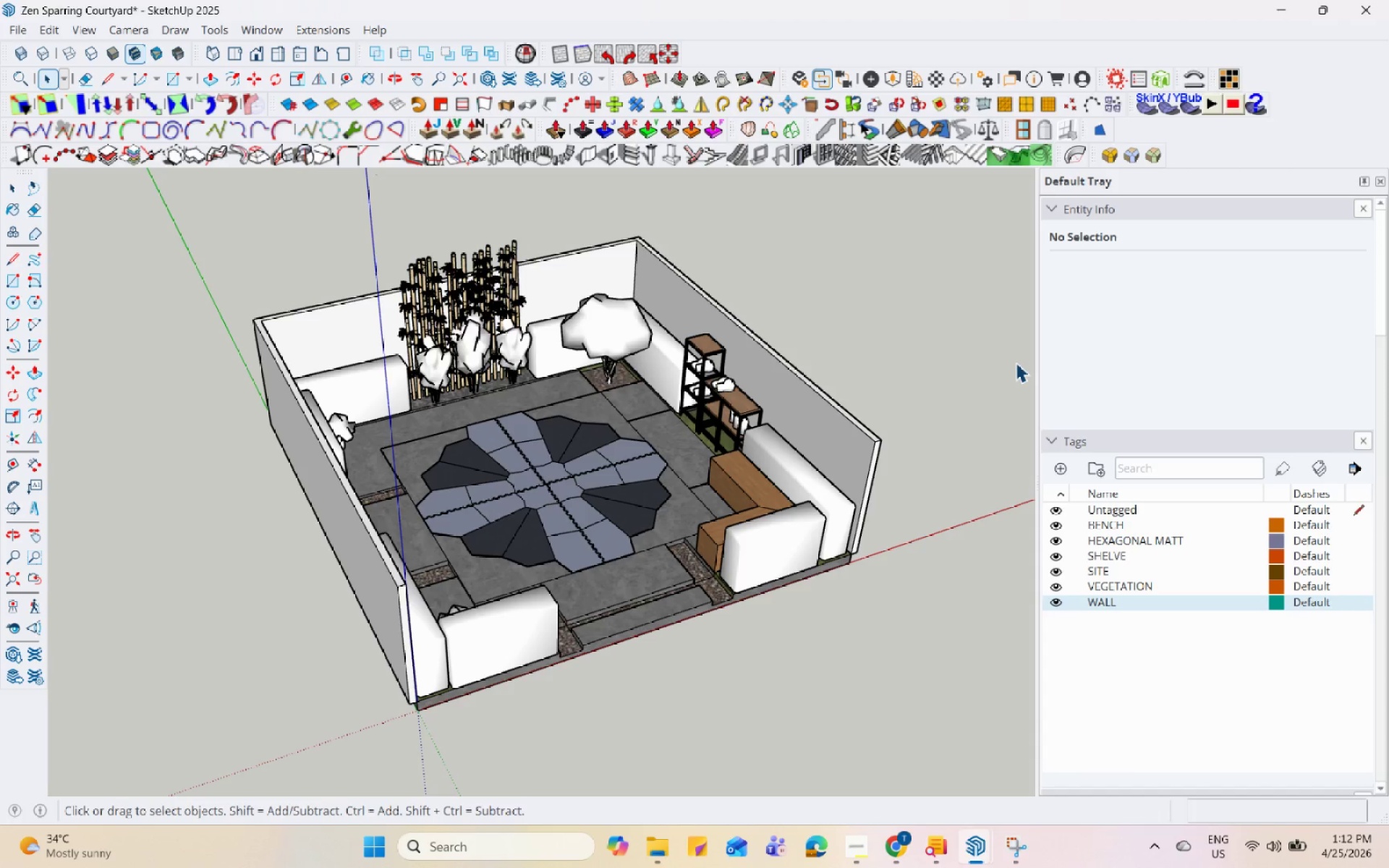 
hold_key(key=Space, duration=1.52)
 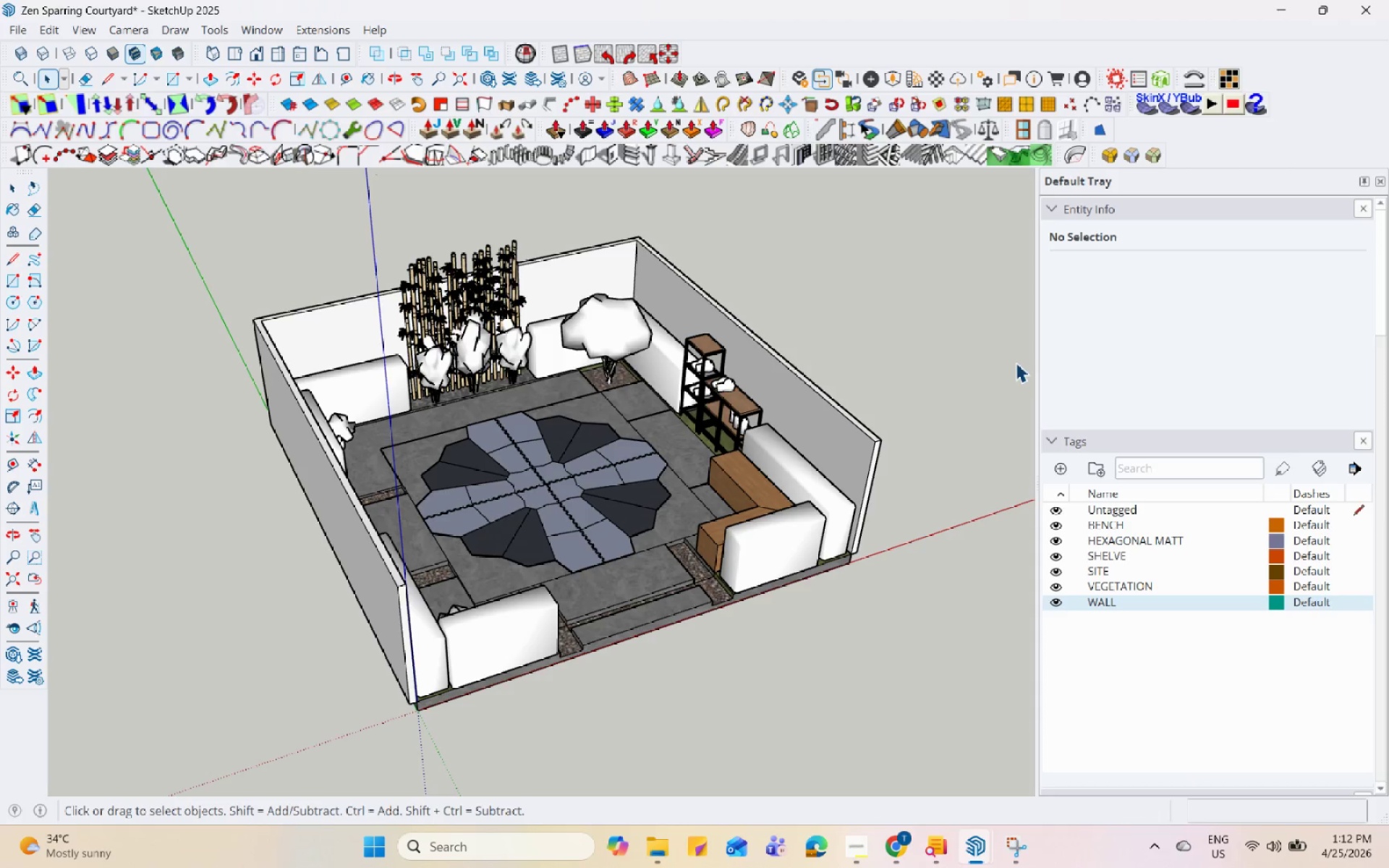 
hold_key(key=Space, duration=1.5)
 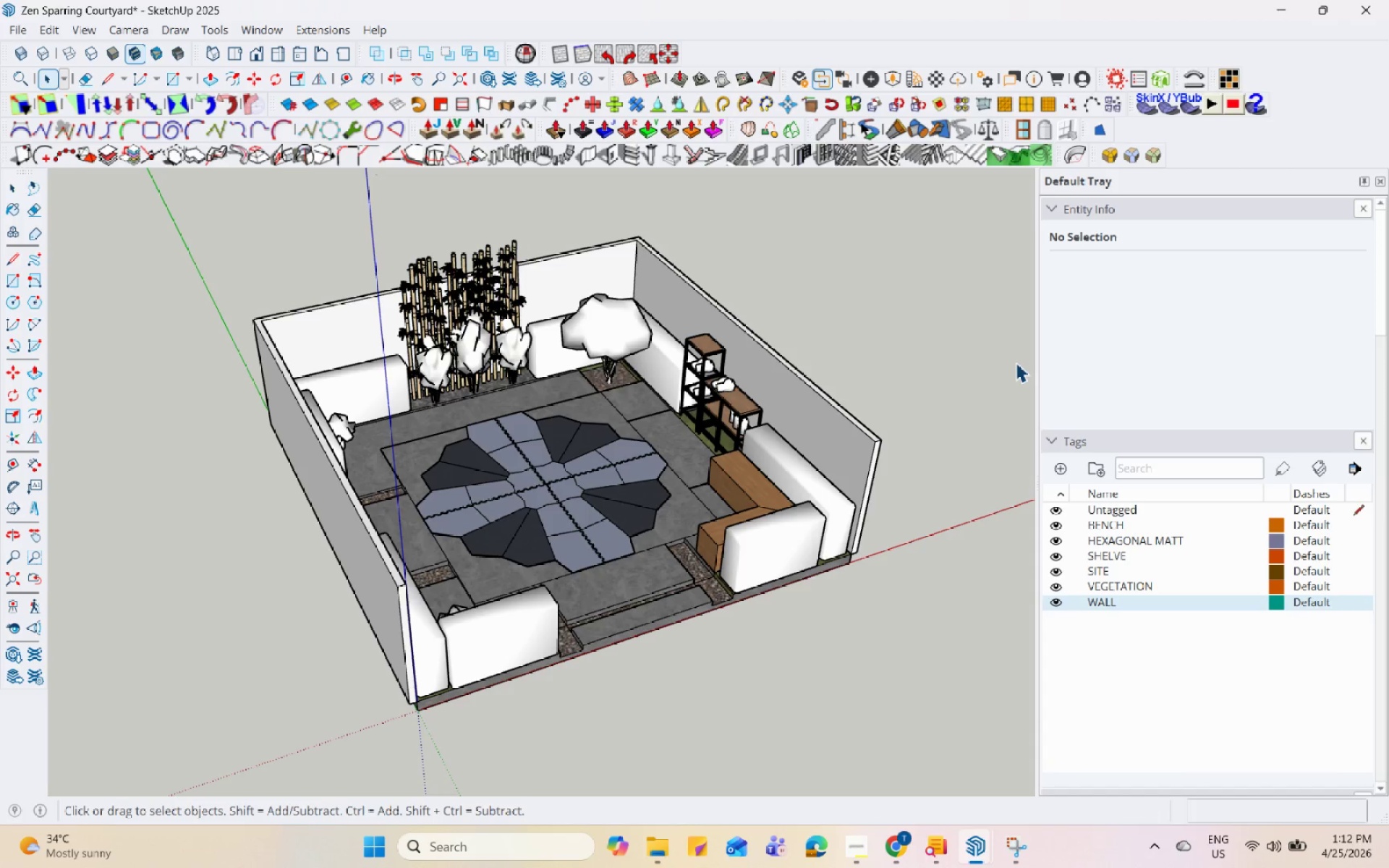 
hold_key(key=Space, duration=1.5)
 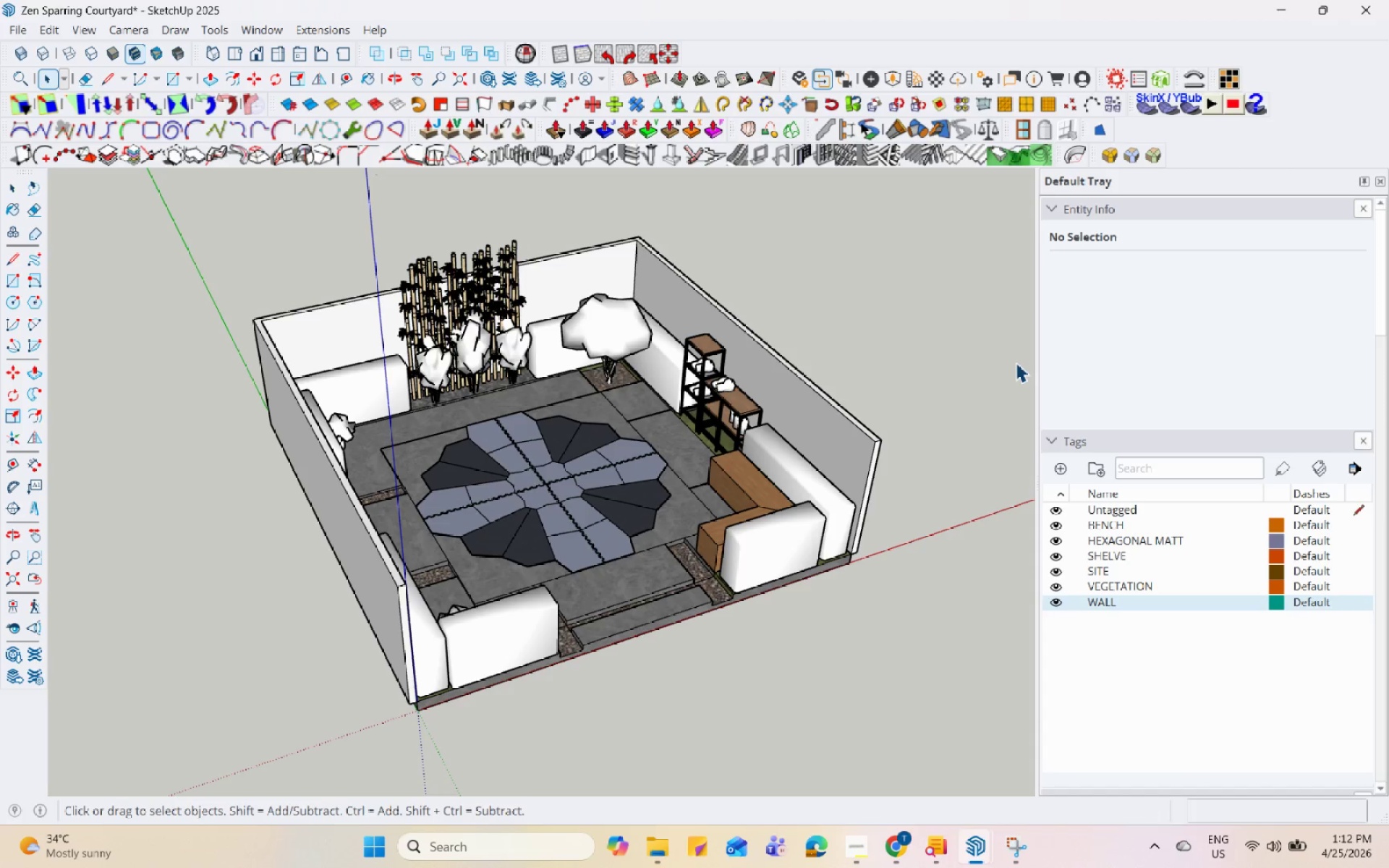 
hold_key(key=Space, duration=1.5)
 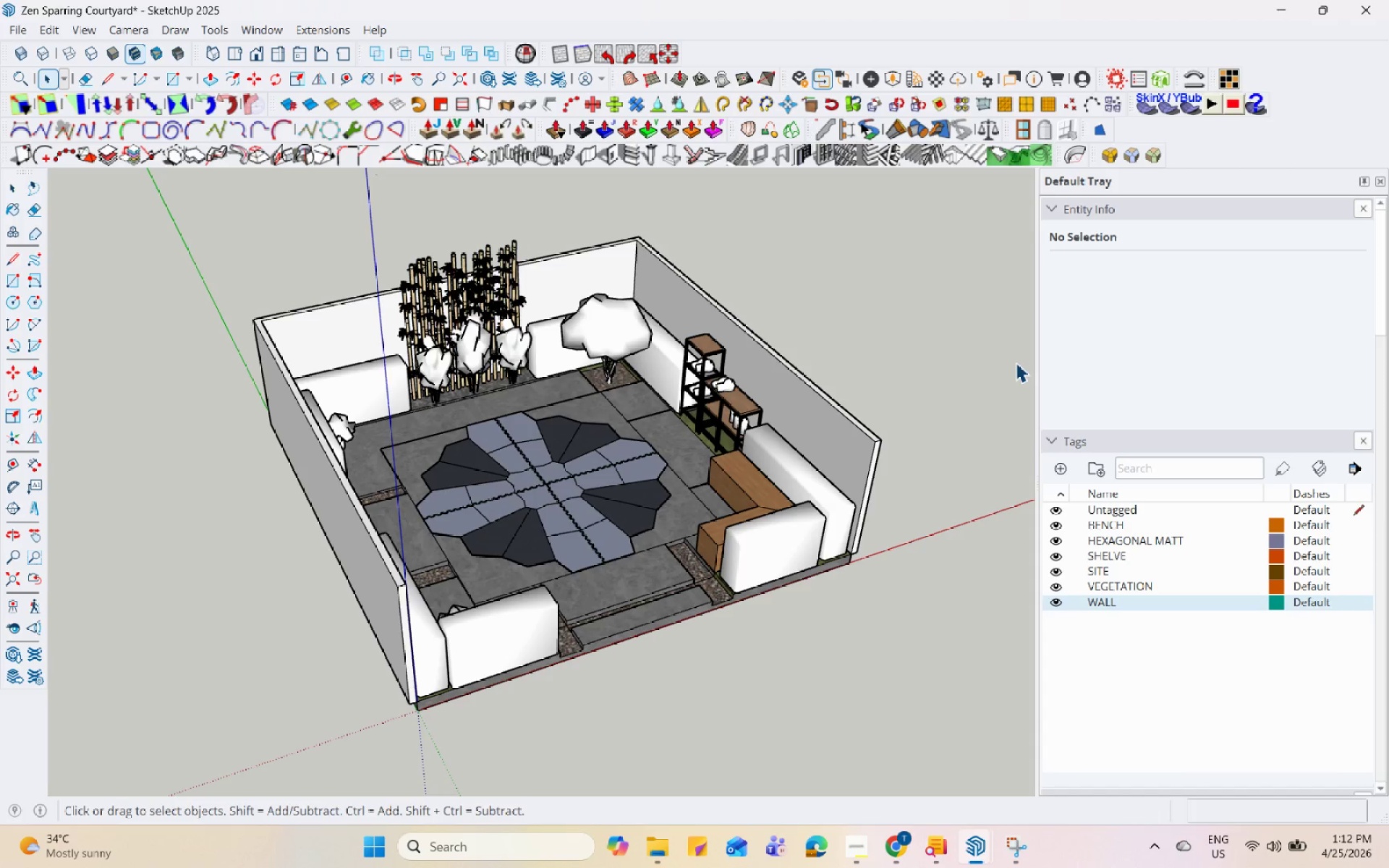 
hold_key(key=Space, duration=1.51)
 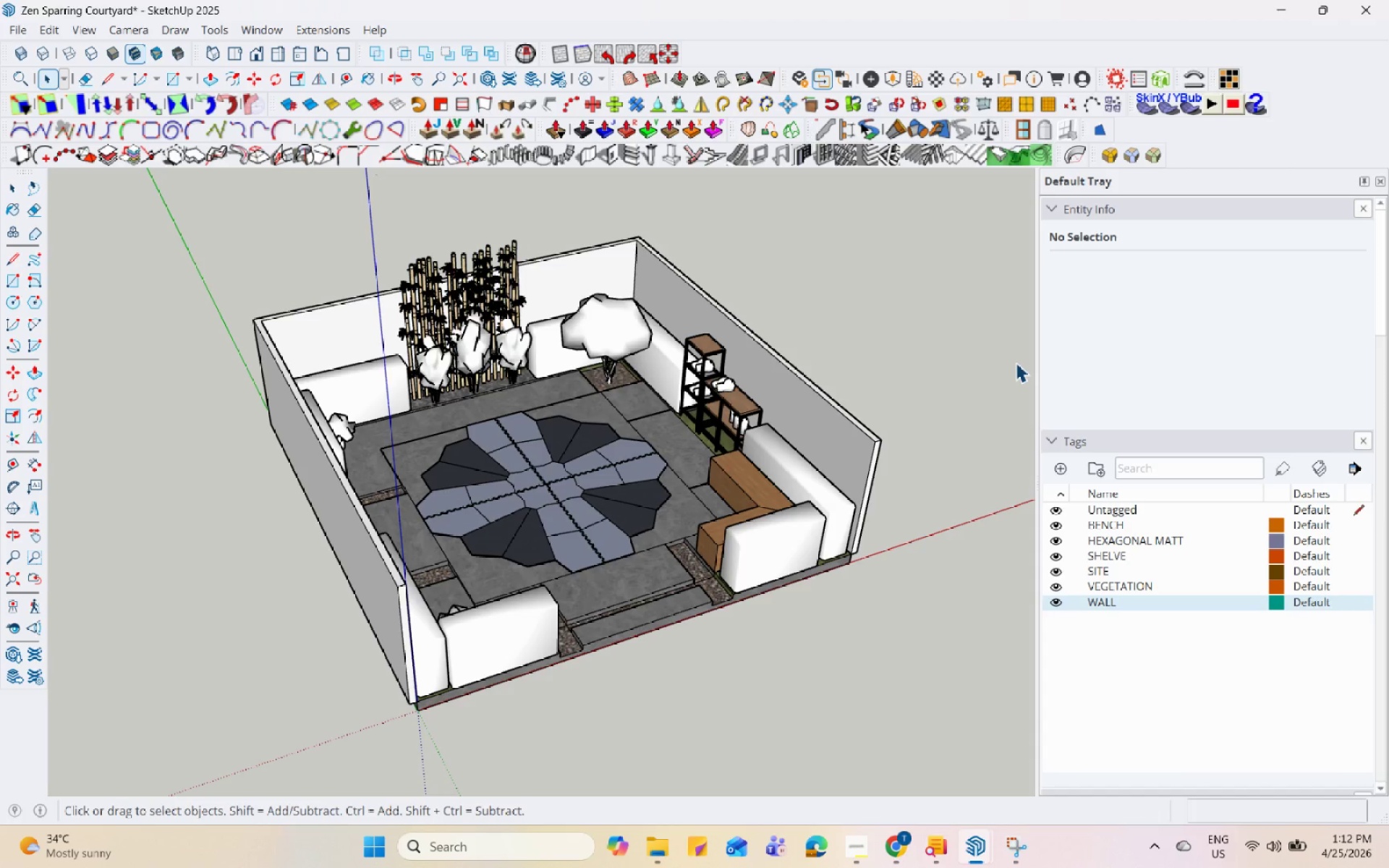 
hold_key(key=Space, duration=1.5)
 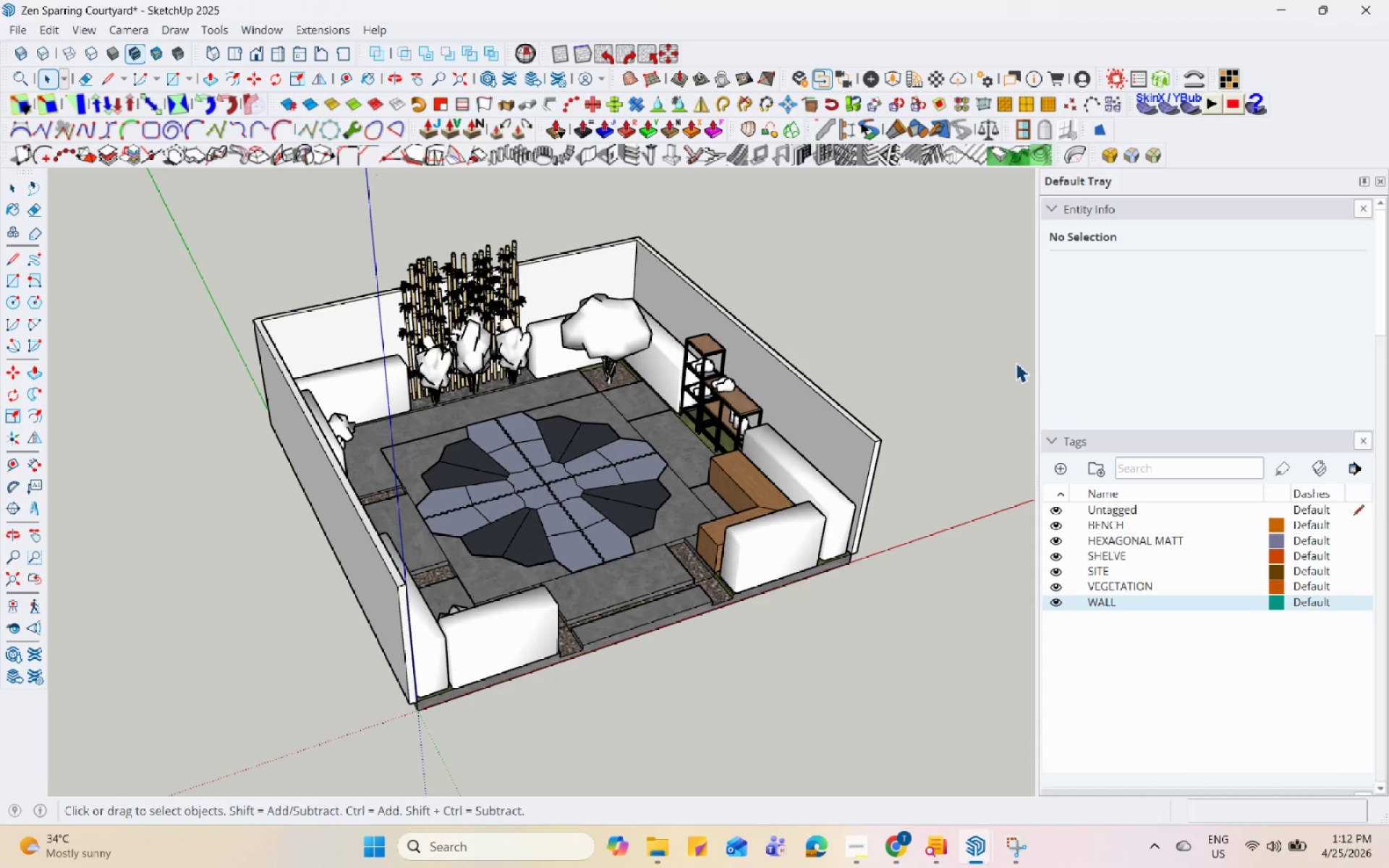 
hold_key(key=Space, duration=1.52)
 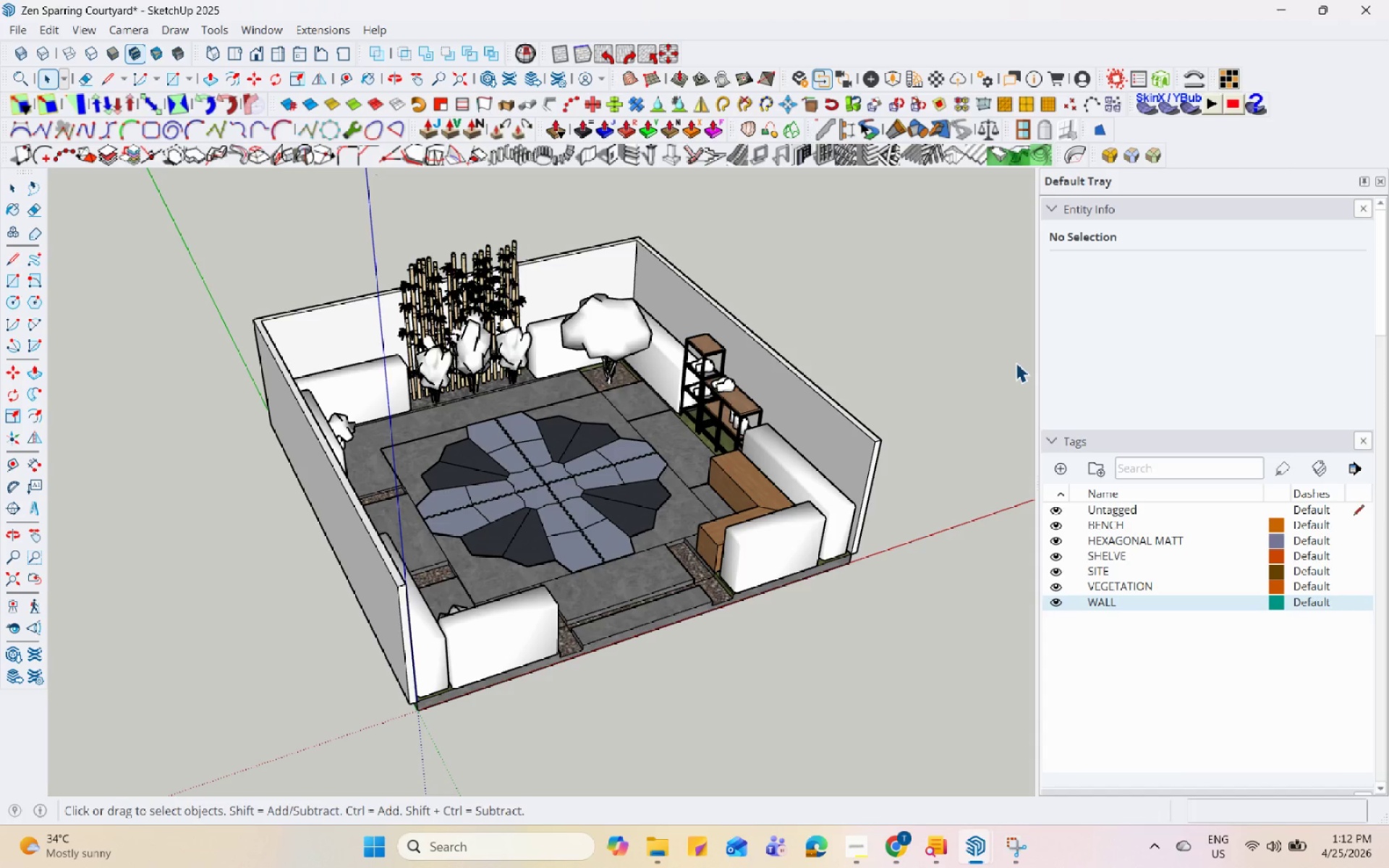 
hold_key(key=Space, duration=1.53)
 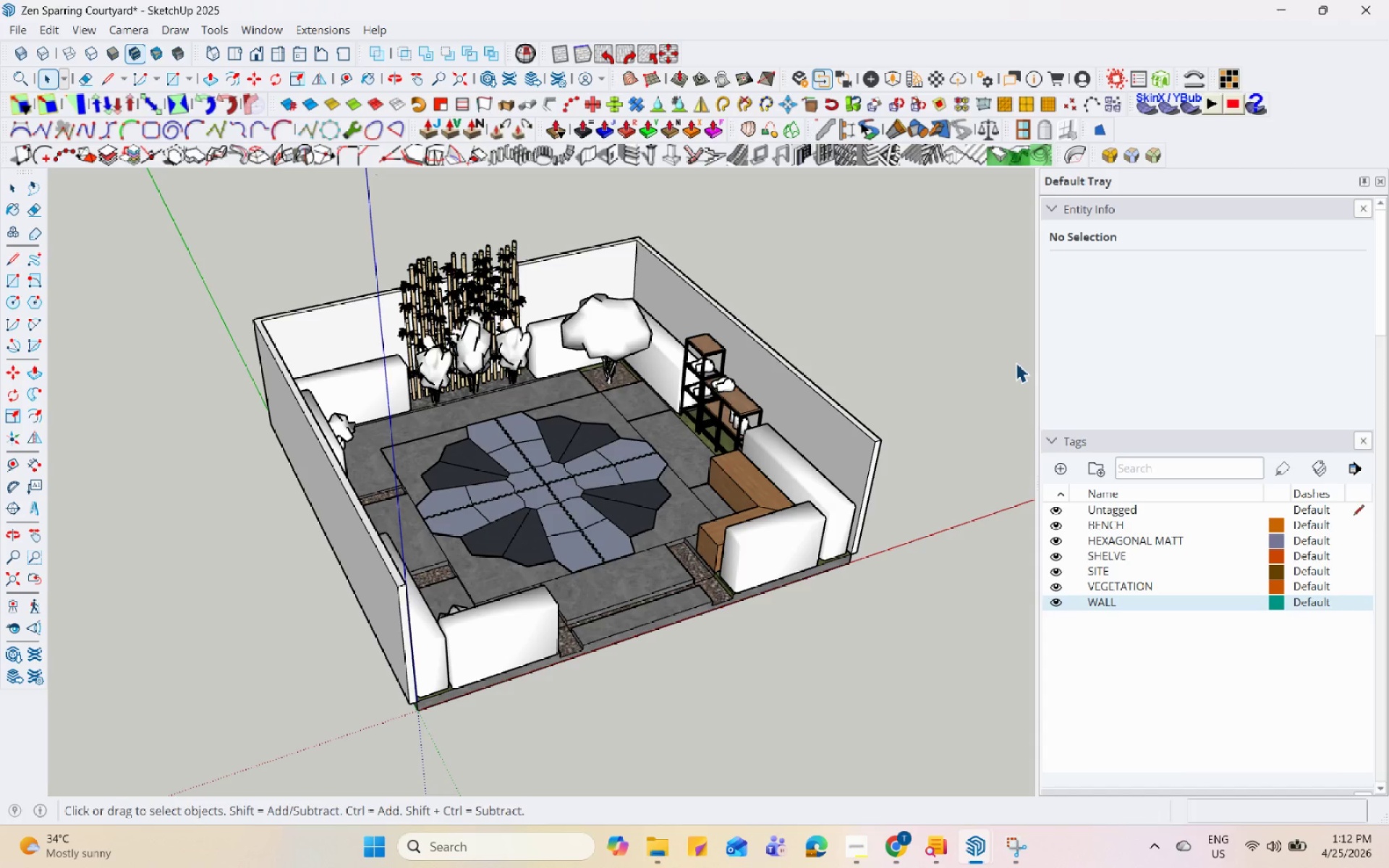 
hold_key(key=Space, duration=1.5)
 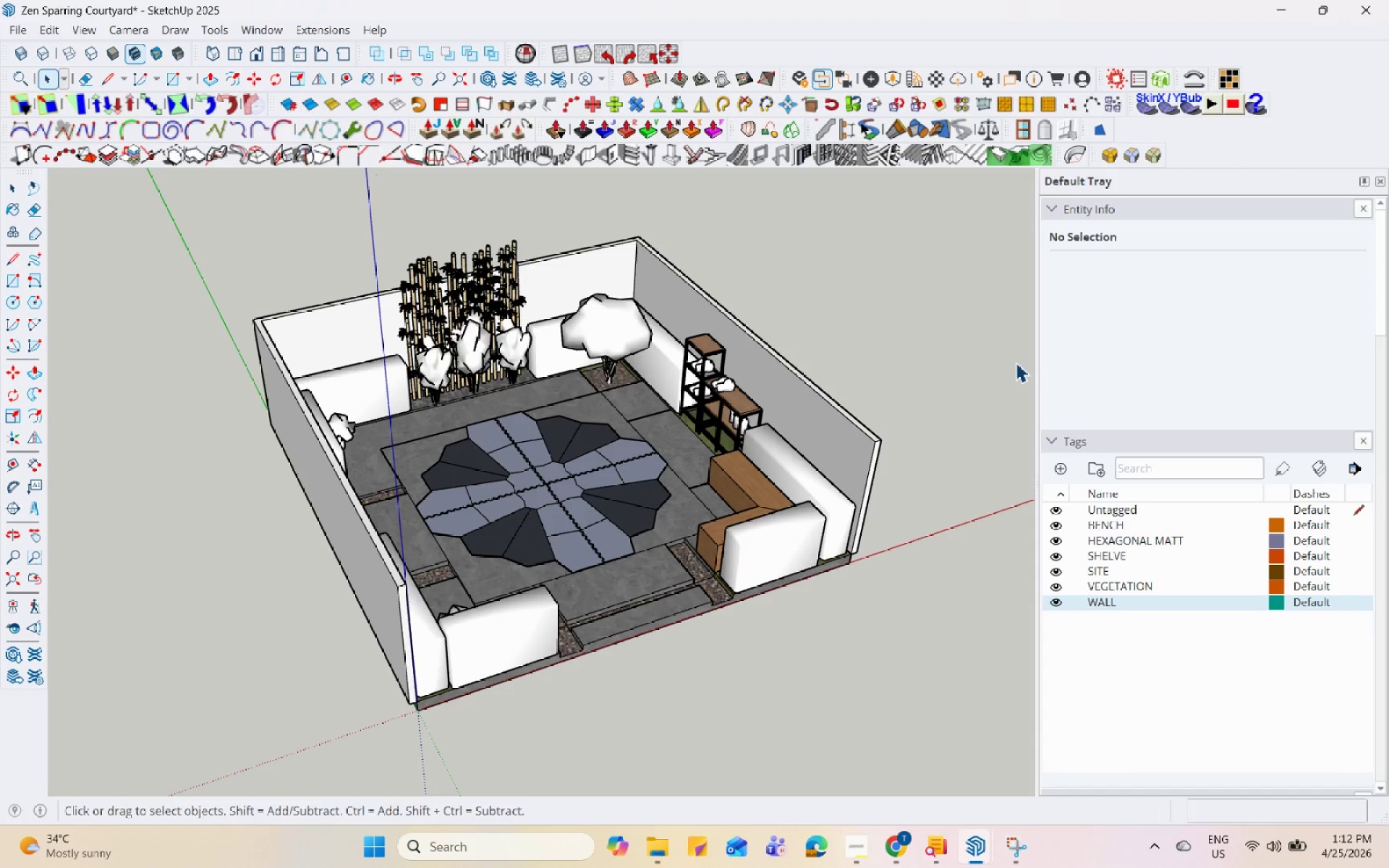 
hold_key(key=Space, duration=1.52)
 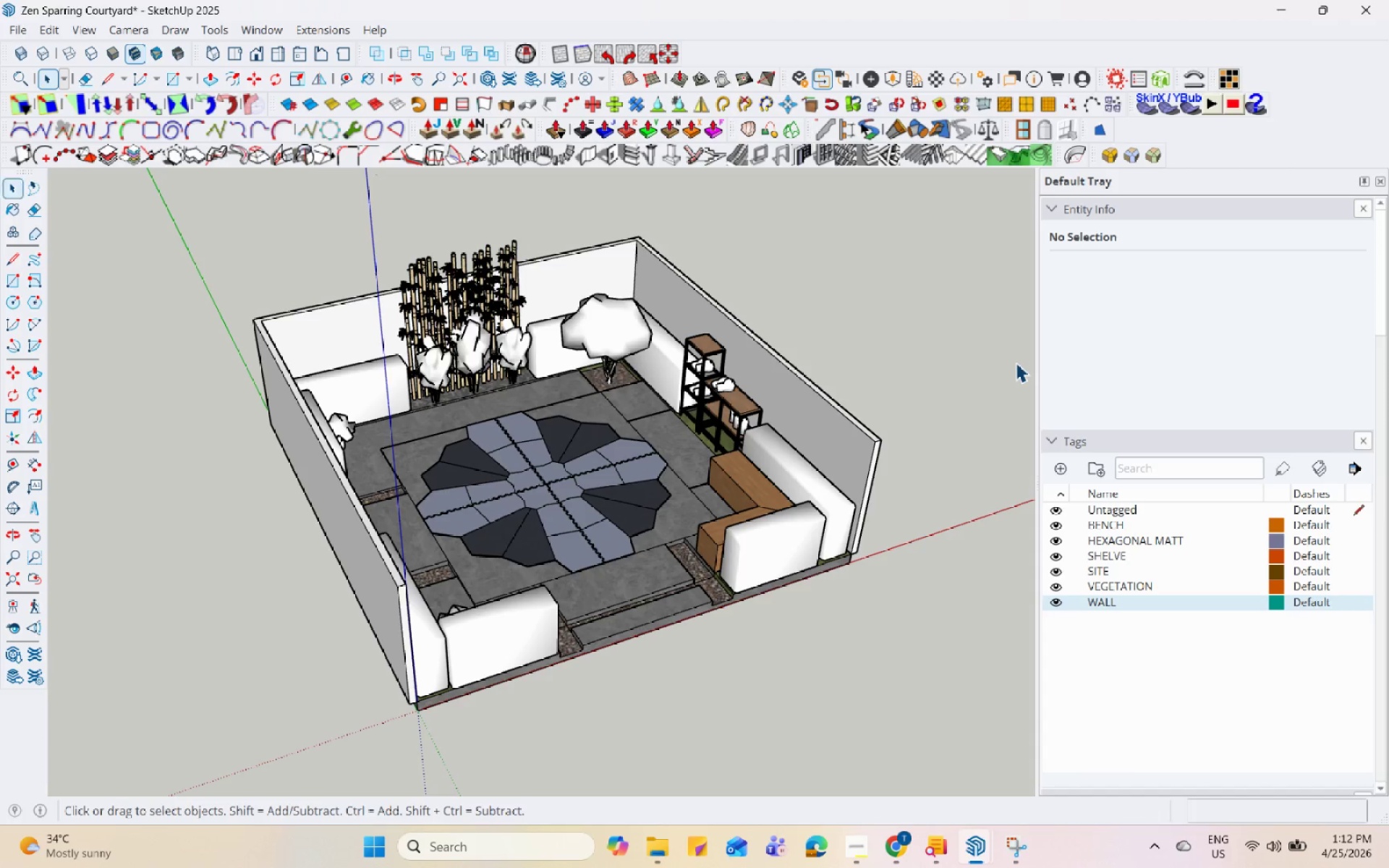 
hold_key(key=Space, duration=1.51)
 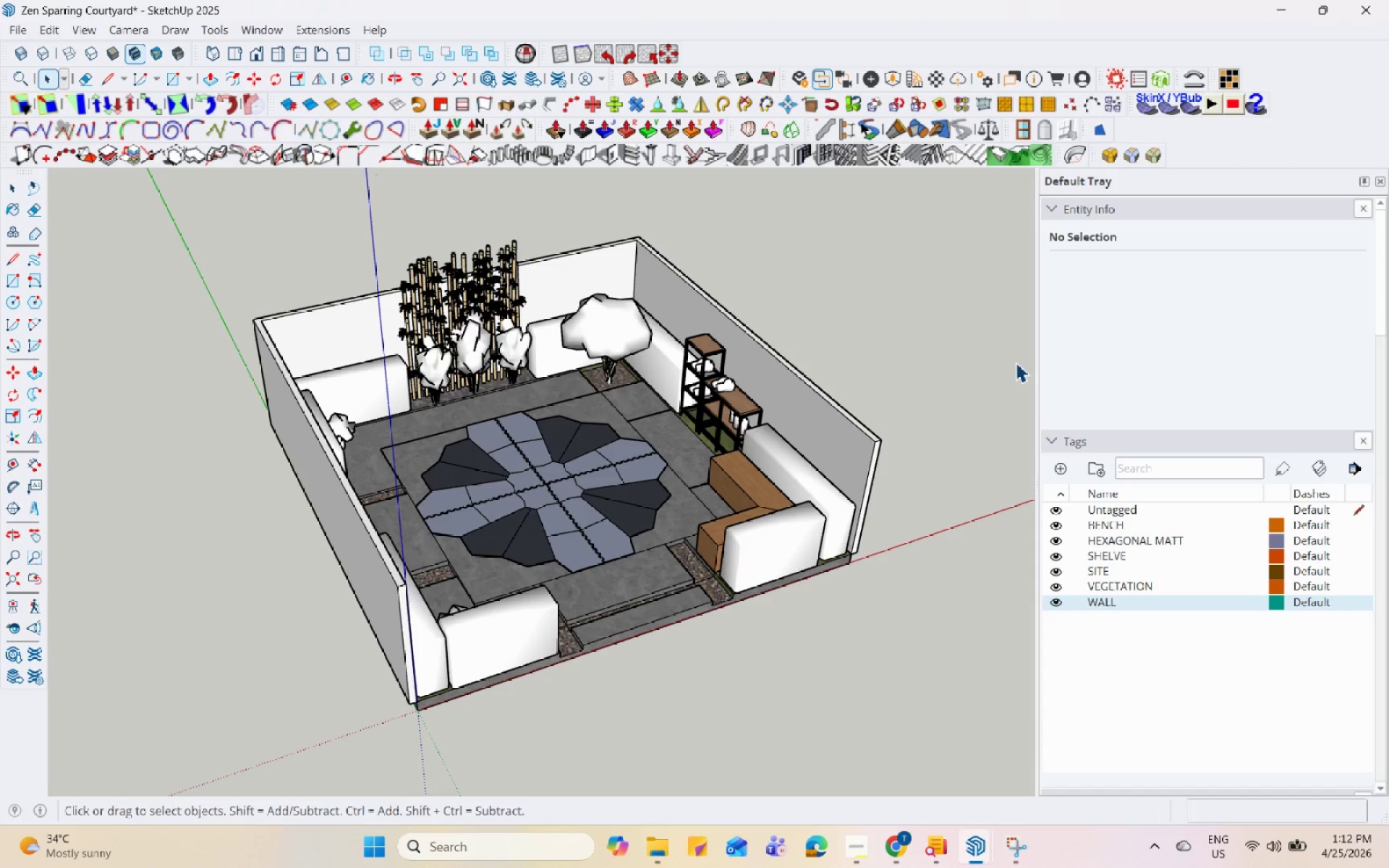 
hold_key(key=Space, duration=1.5)
 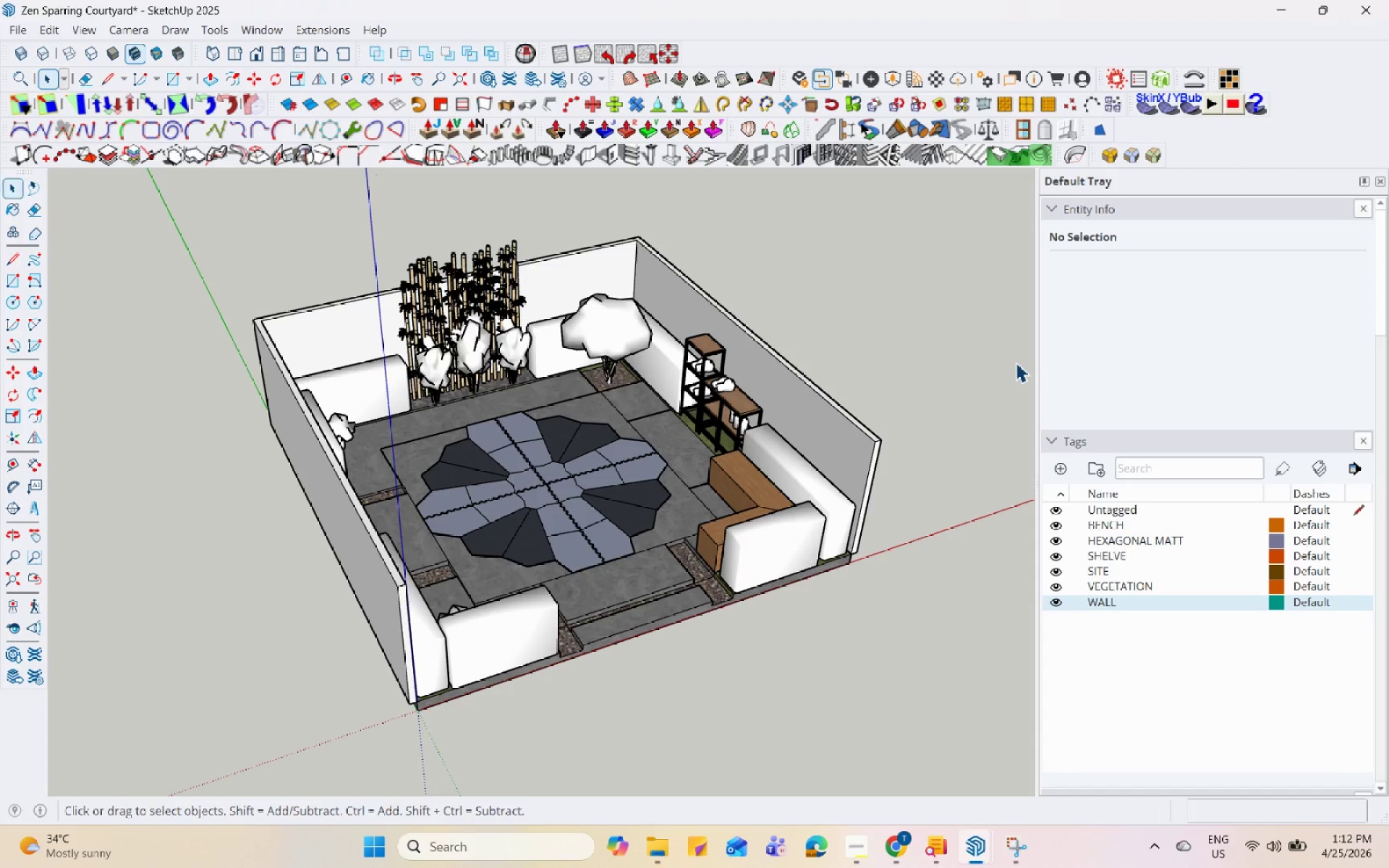 
hold_key(key=Space, duration=1.52)
 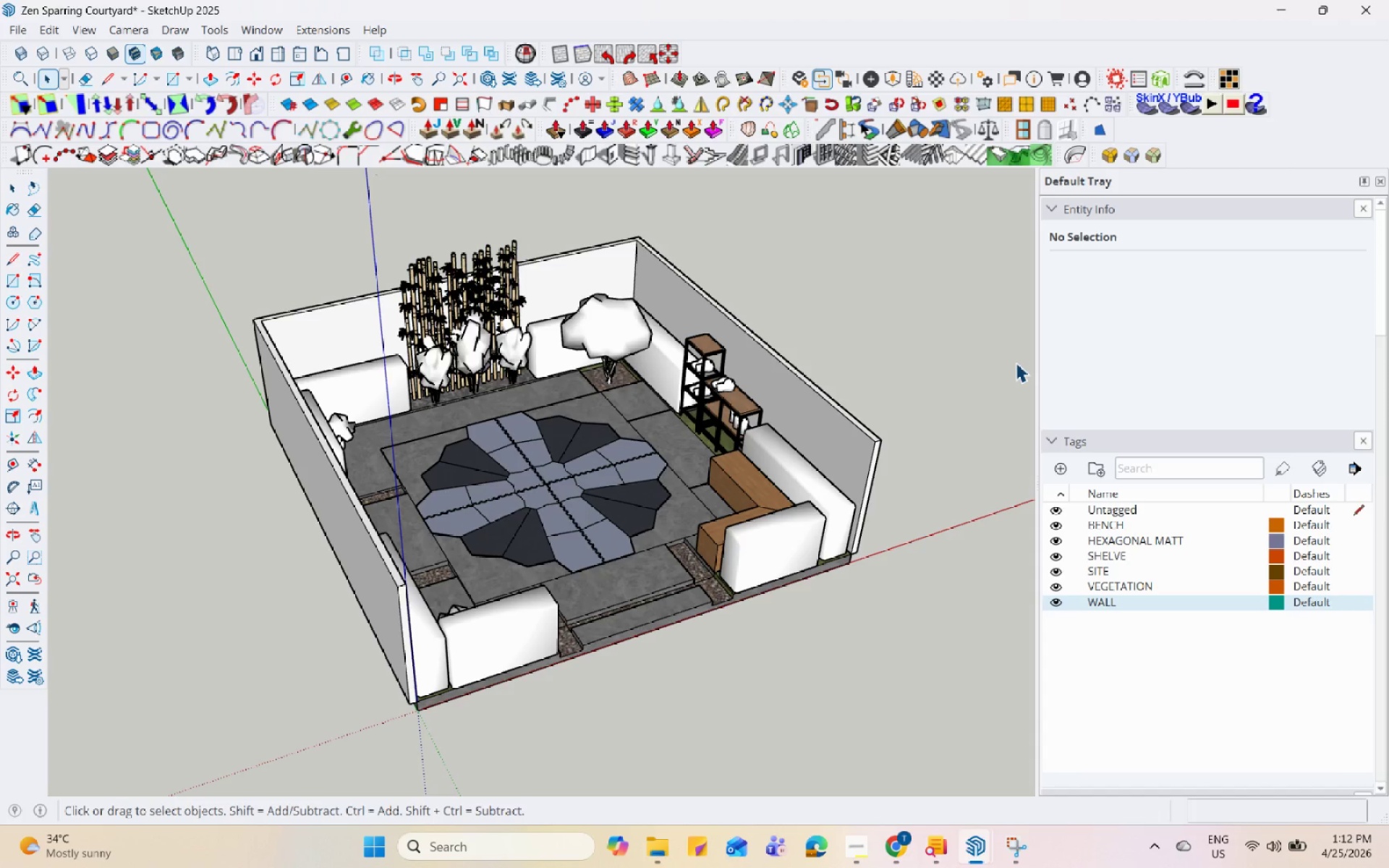 
hold_key(key=Space, duration=1.52)
 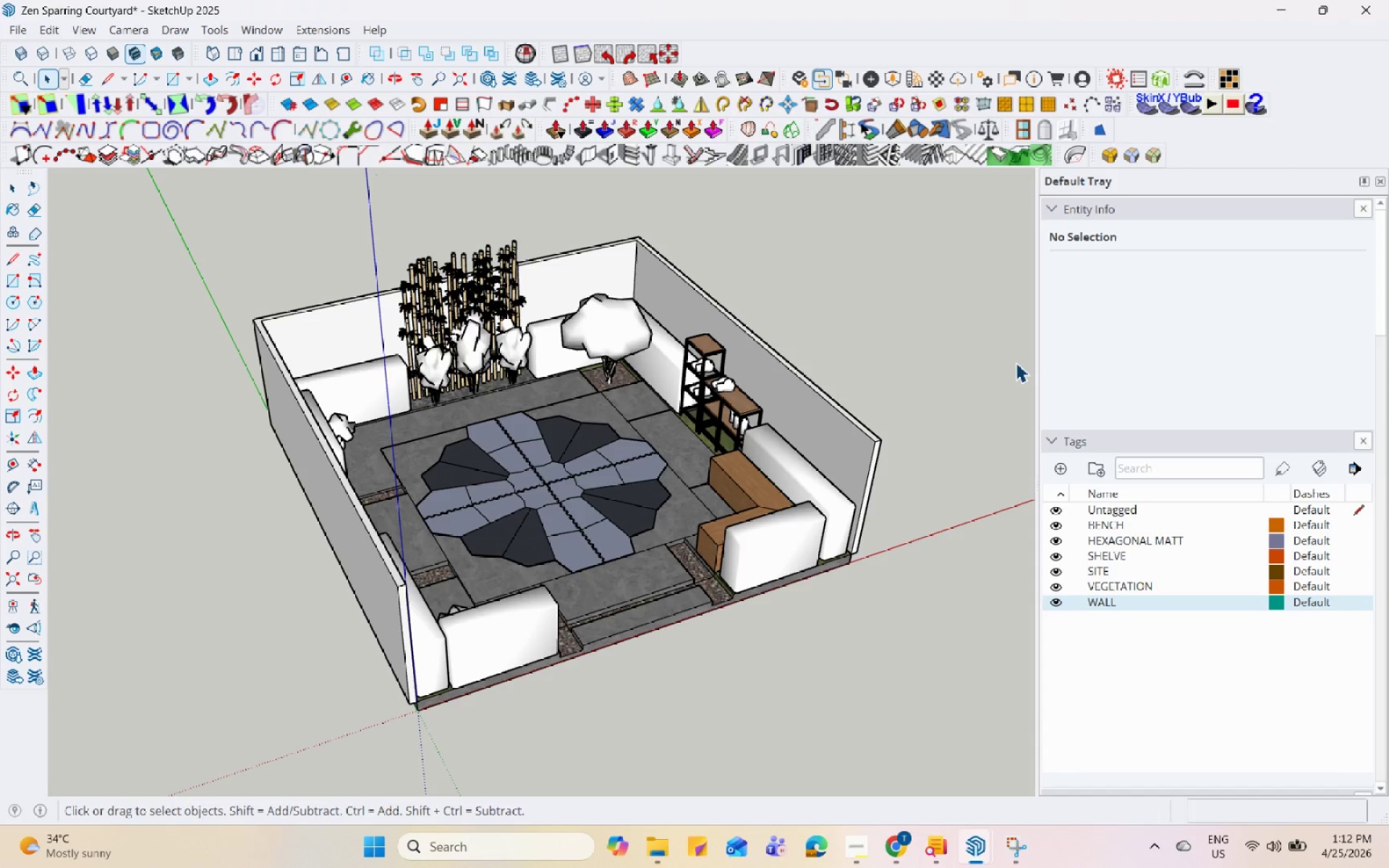 
hold_key(key=Space, duration=1.51)
 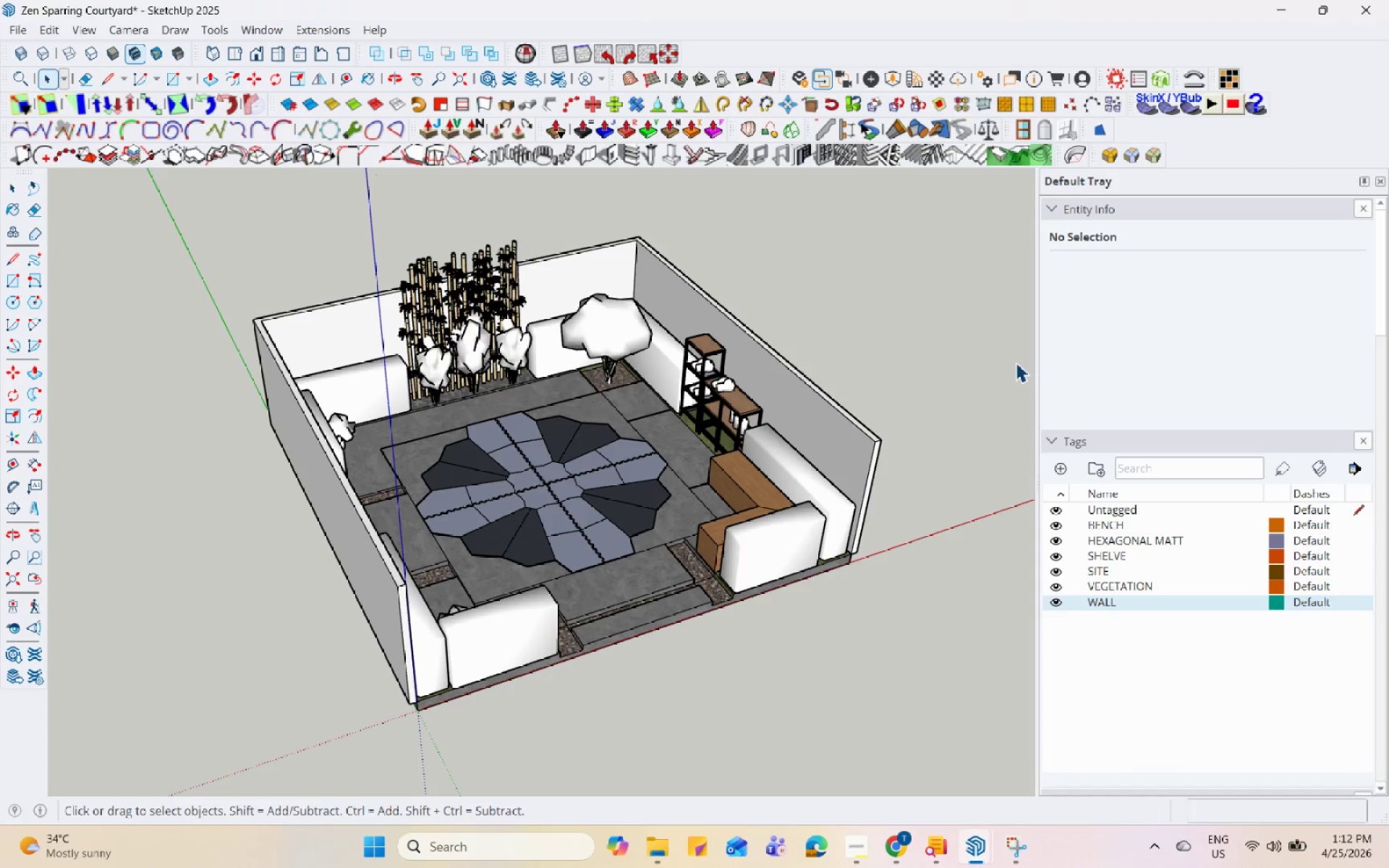 
hold_key(key=Space, duration=1.52)
 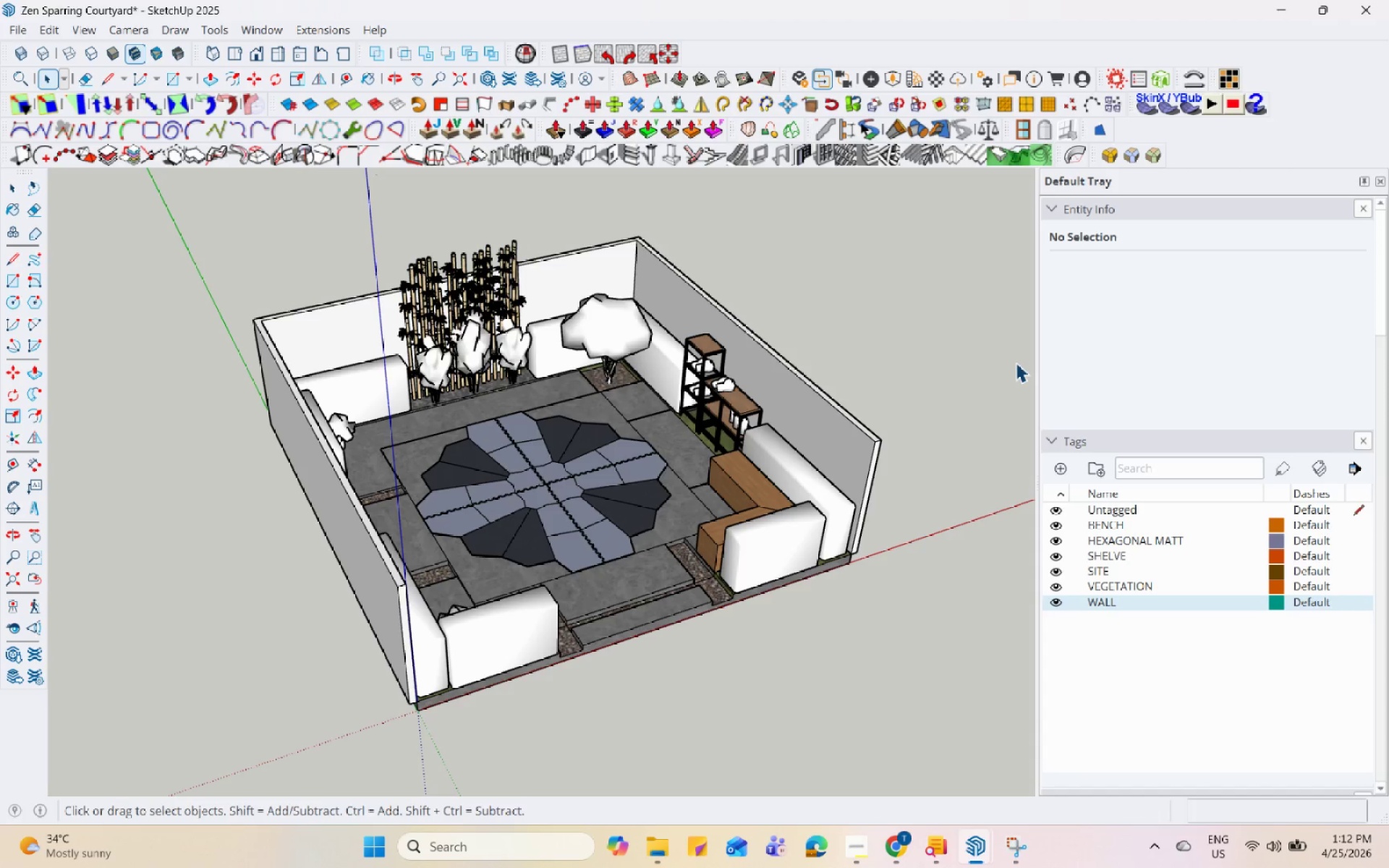 
hold_key(key=Space, duration=1.52)
 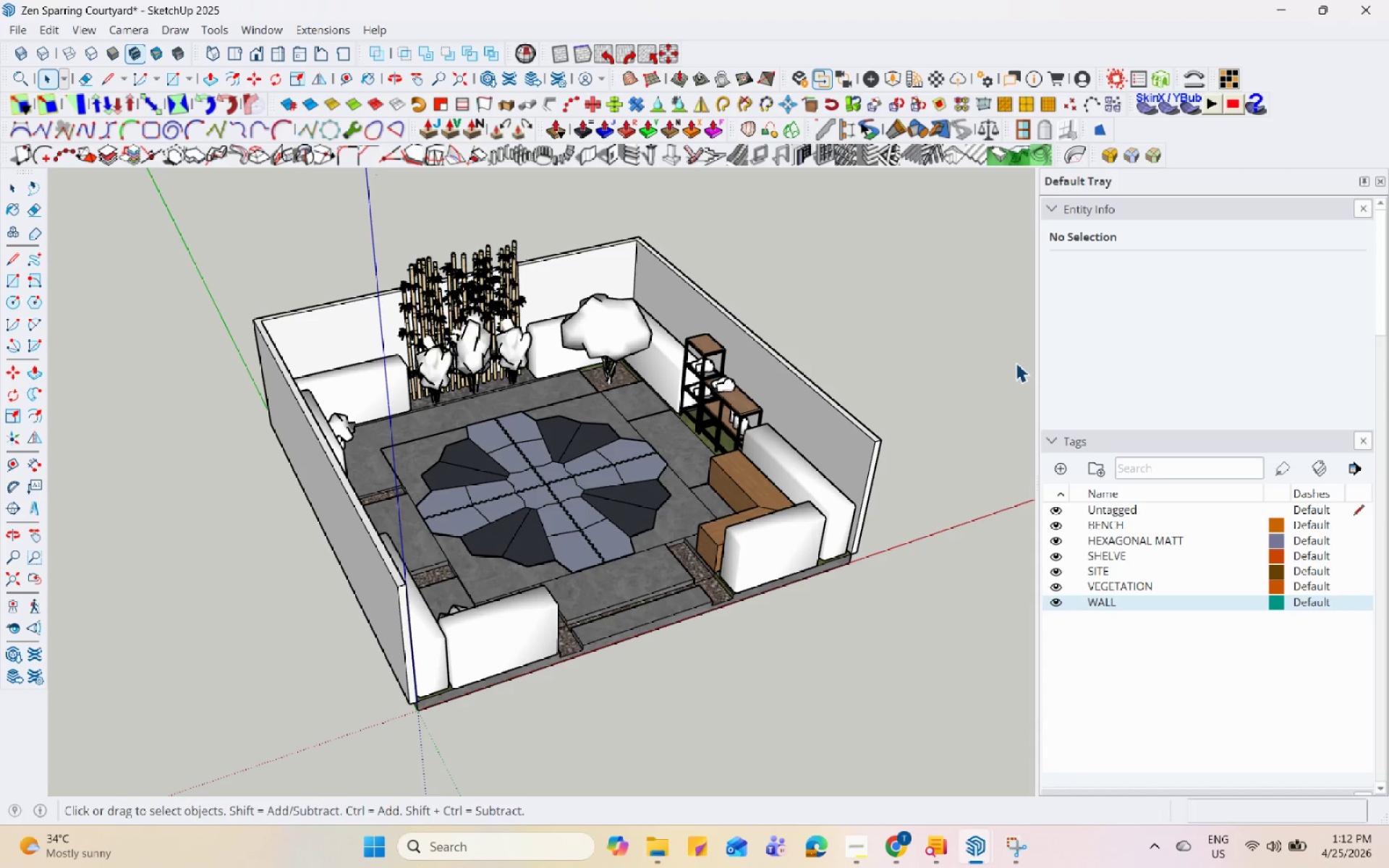 
hold_key(key=Space, duration=1.5)
 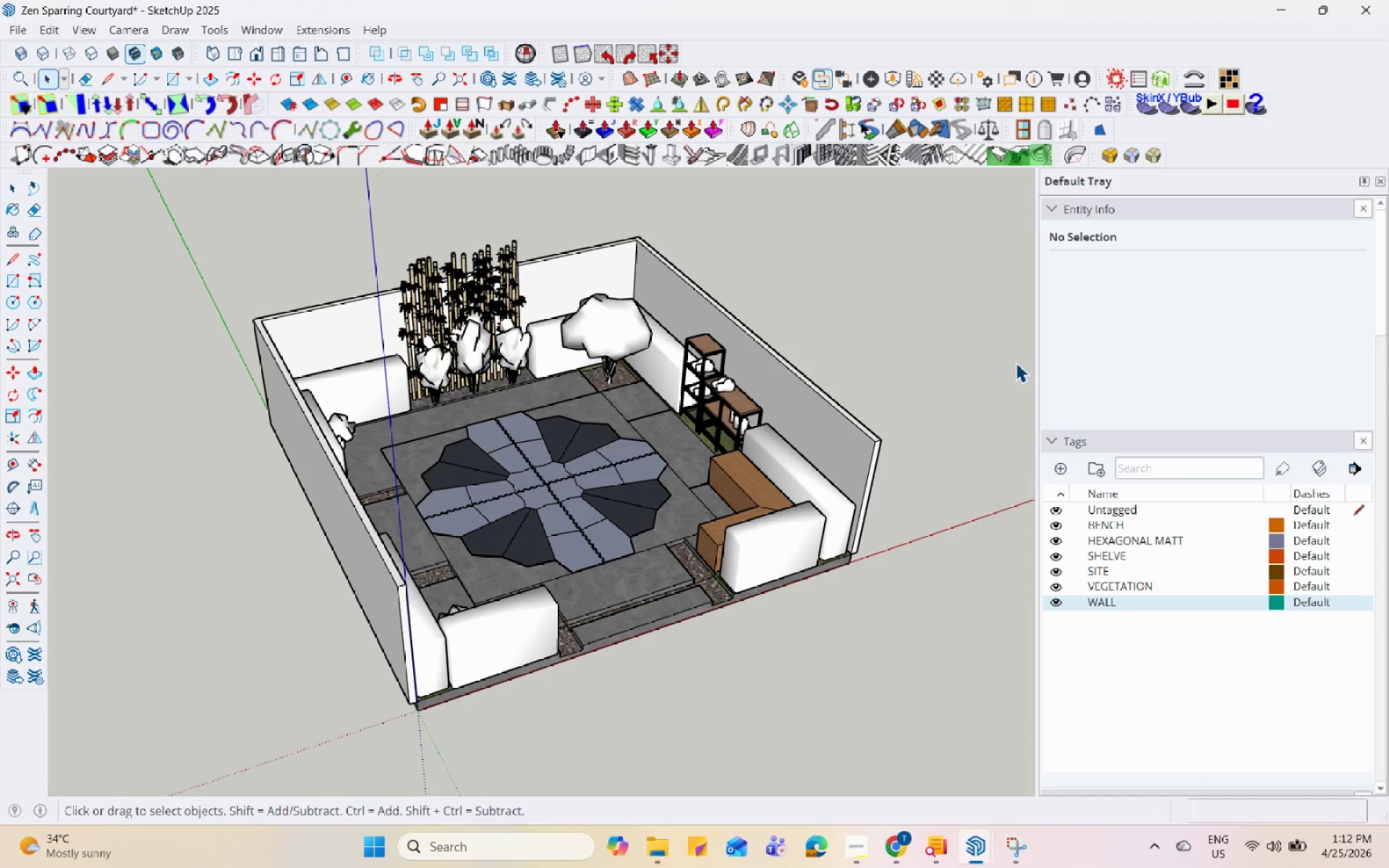 
hold_key(key=Space, duration=1.5)
 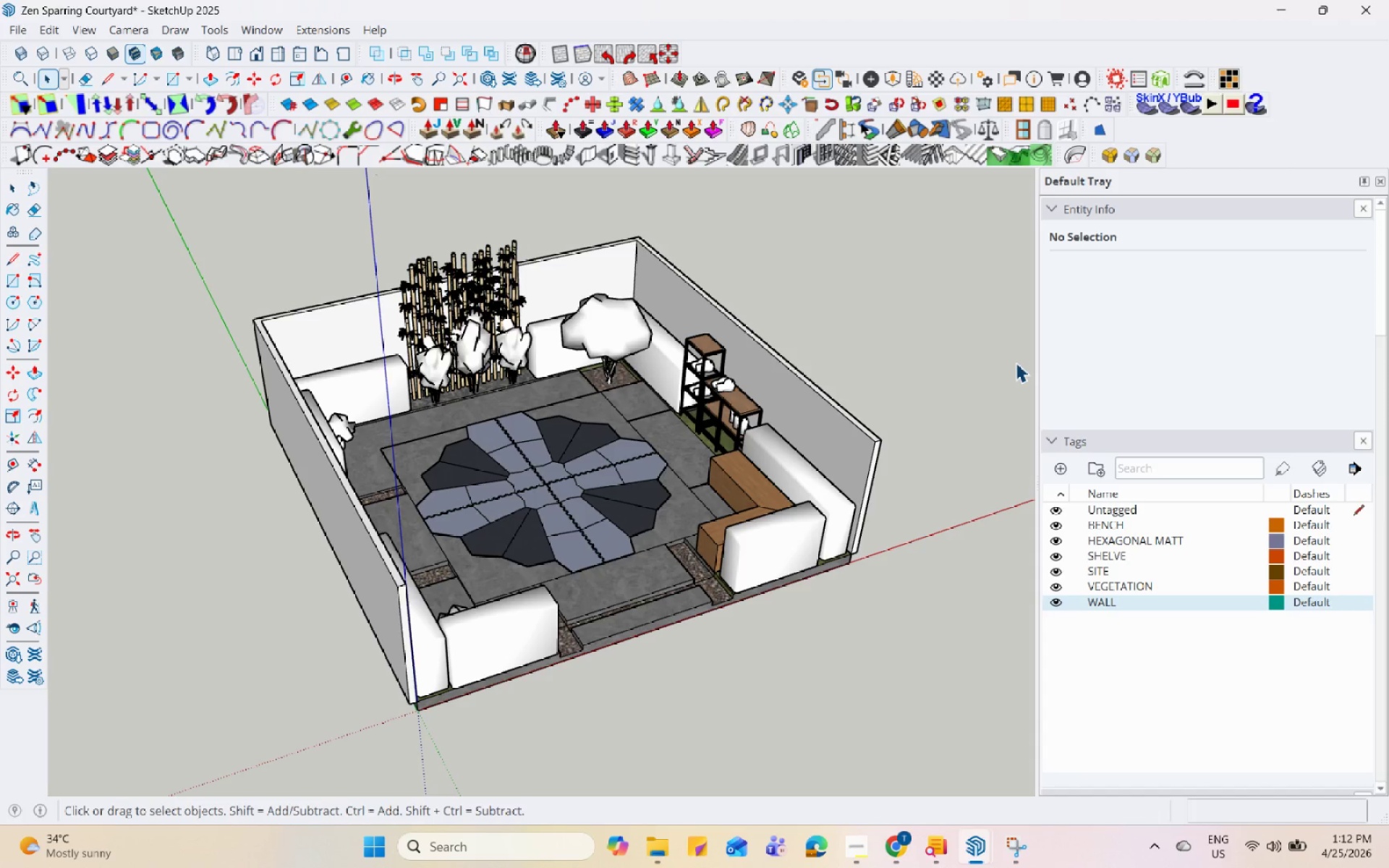 
hold_key(key=Space, duration=1.5)
 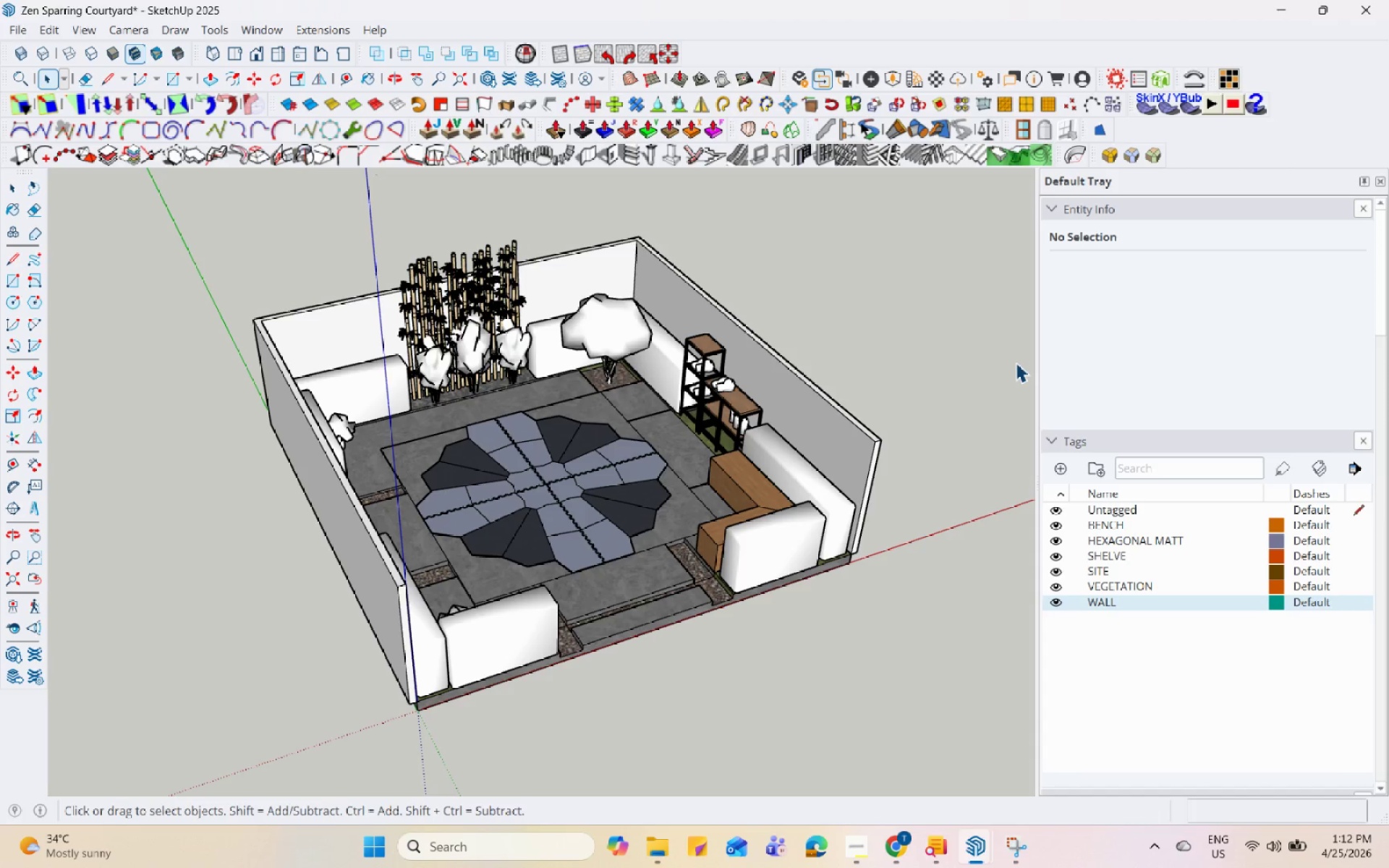 
hold_key(key=Space, duration=1.51)
 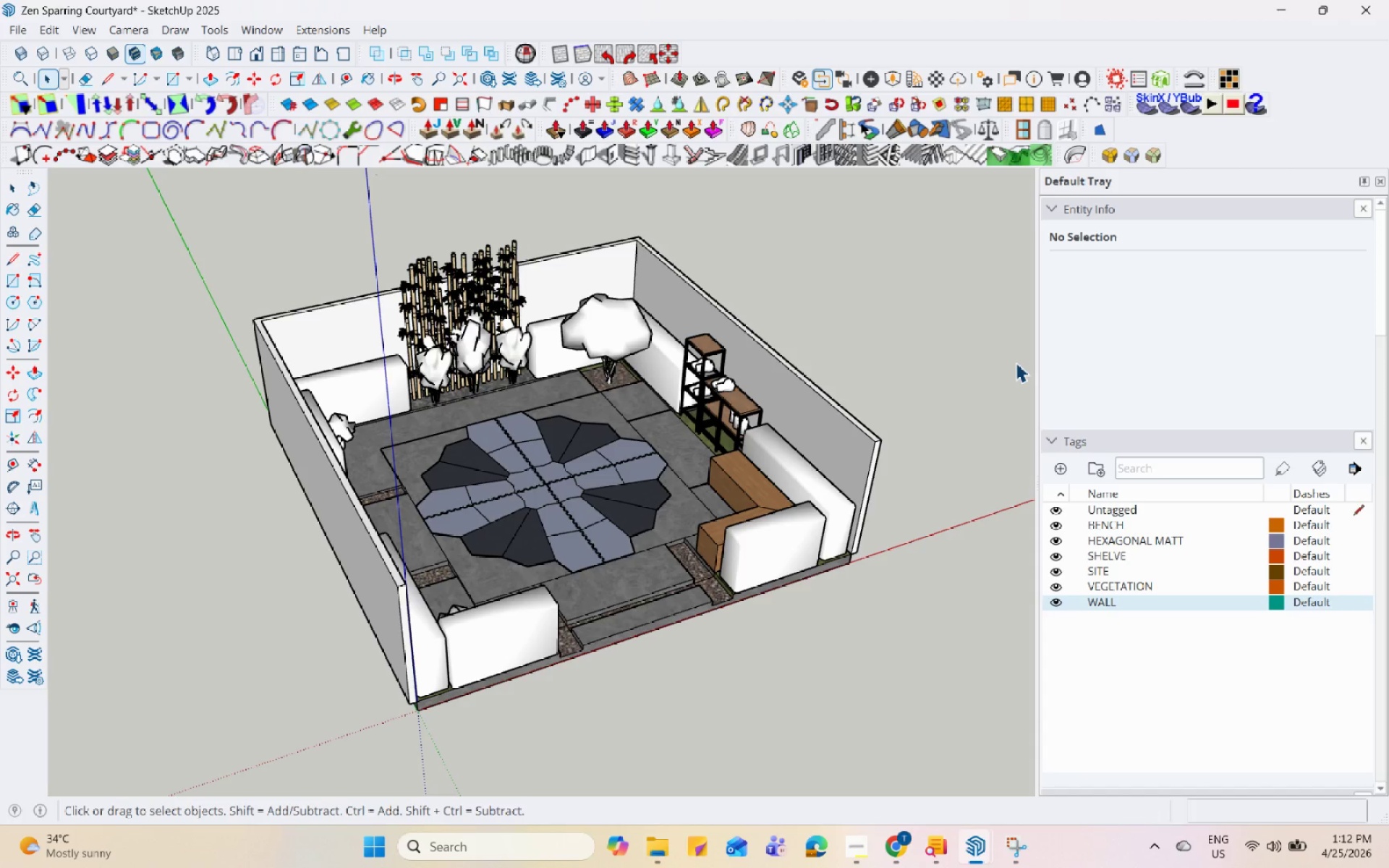 
hold_key(key=Space, duration=1.52)
 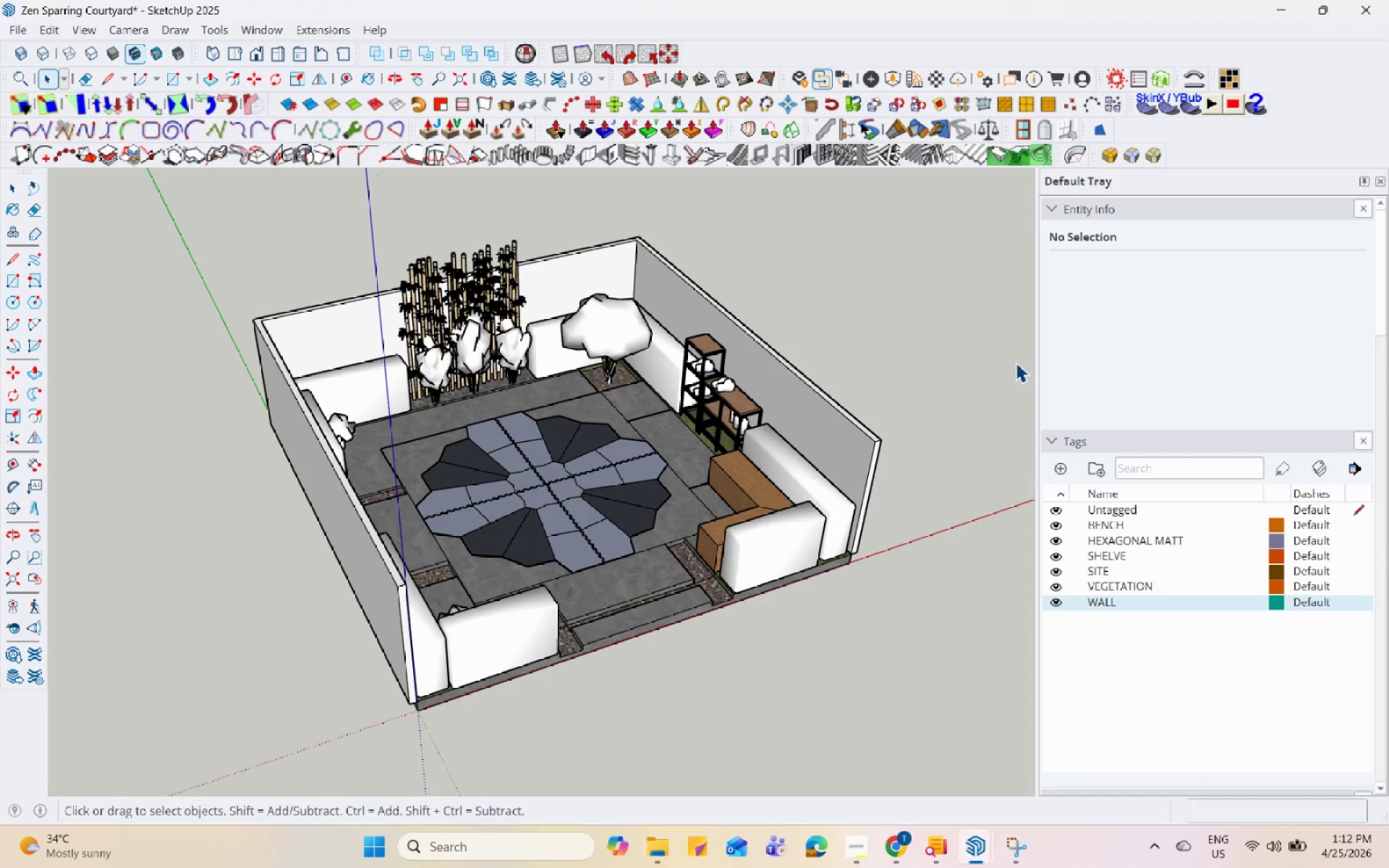 
hold_key(key=Space, duration=1.51)
 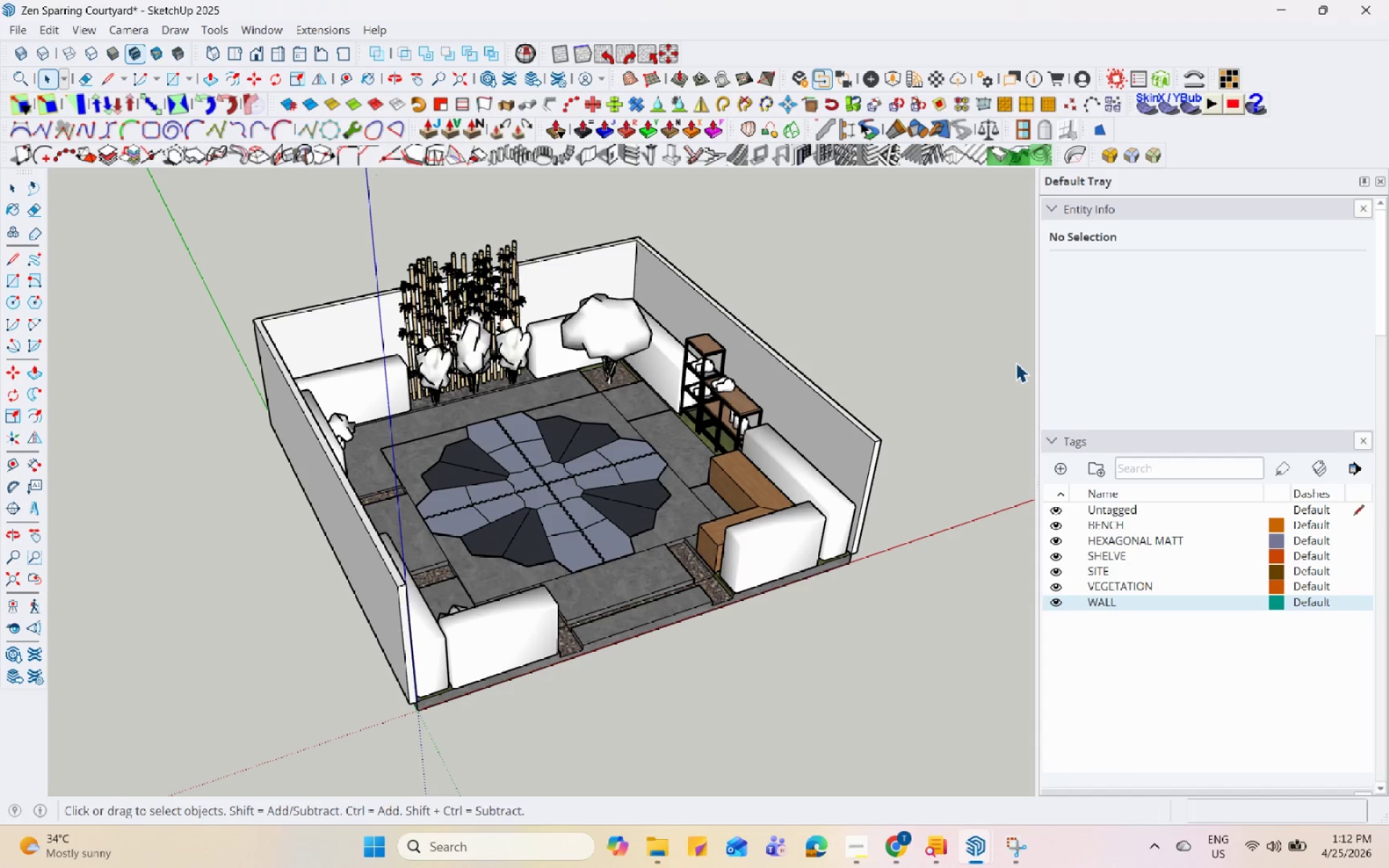 
hold_key(key=Space, duration=1.52)
 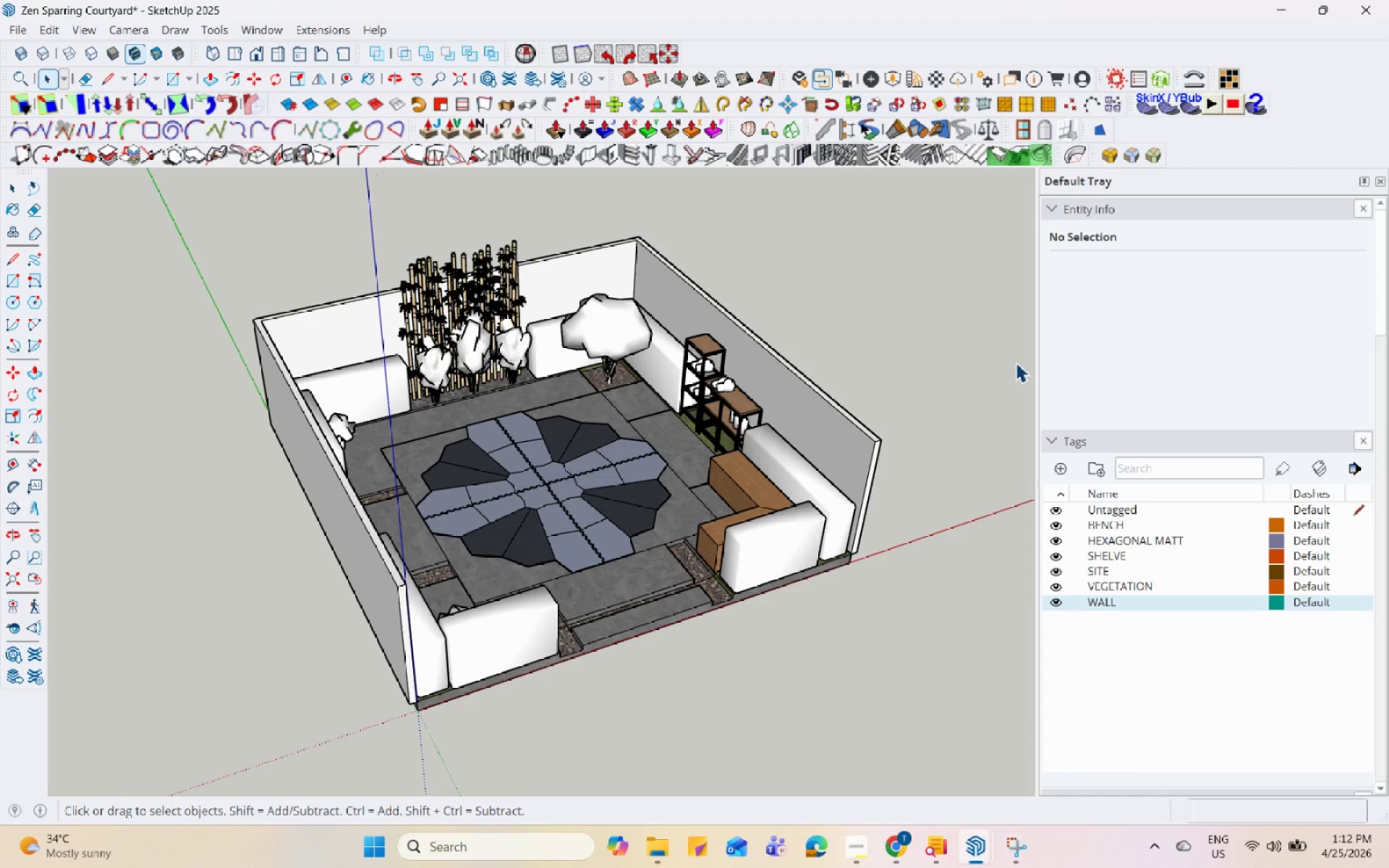 
hold_key(key=Space, duration=1.52)
 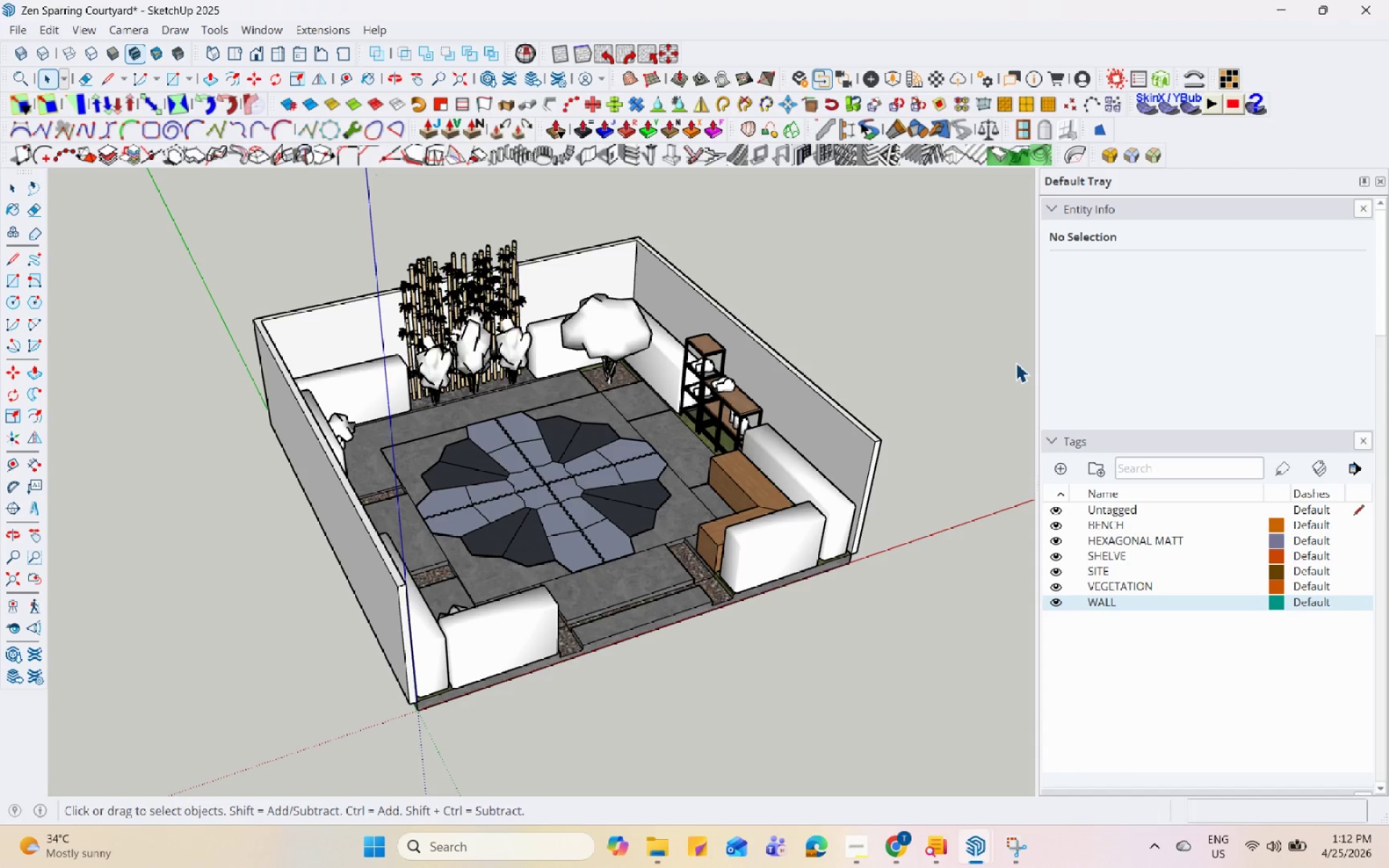 
hold_key(key=Space, duration=1.5)
 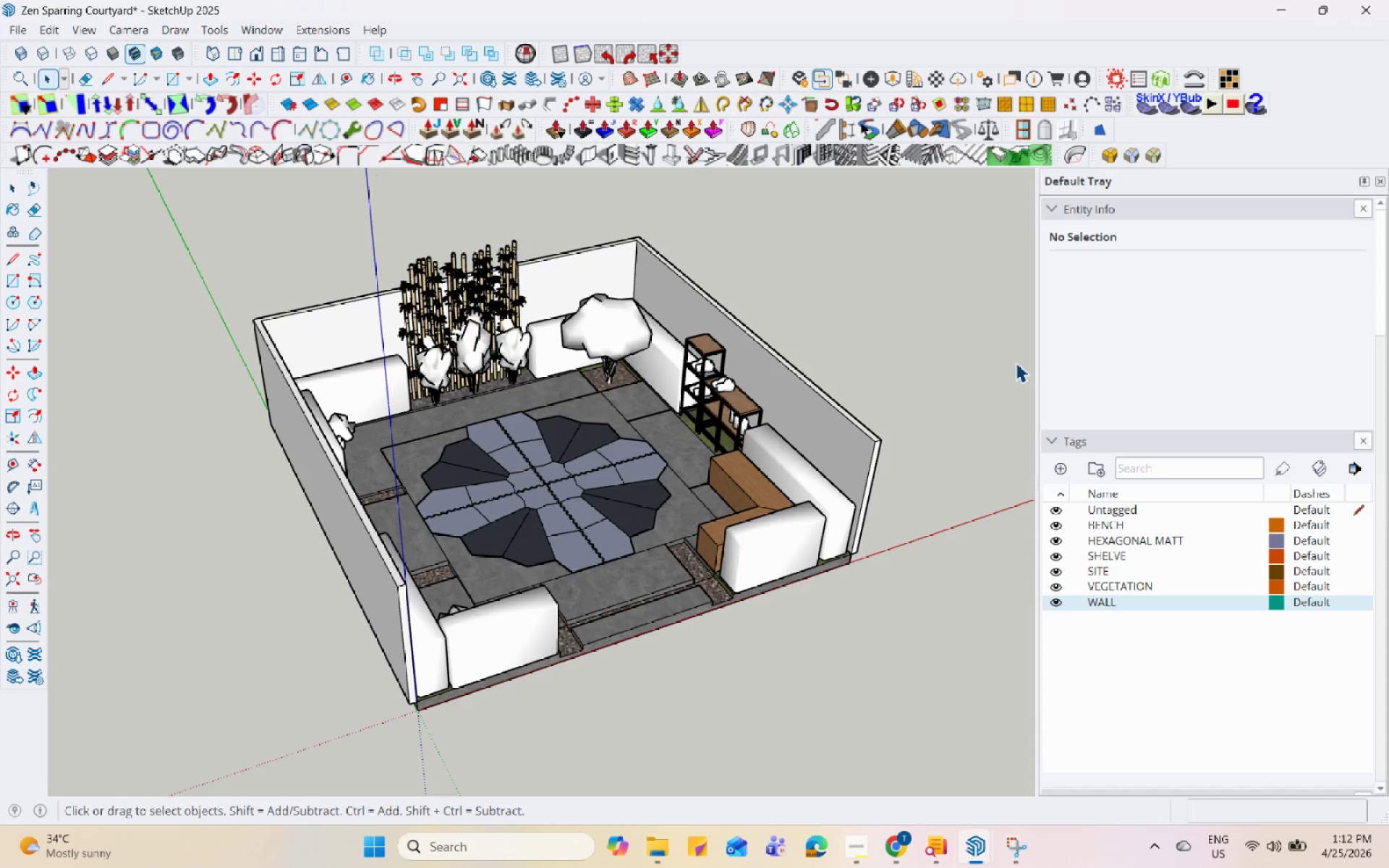 
hold_key(key=Space, duration=1.5)
 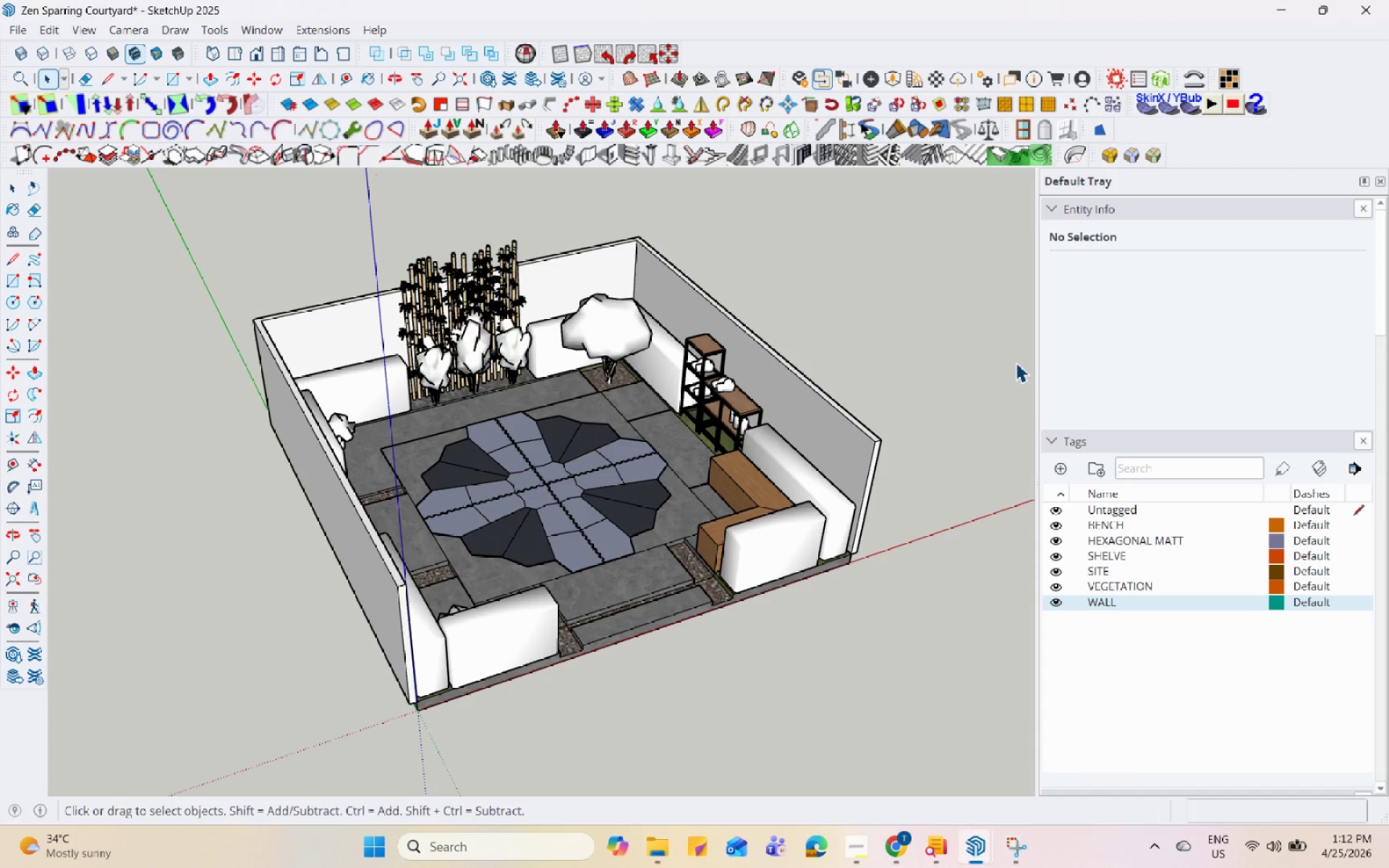 
hold_key(key=Space, duration=1.5)
 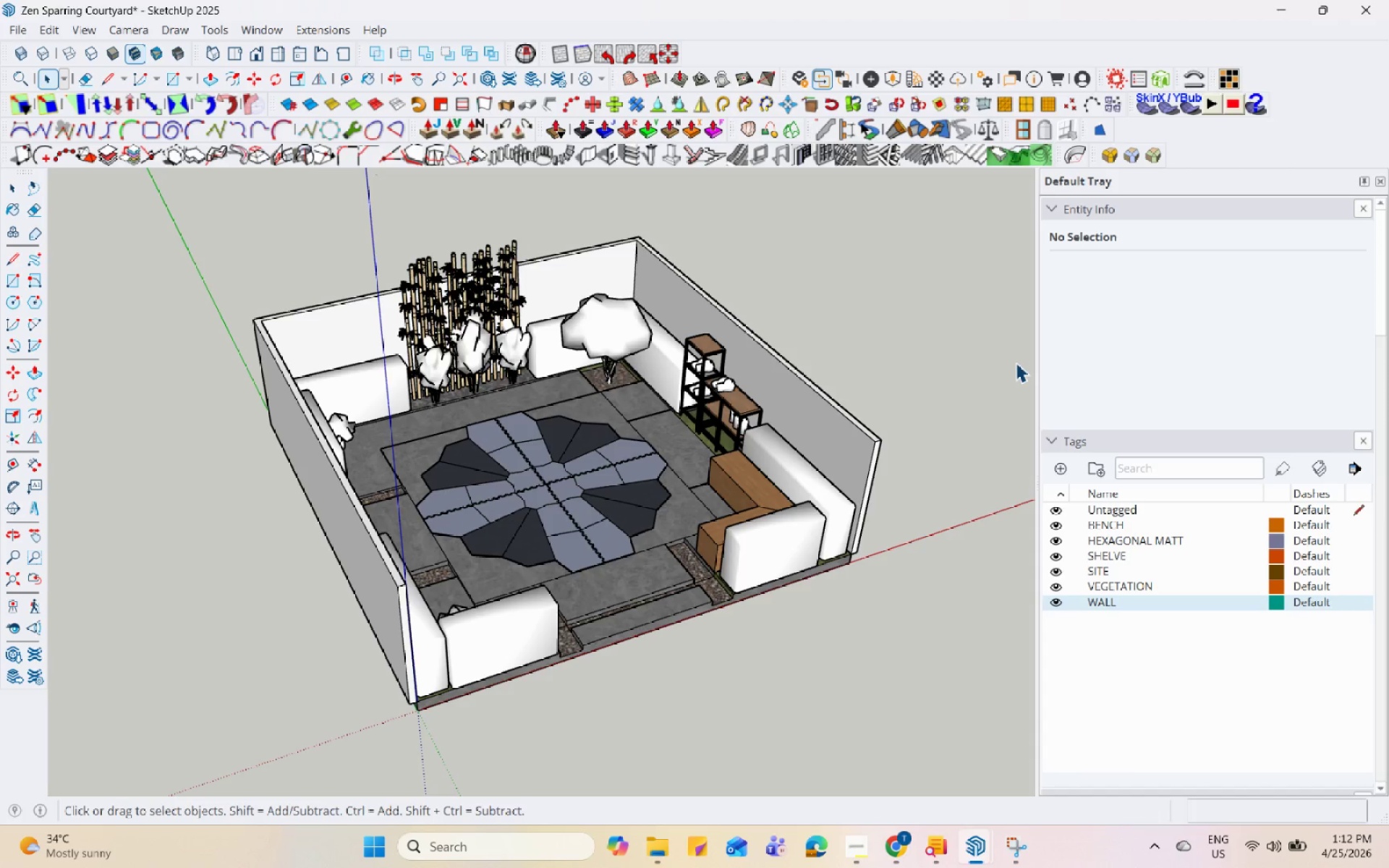 
hold_key(key=Space, duration=1.51)
 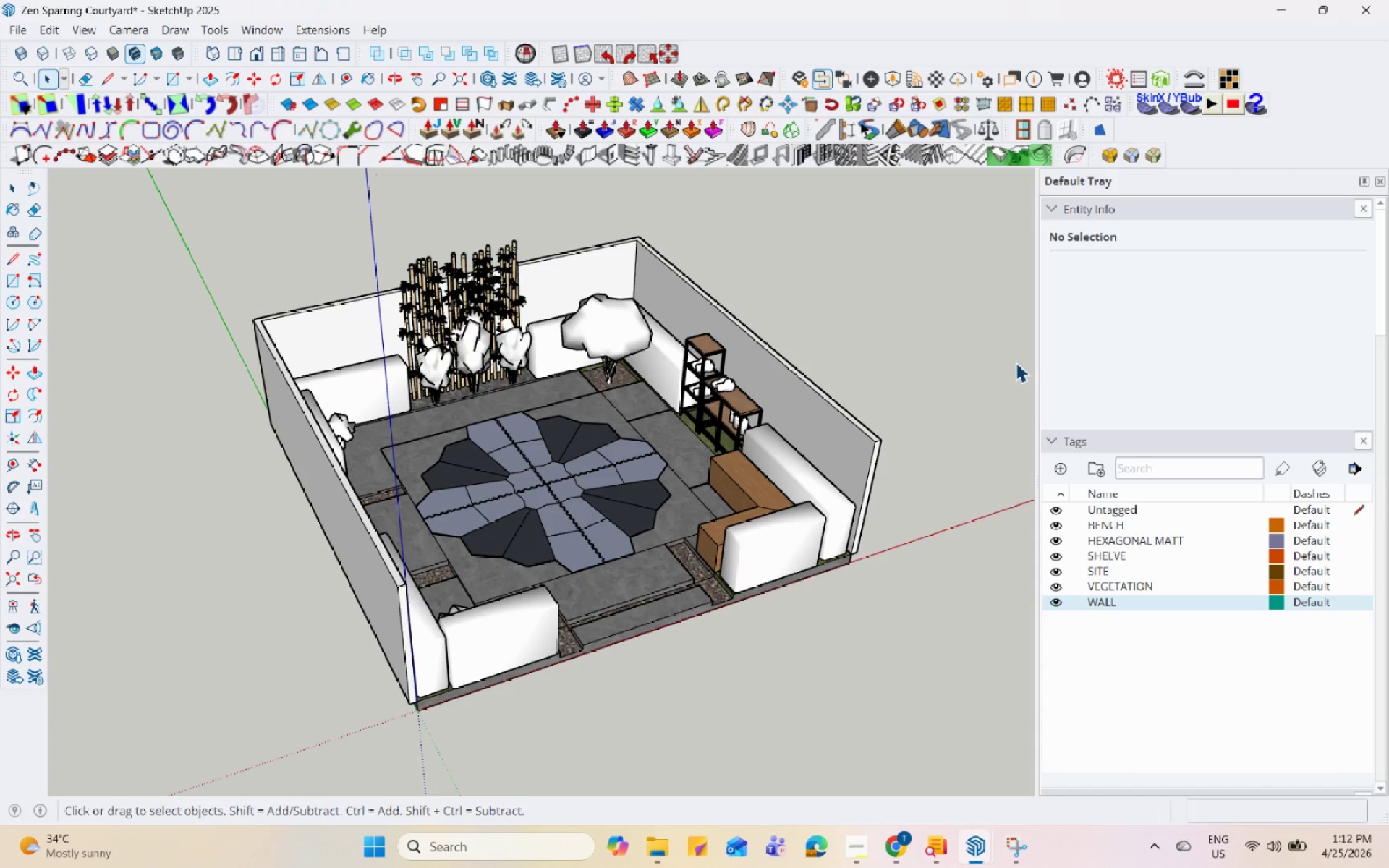 
hold_key(key=Space, duration=1.52)
 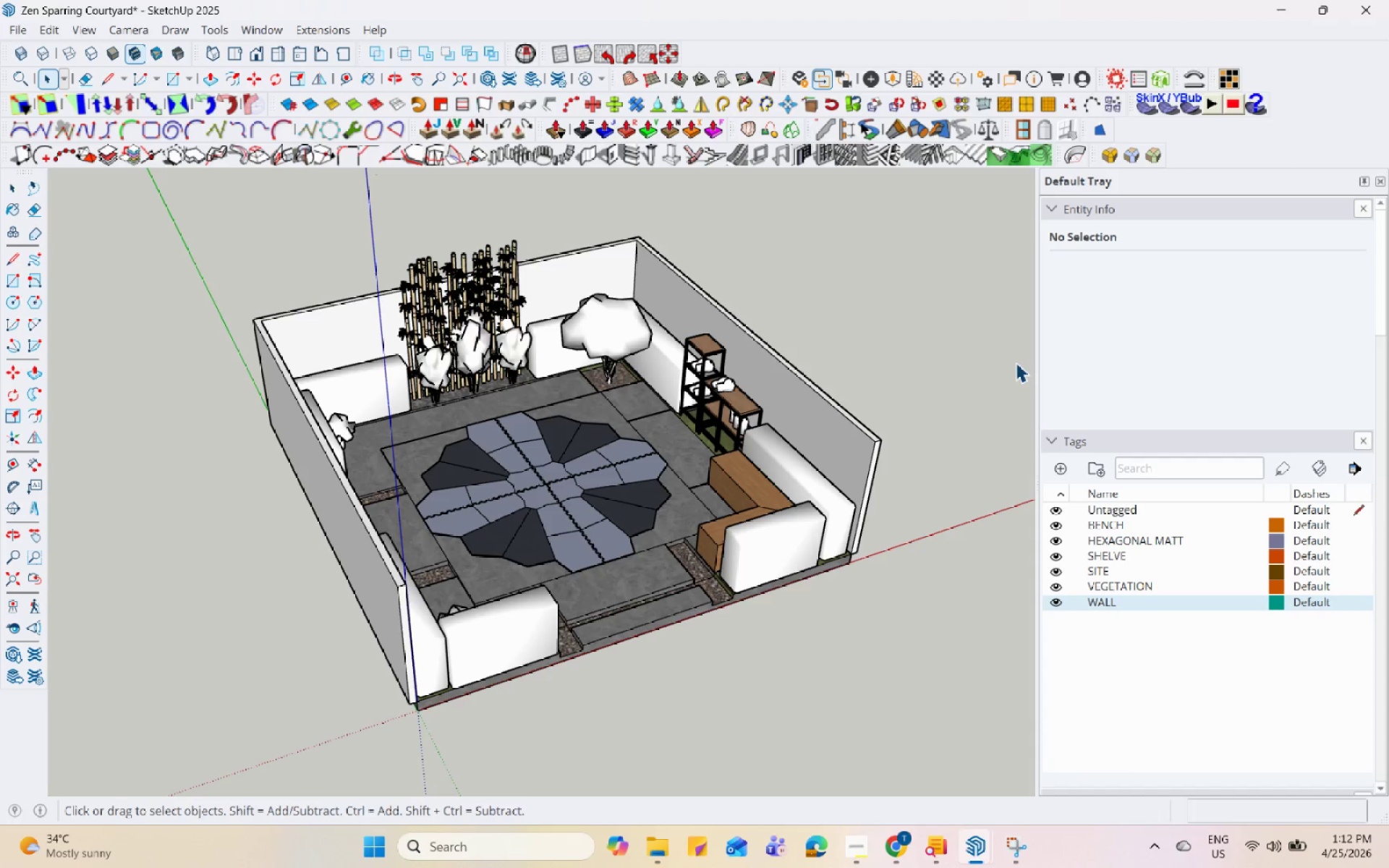 
hold_key(key=Space, duration=1.52)
 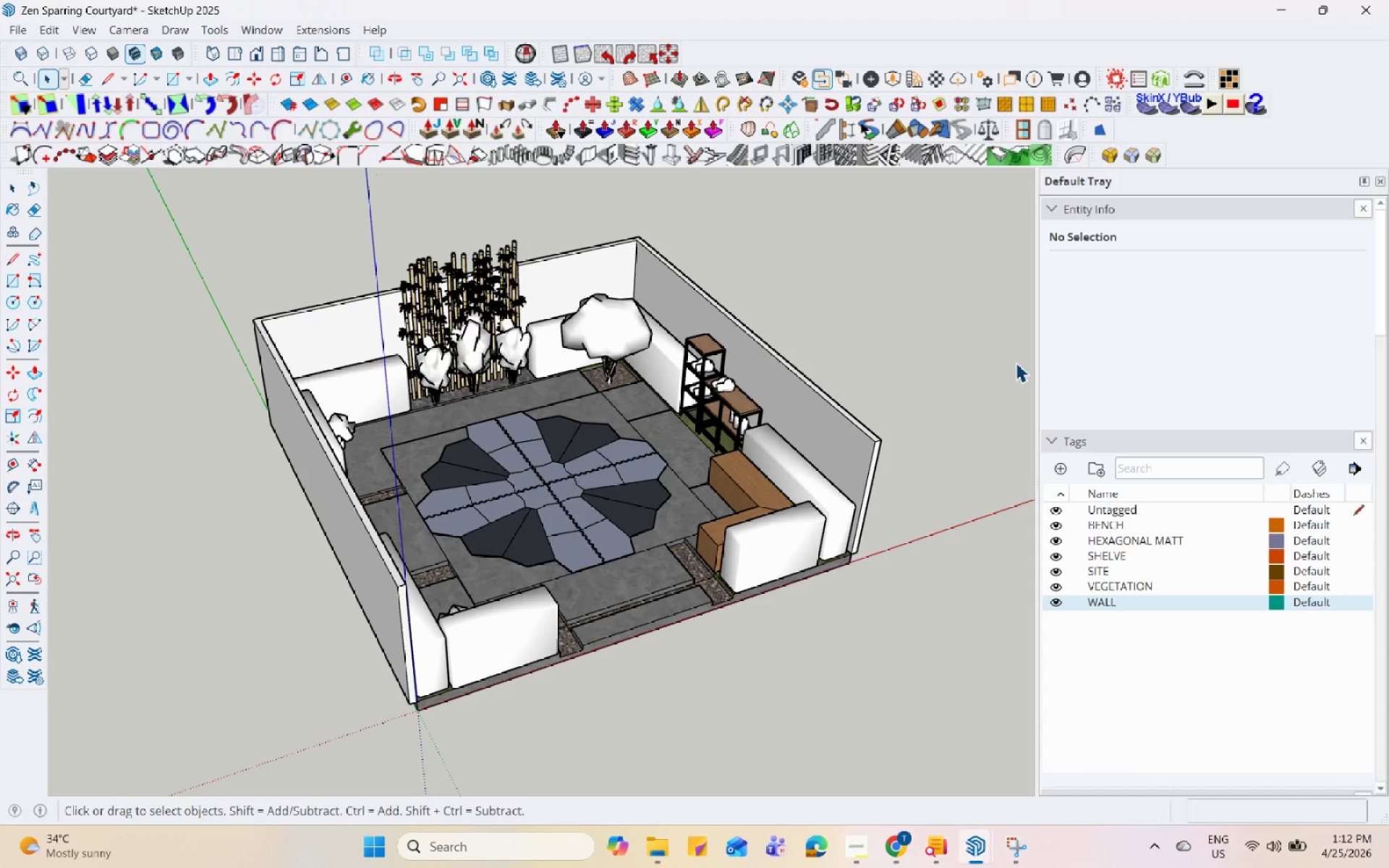 
hold_key(key=Space, duration=1.51)
 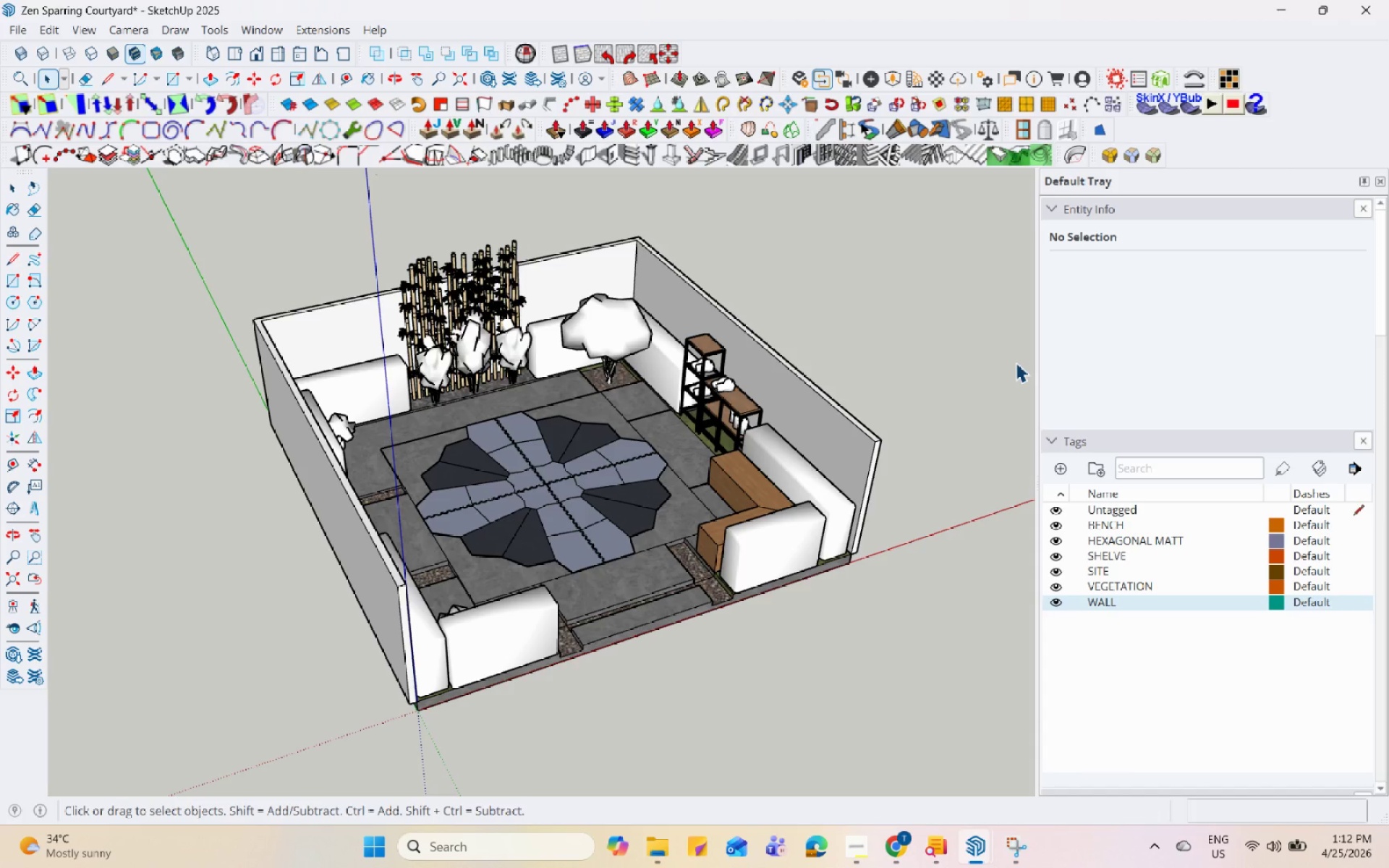 
hold_key(key=Space, duration=1.52)
 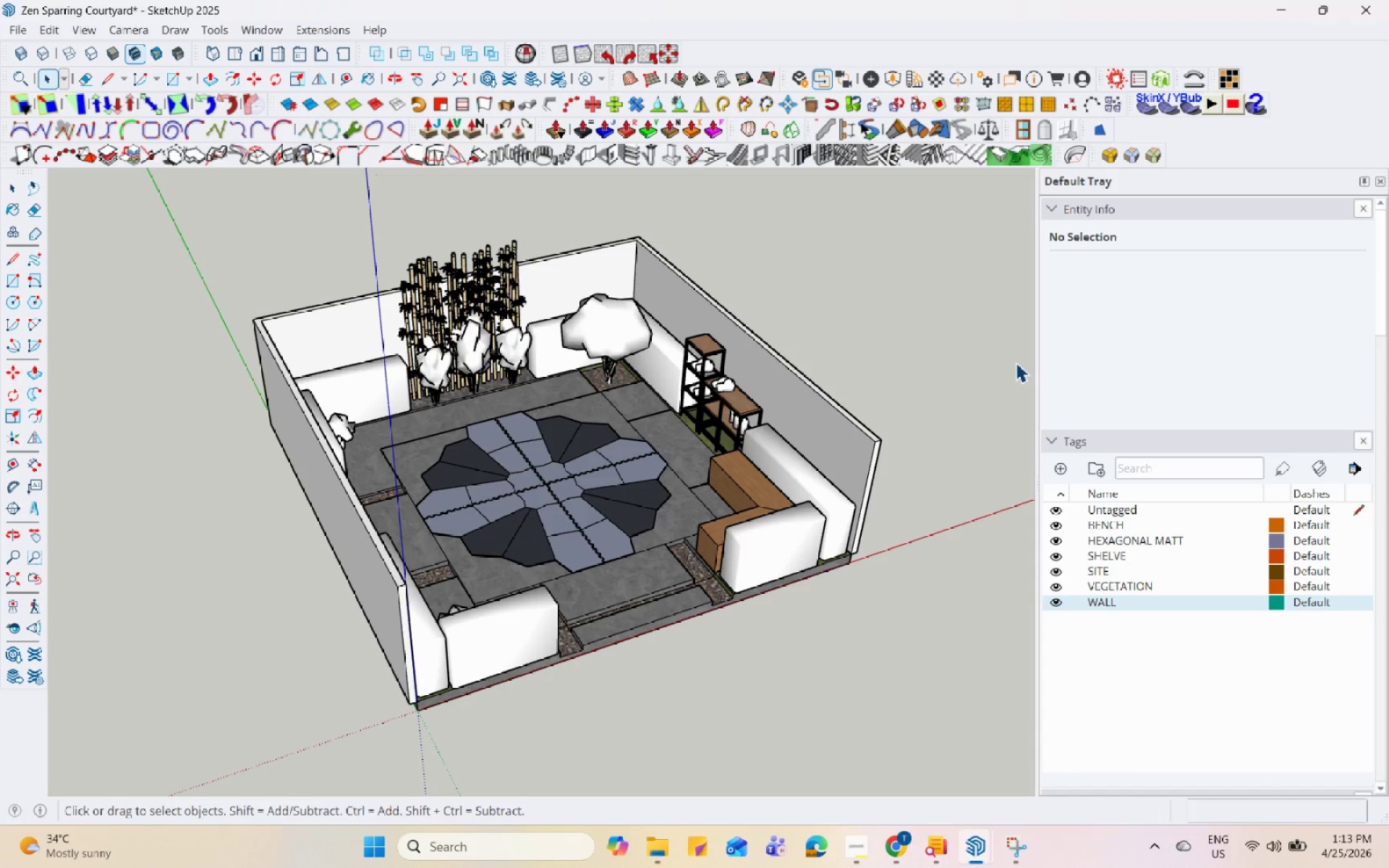 
hold_key(key=Space, duration=1.51)
 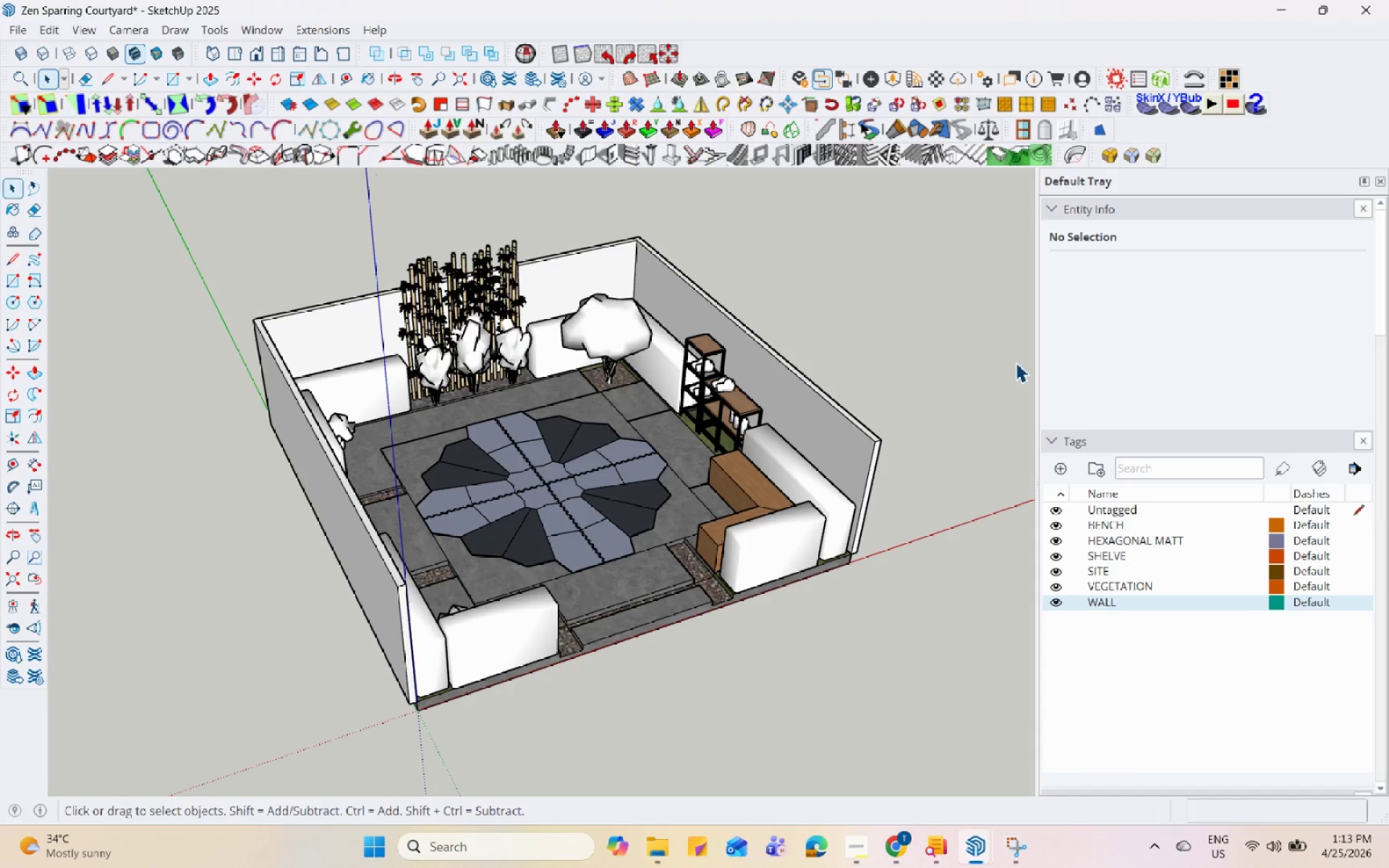 
hold_key(key=Space, duration=1.53)
 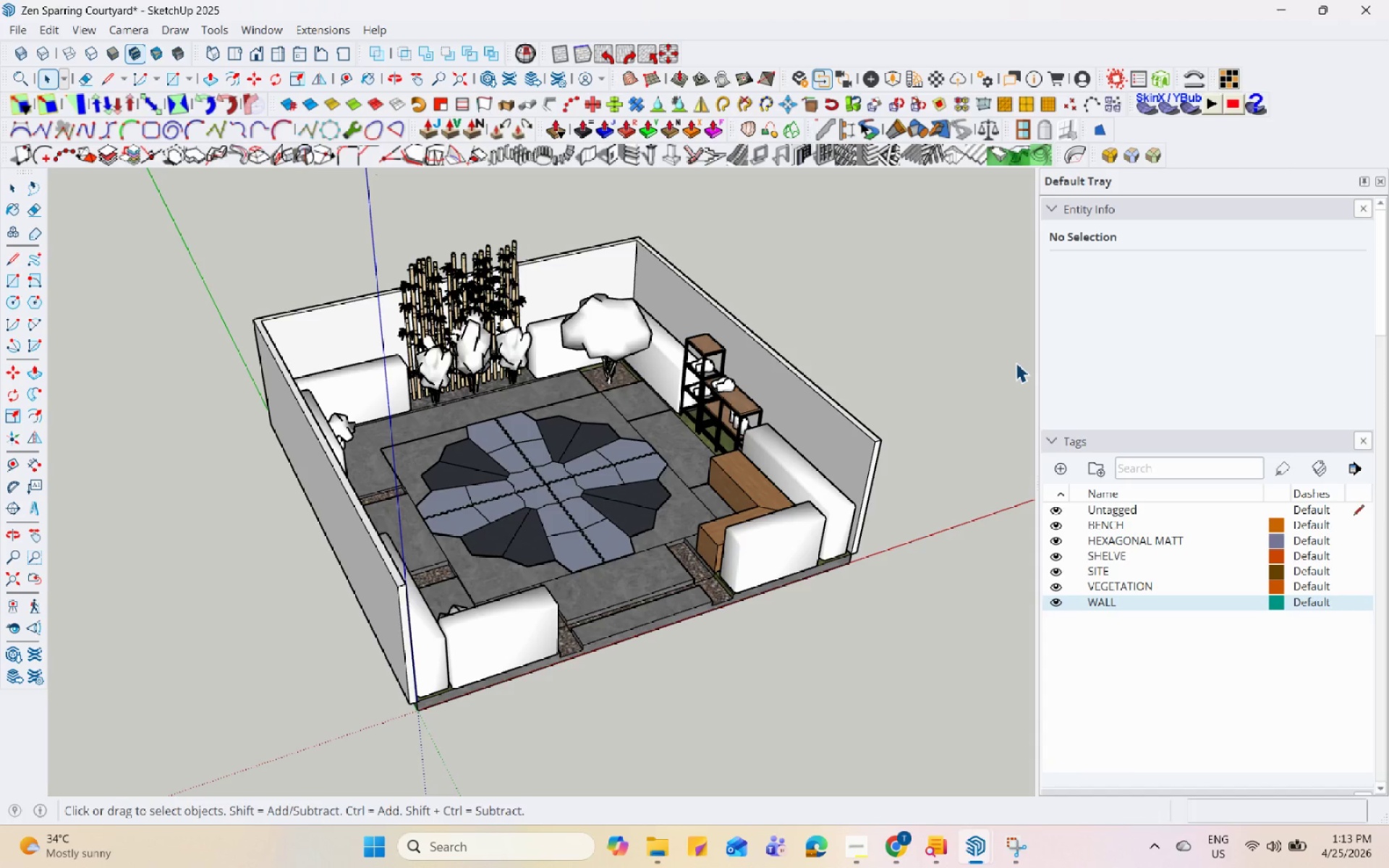 
hold_key(key=Space, duration=1.51)
 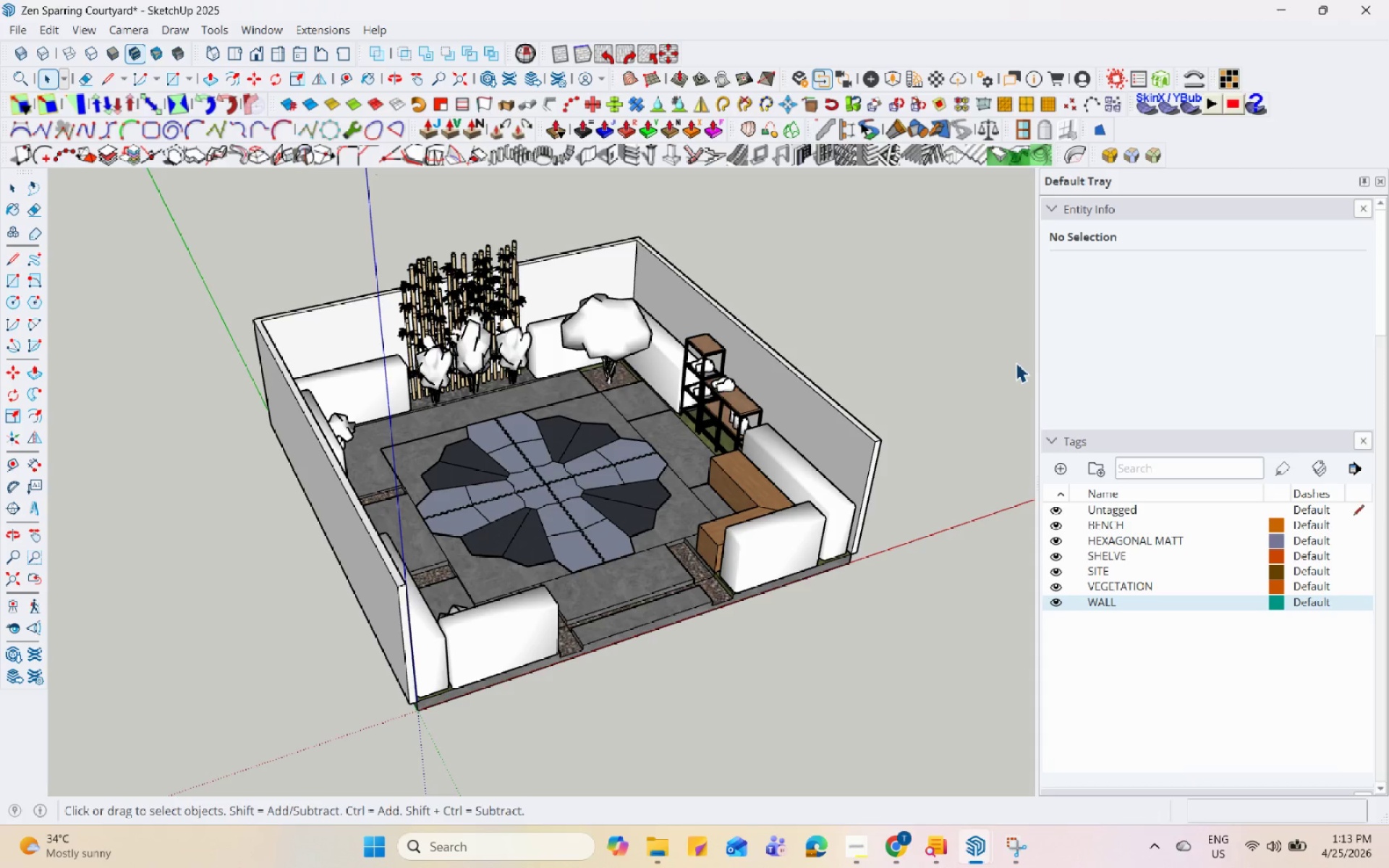 
hold_key(key=Space, duration=1.52)
 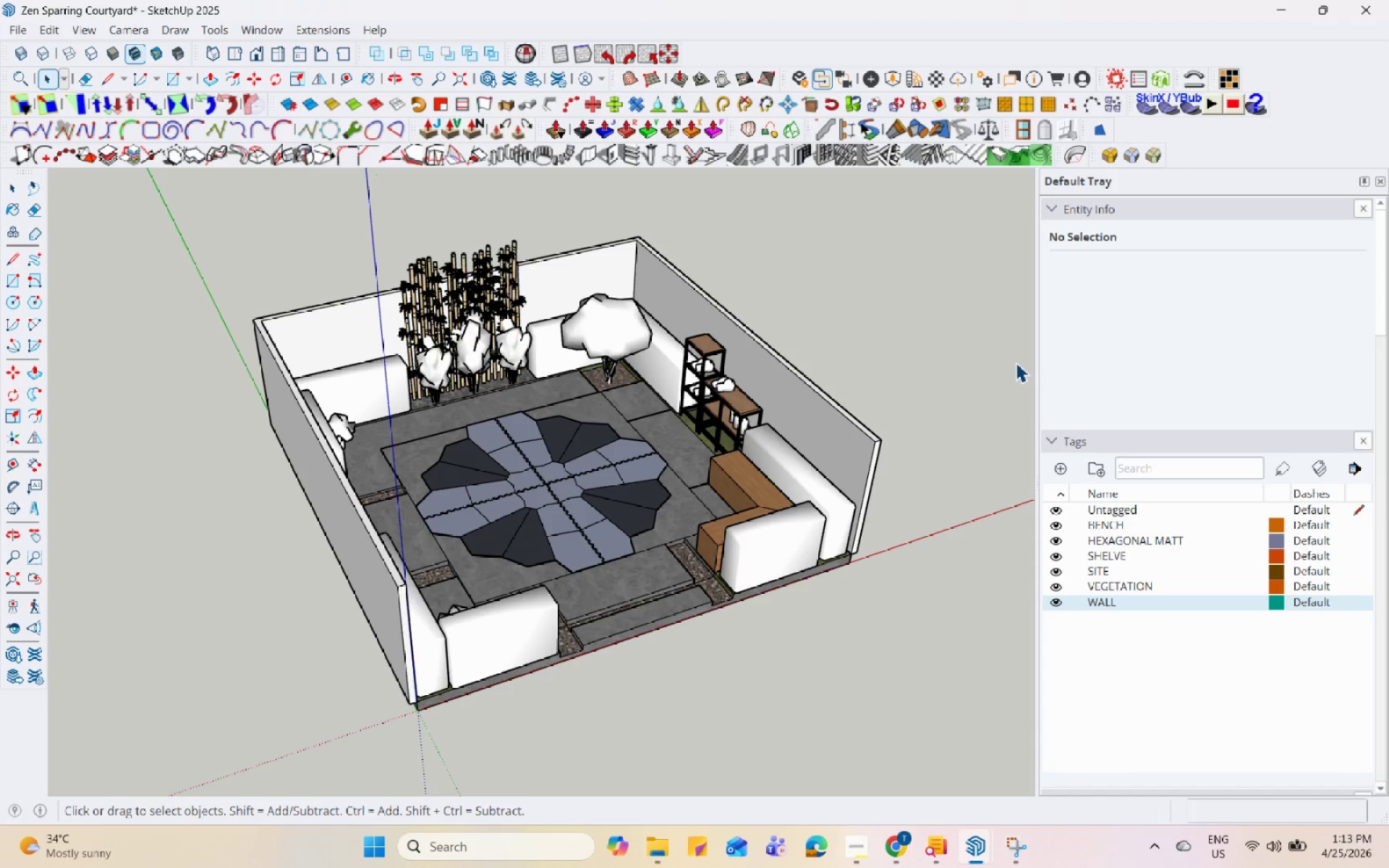 
hold_key(key=Space, duration=1.52)
 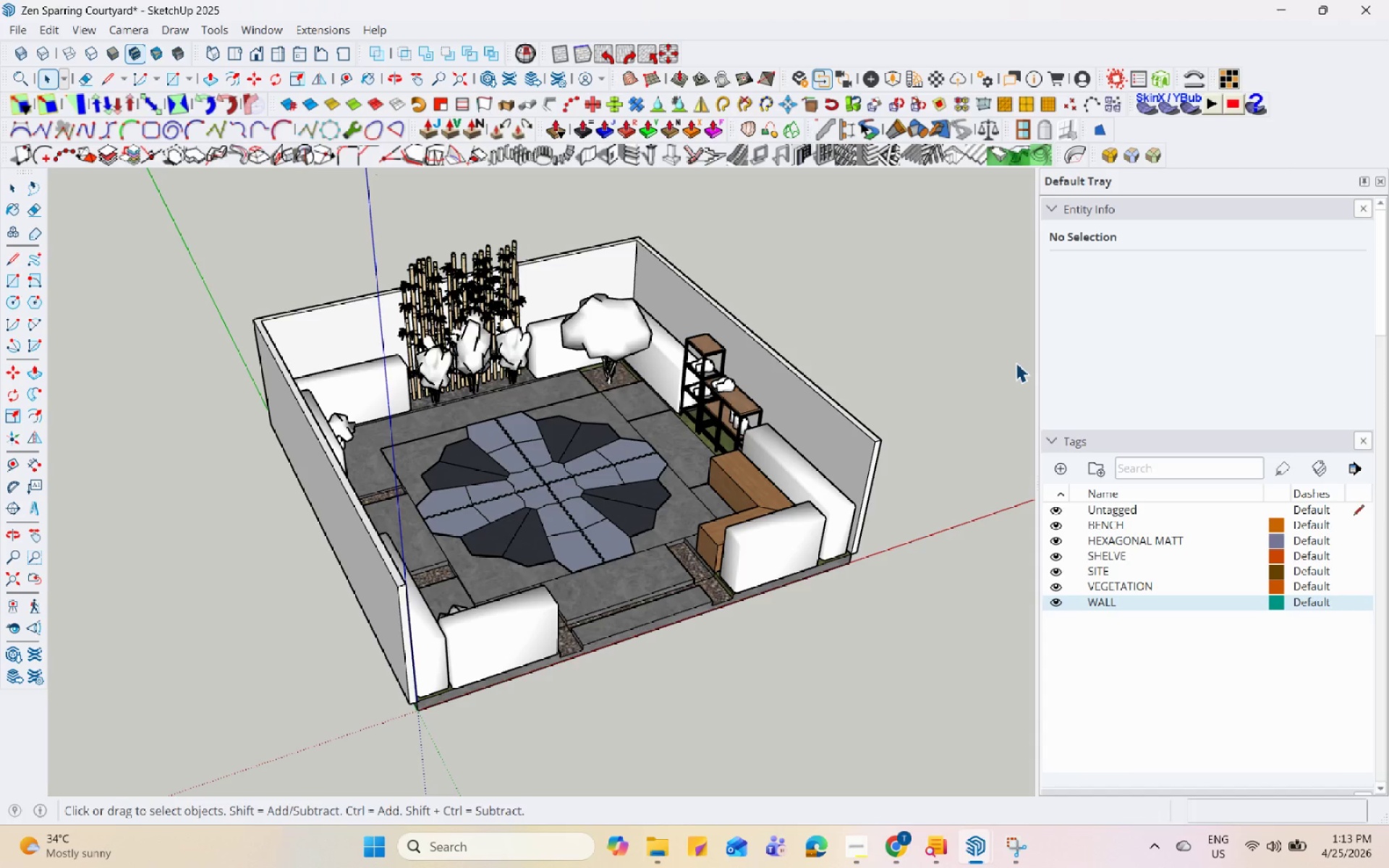 
hold_key(key=Space, duration=1.53)
 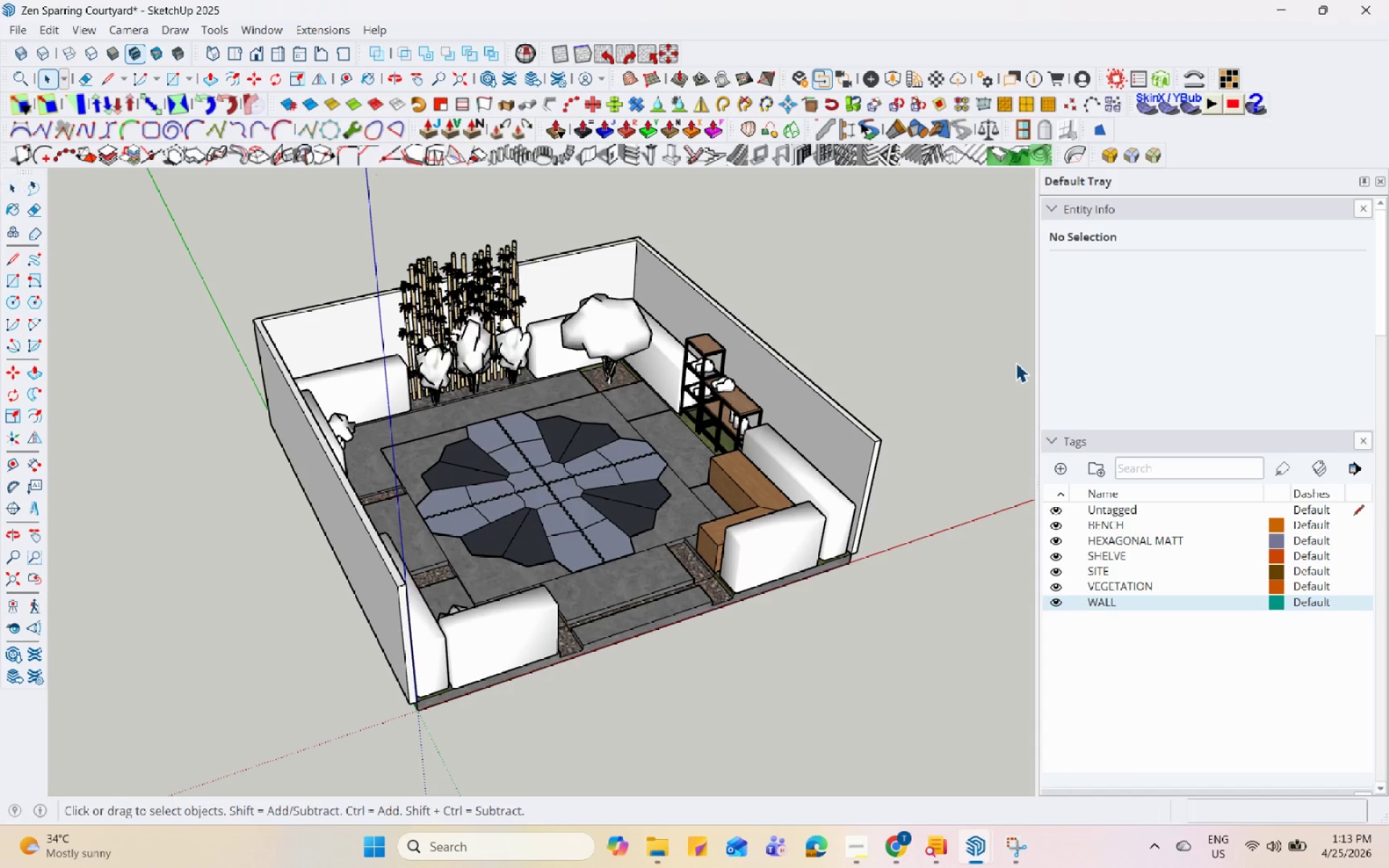 
hold_key(key=Space, duration=1.5)
 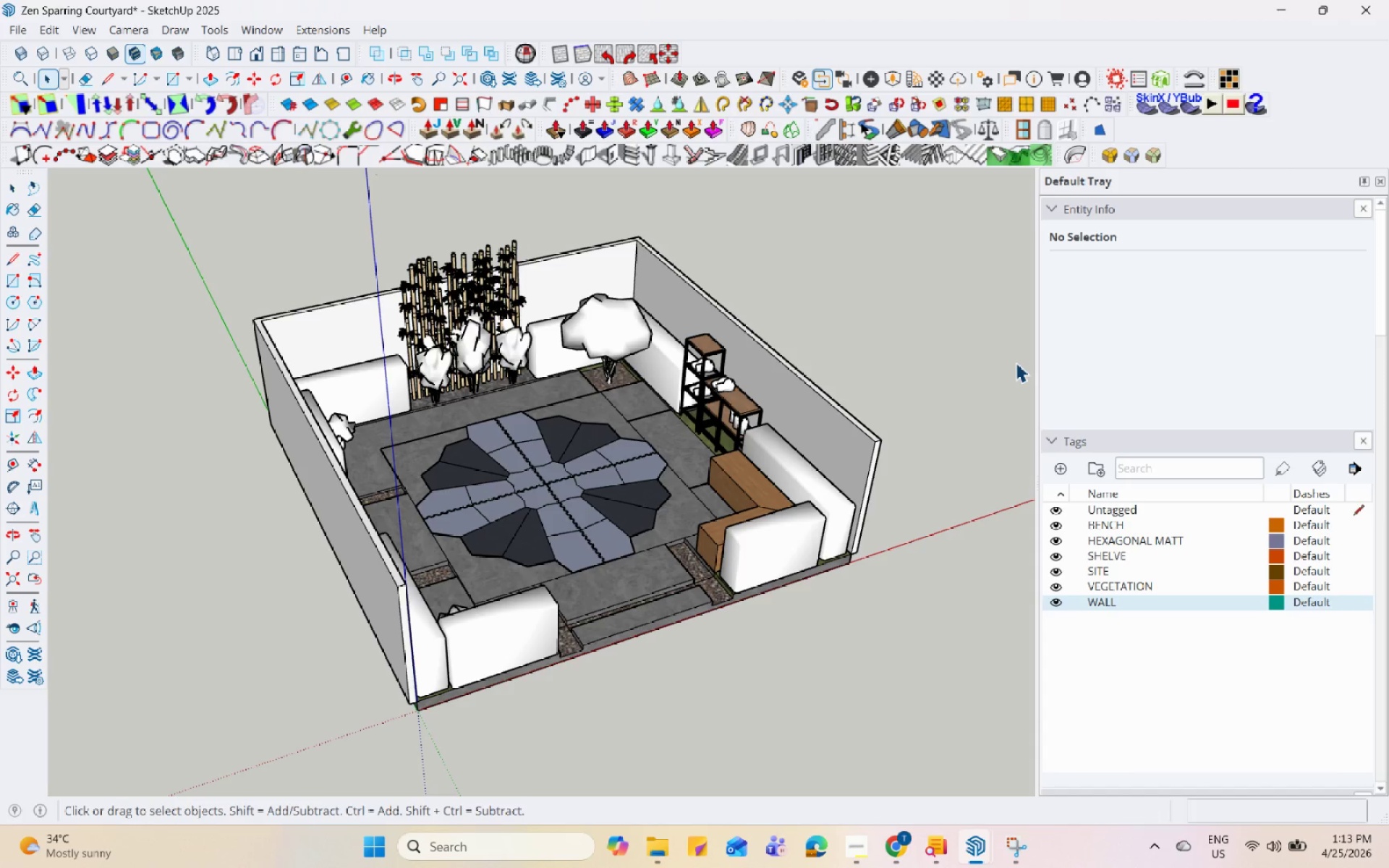 
hold_key(key=Space, duration=1.5)
 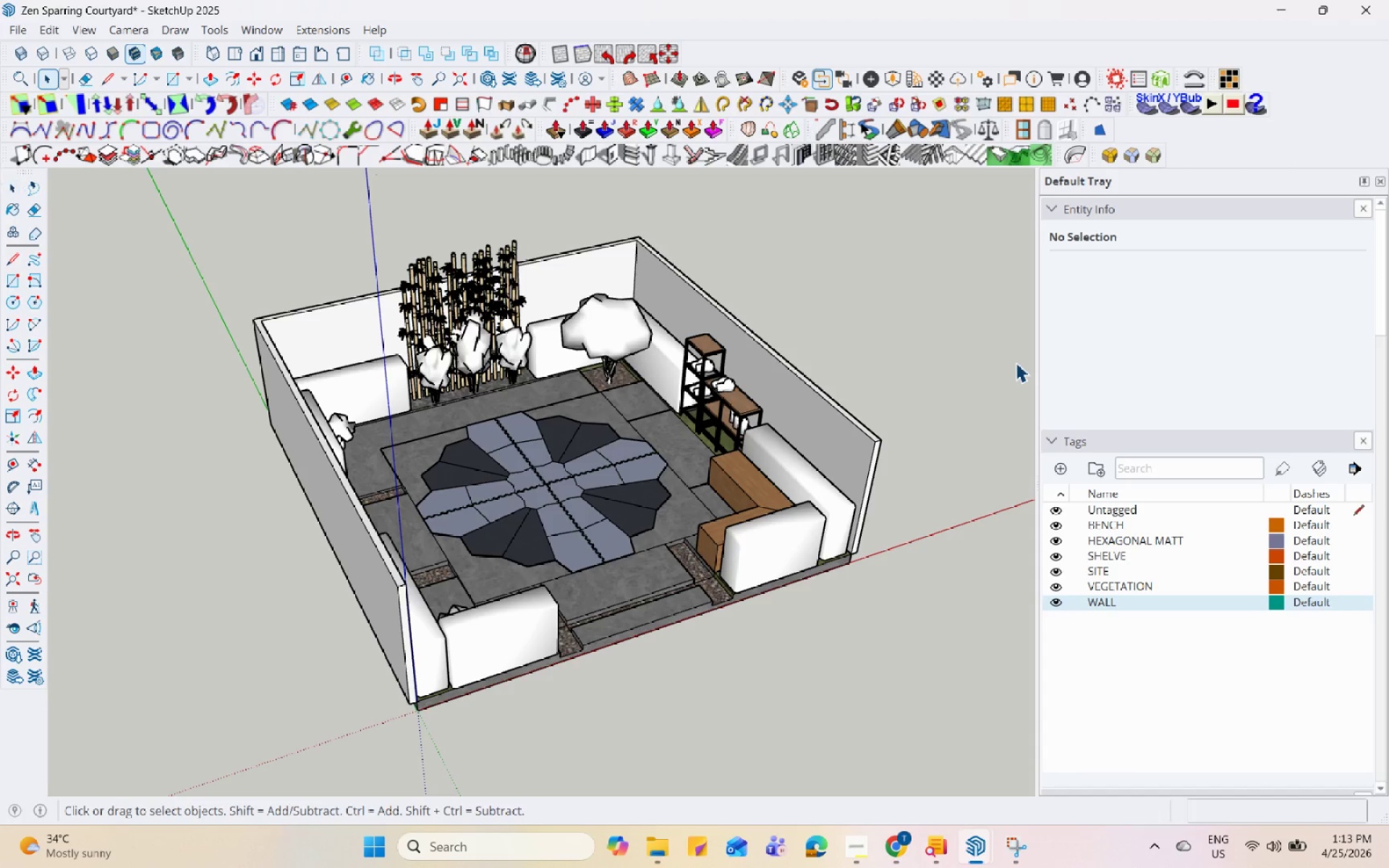 
hold_key(key=Space, duration=1.51)
 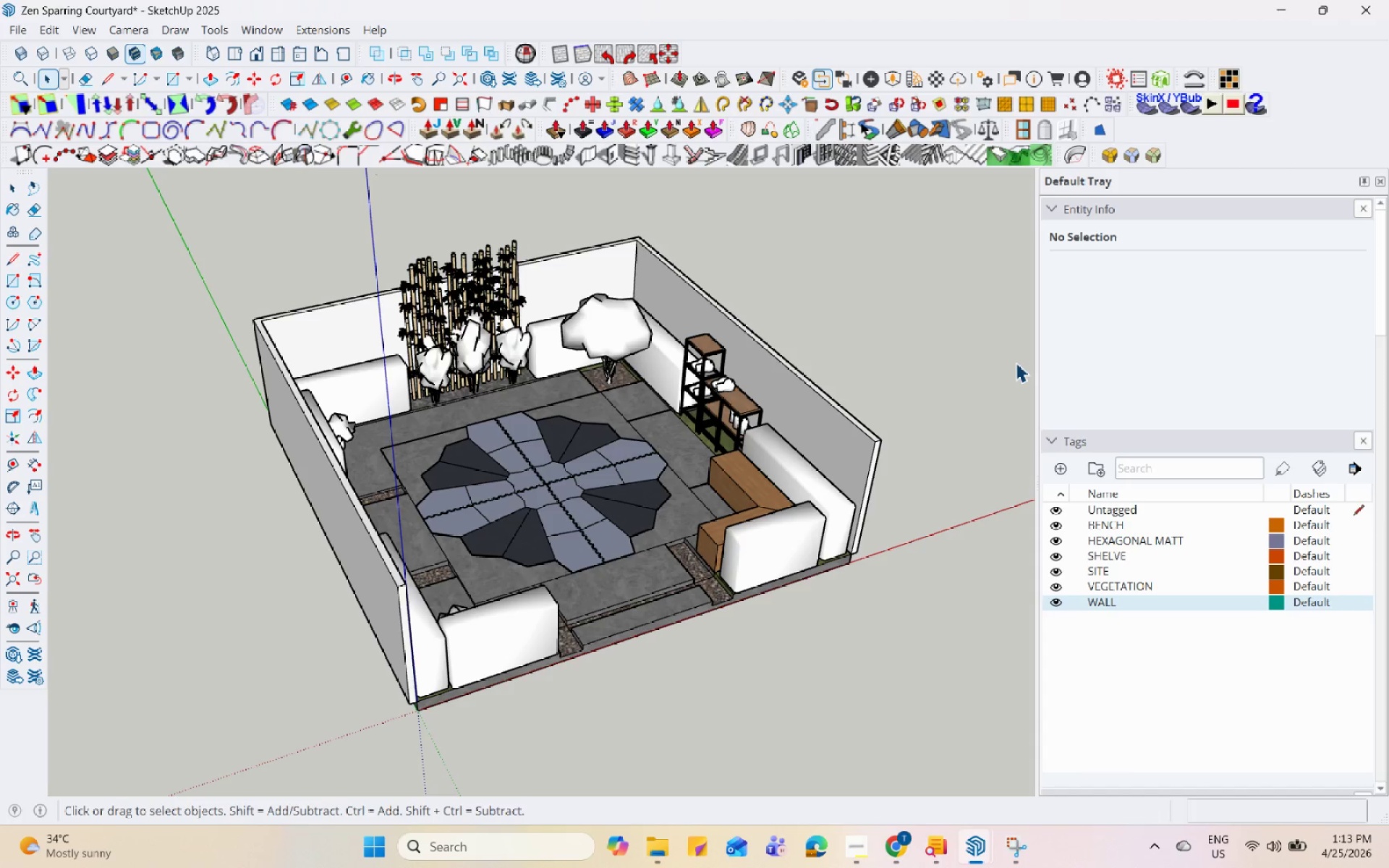 
hold_key(key=Space, duration=1.52)
 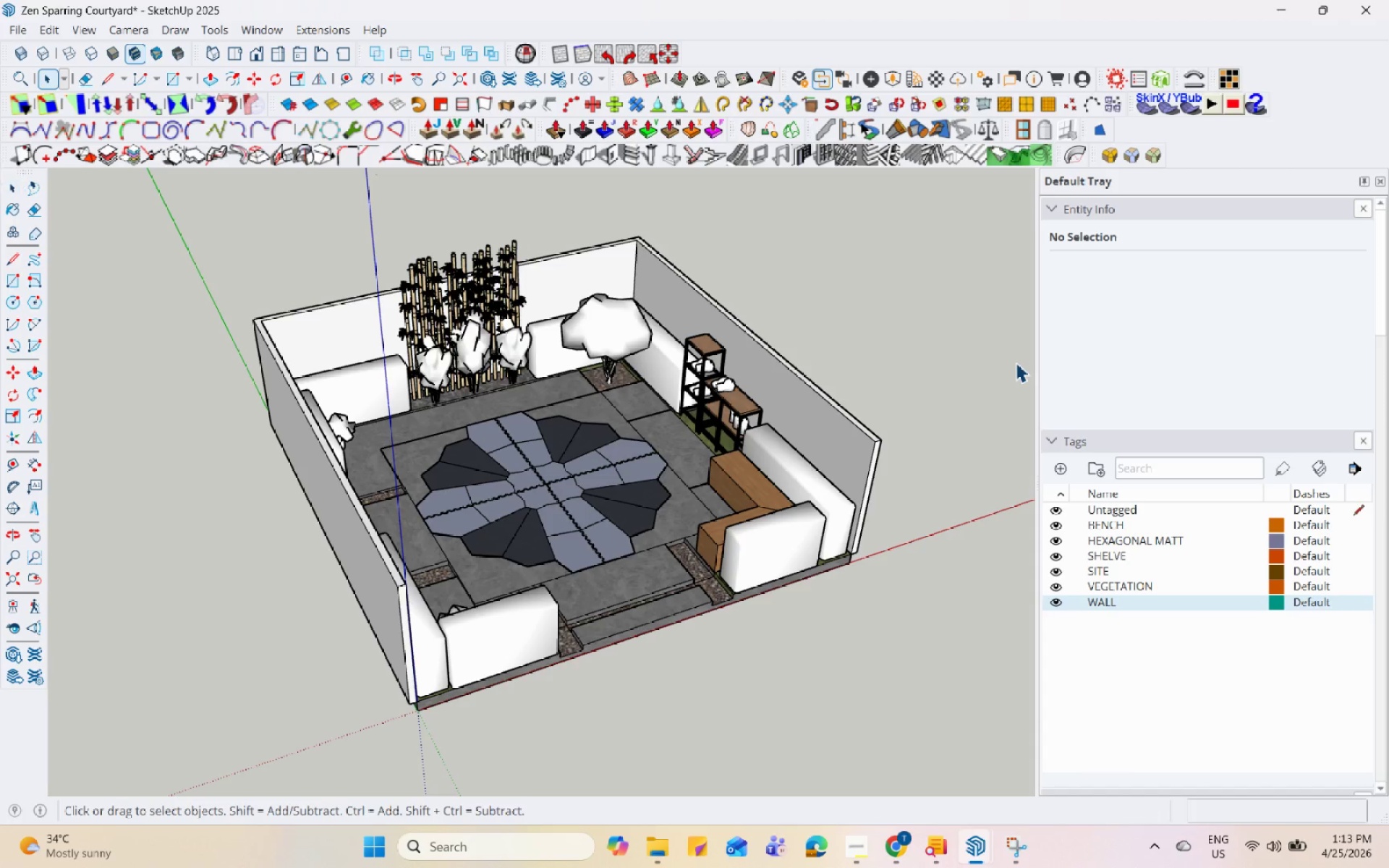 
hold_key(key=Space, duration=1.5)
 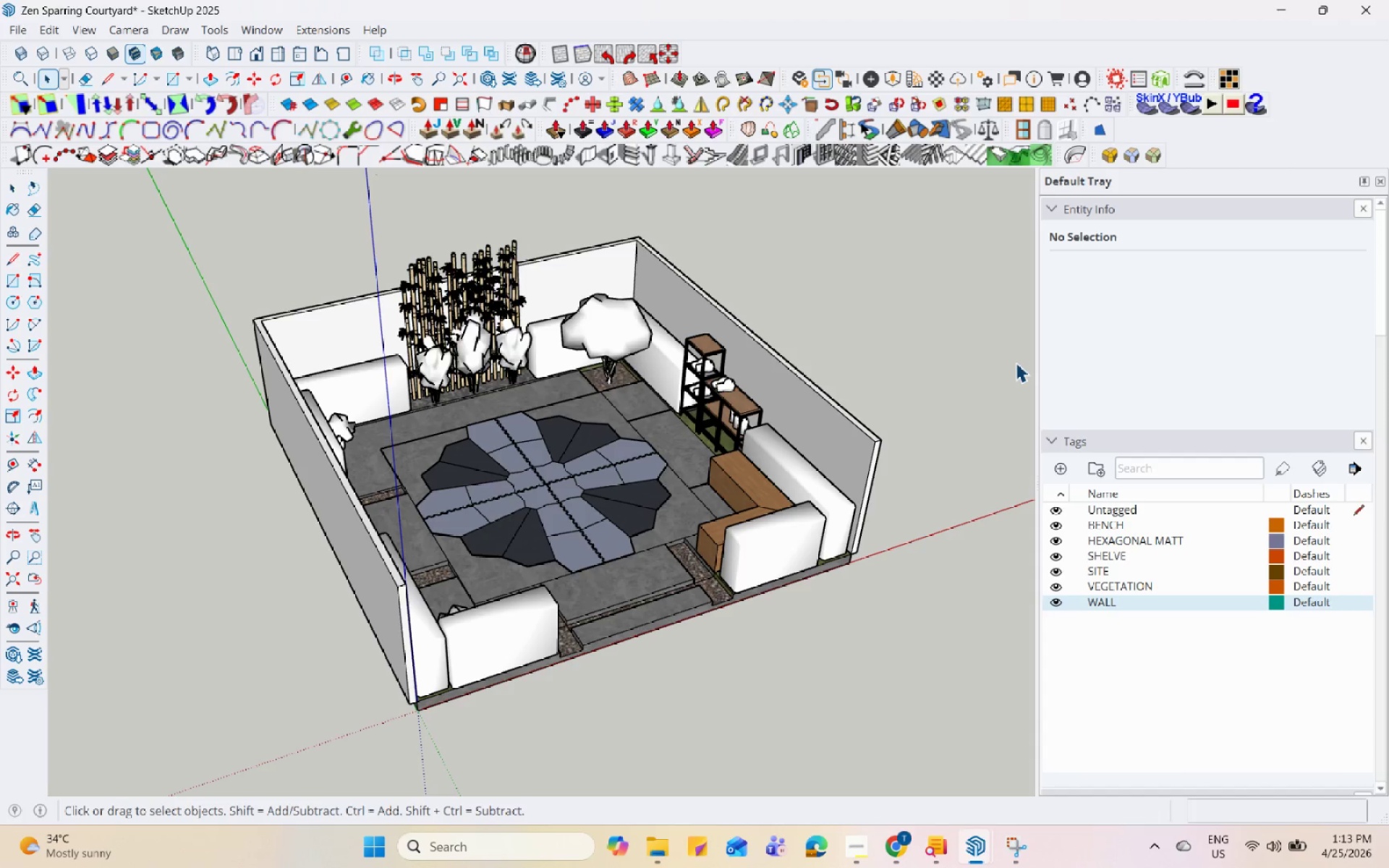 
hold_key(key=Space, duration=1.5)
 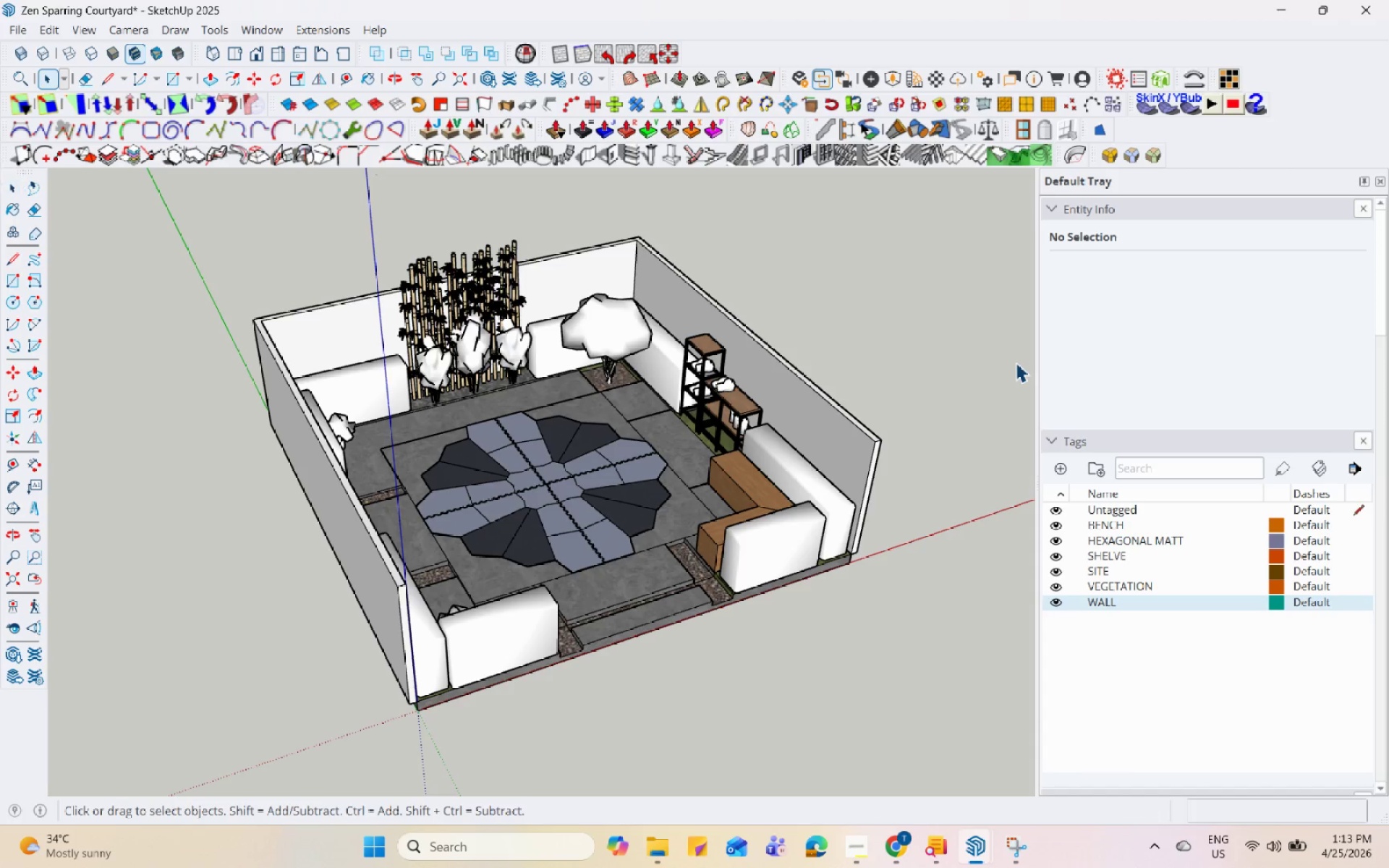 
hold_key(key=Space, duration=1.52)
 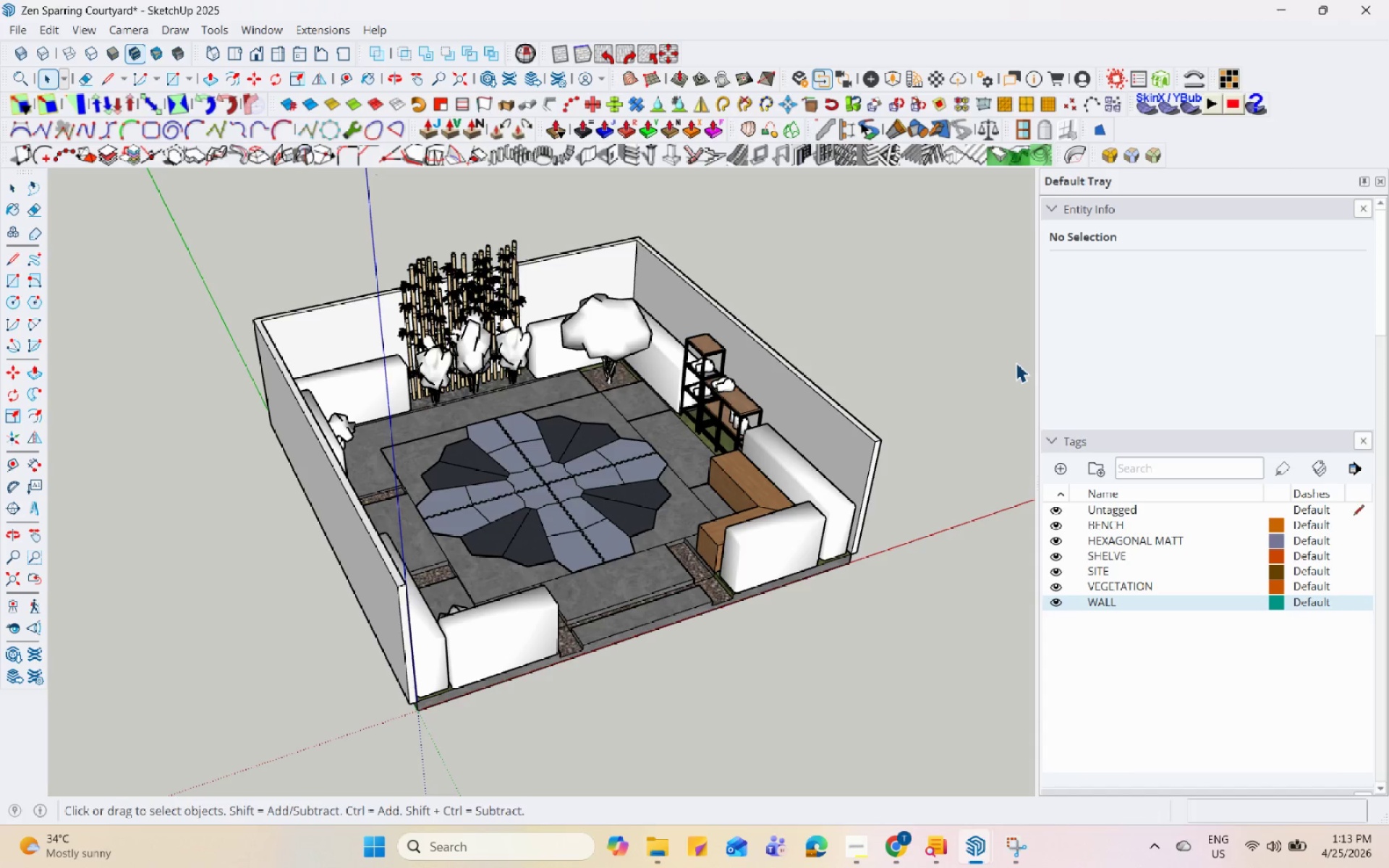 
hold_key(key=Space, duration=1.51)
 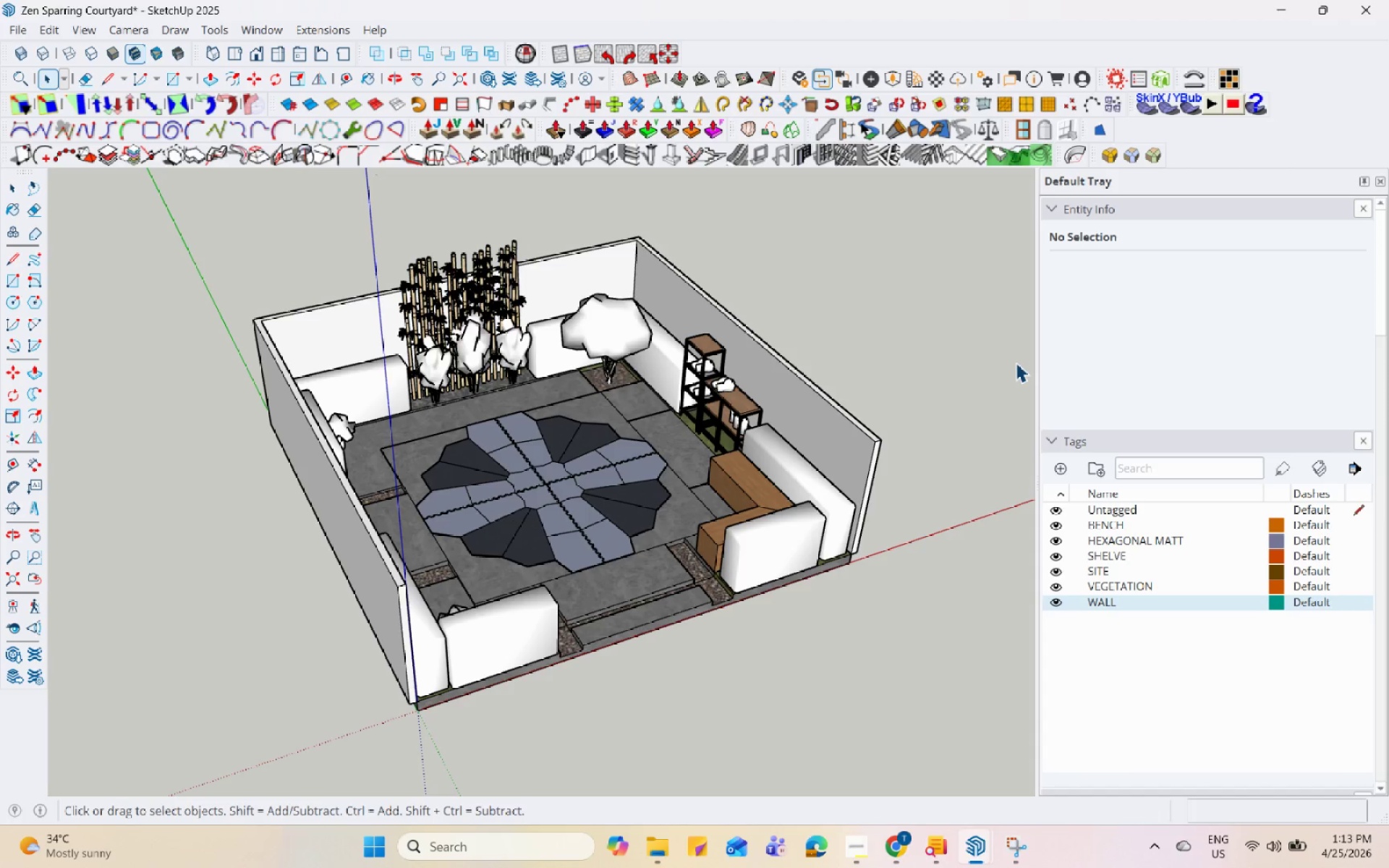 
hold_key(key=Space, duration=1.52)
 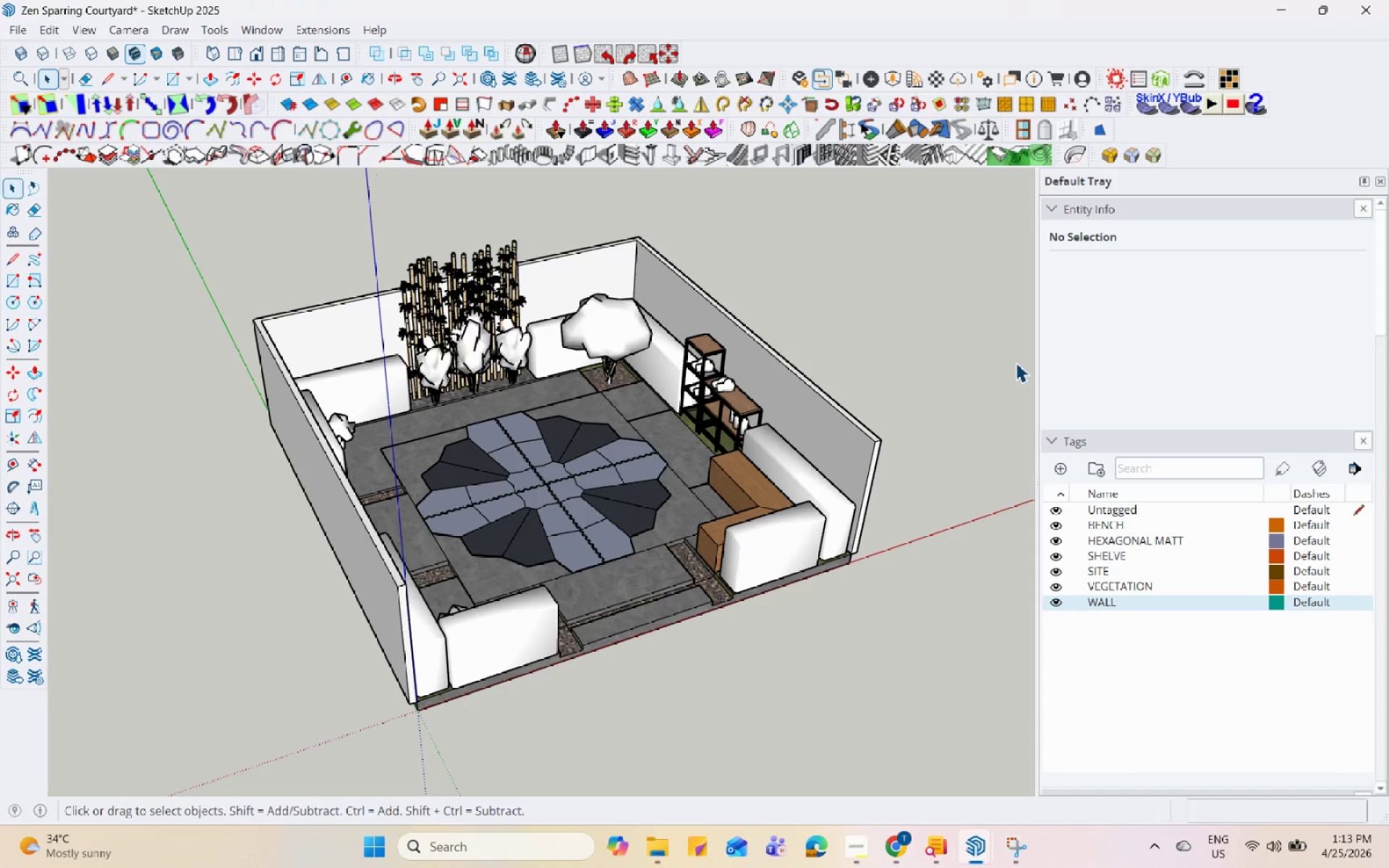 
hold_key(key=Space, duration=1.52)
 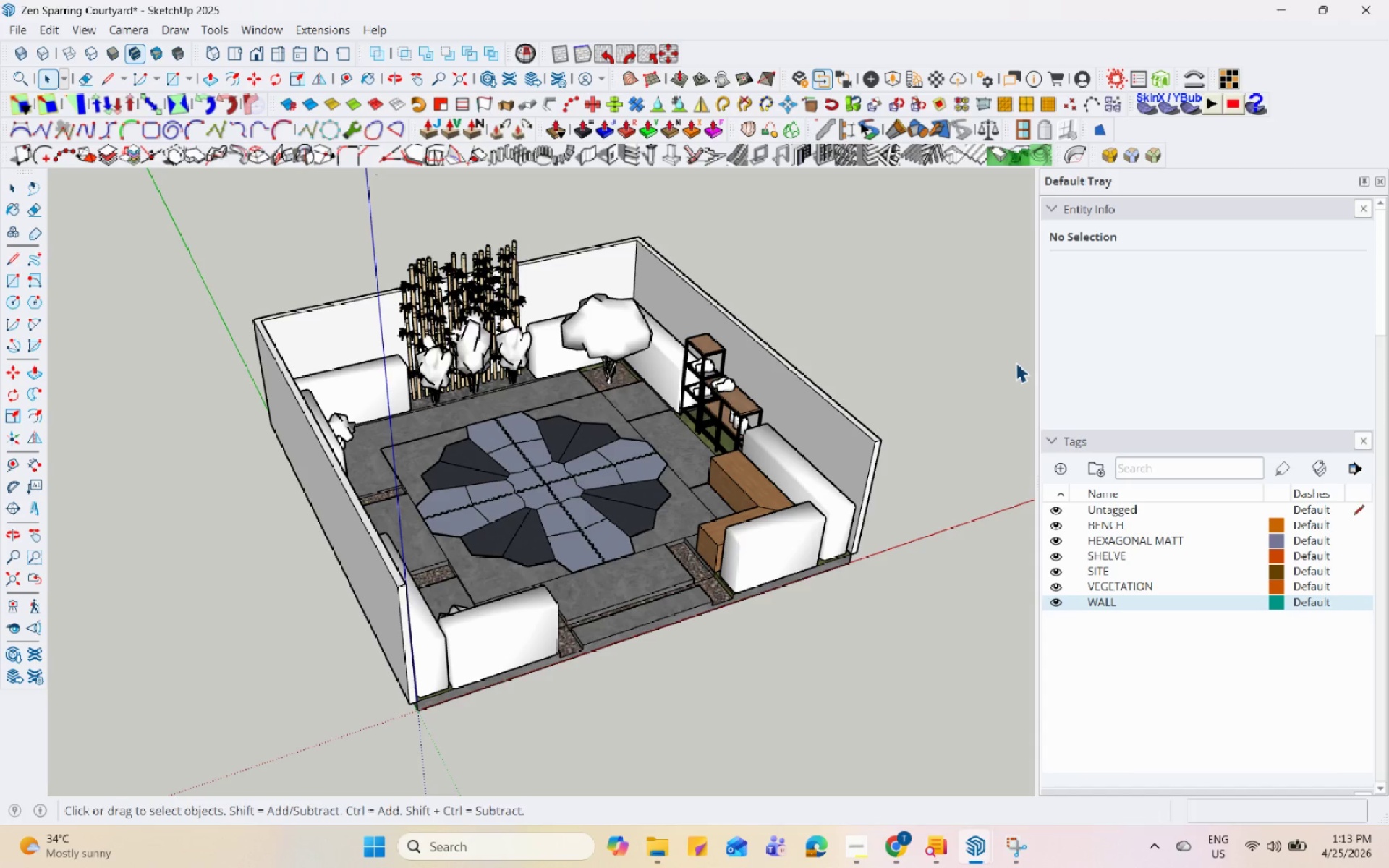 
hold_key(key=Space, duration=1.5)
 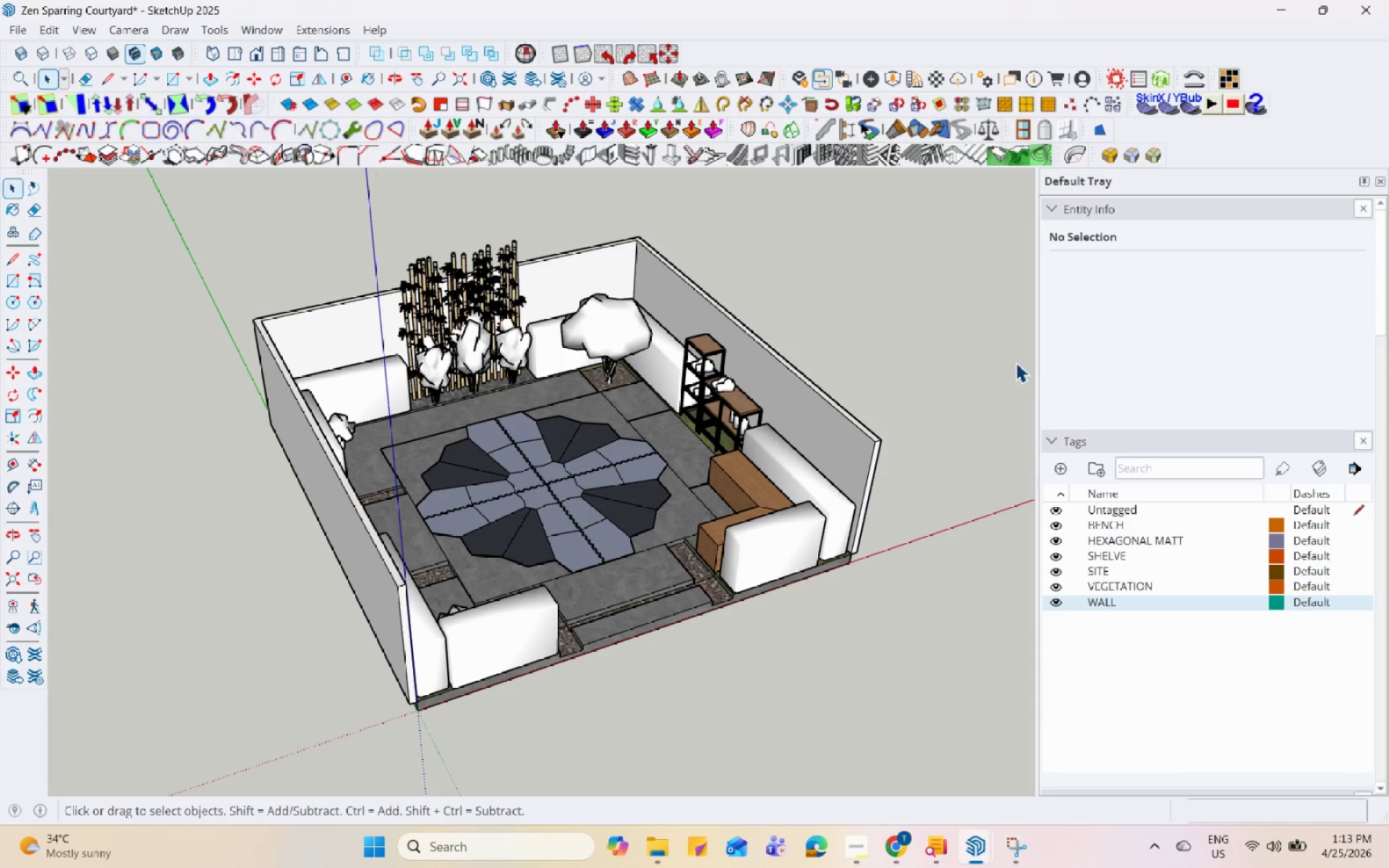 
hold_key(key=Space, duration=1.51)
 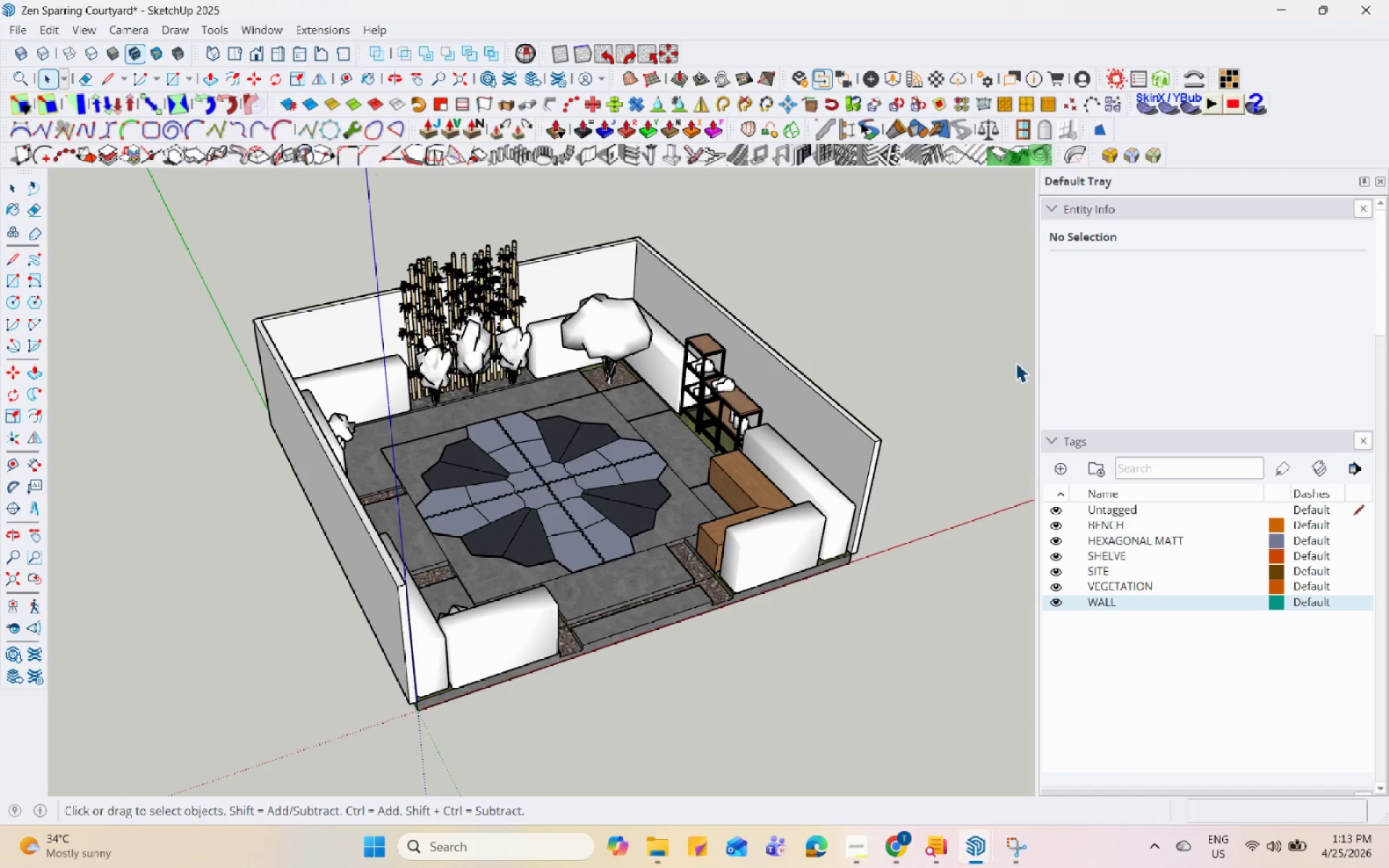 
hold_key(key=Space, duration=1.52)
 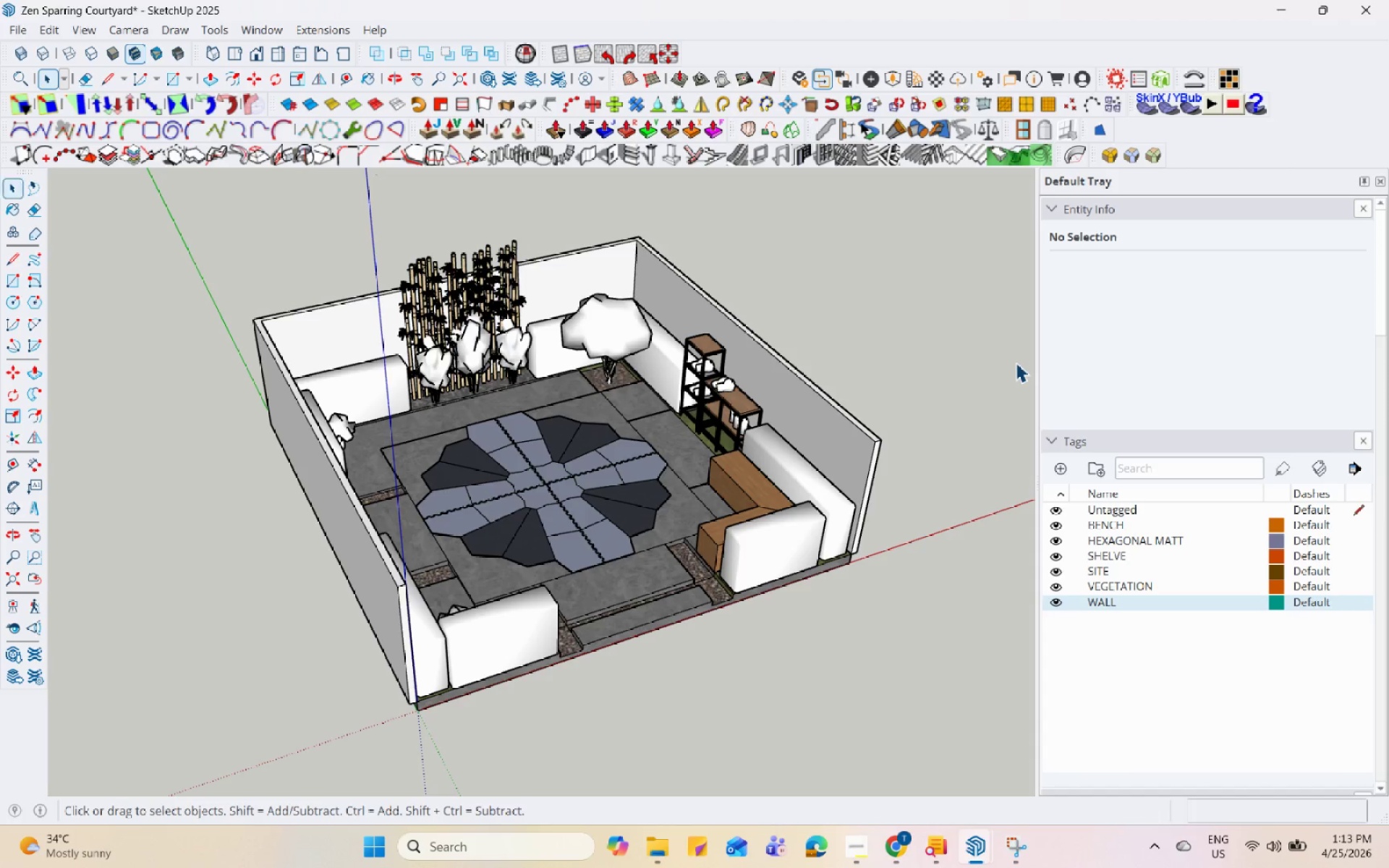 
hold_key(key=Space, duration=1.51)
 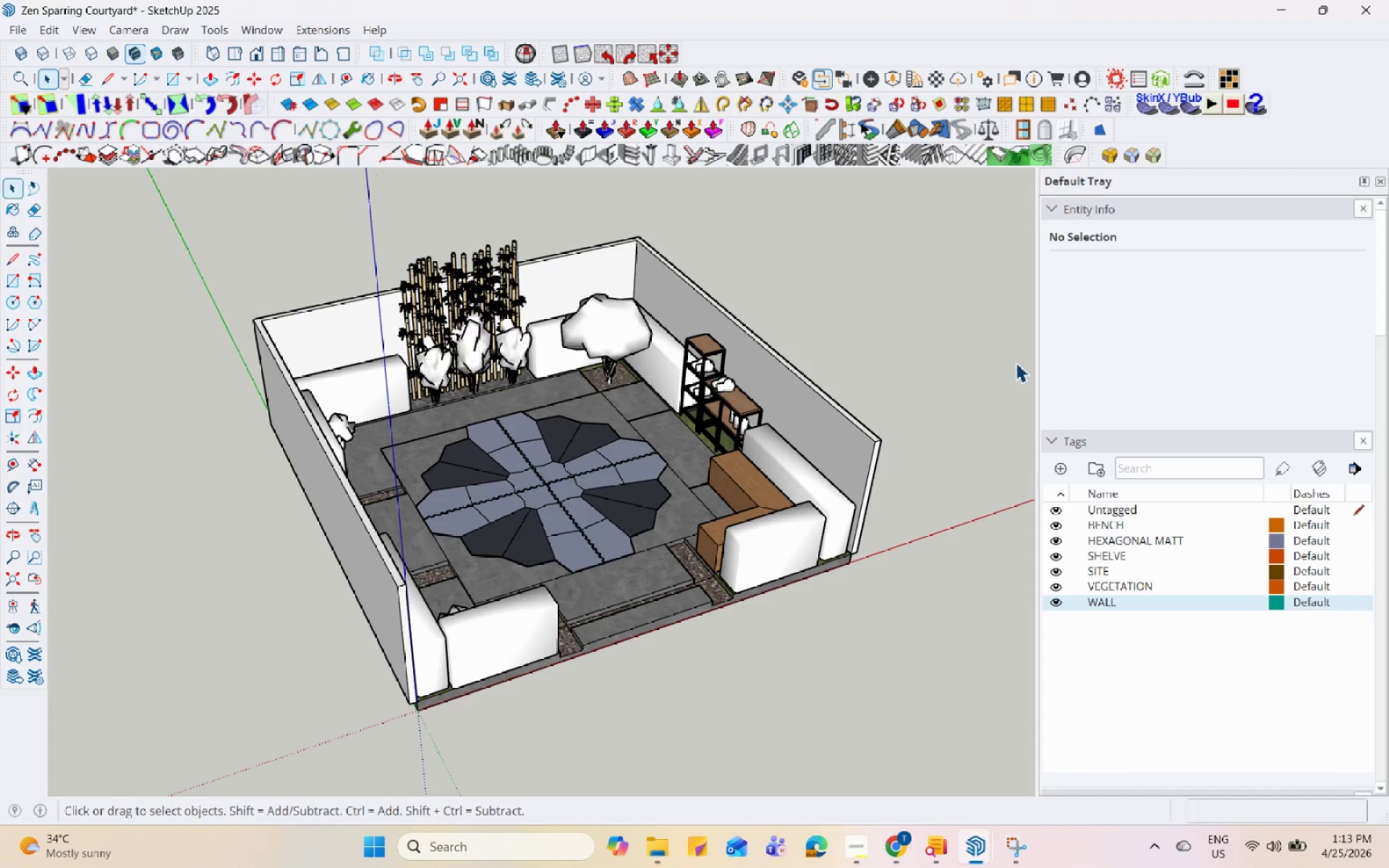 
hold_key(key=Space, duration=1.53)
 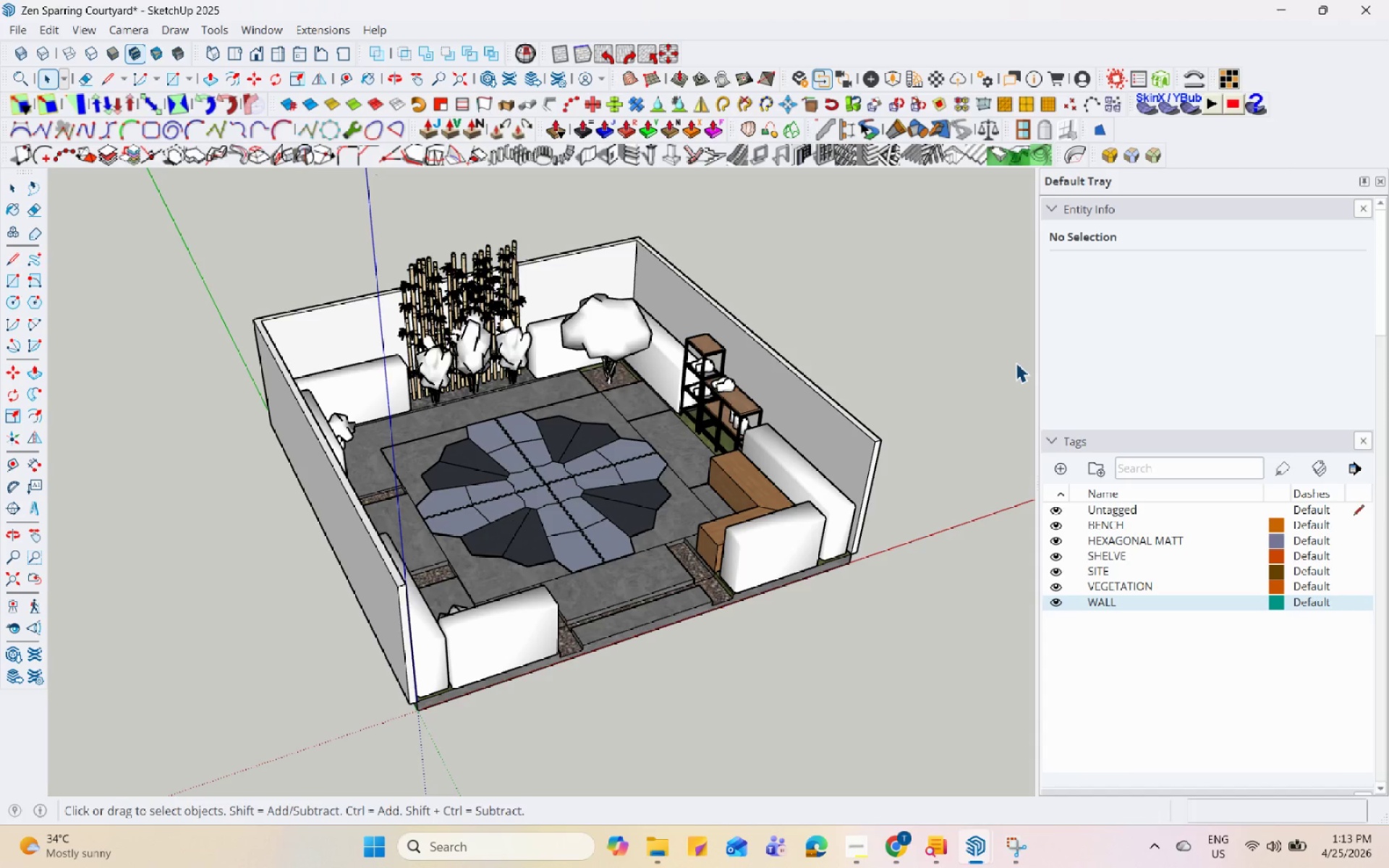 
hold_key(key=Space, duration=1.5)
 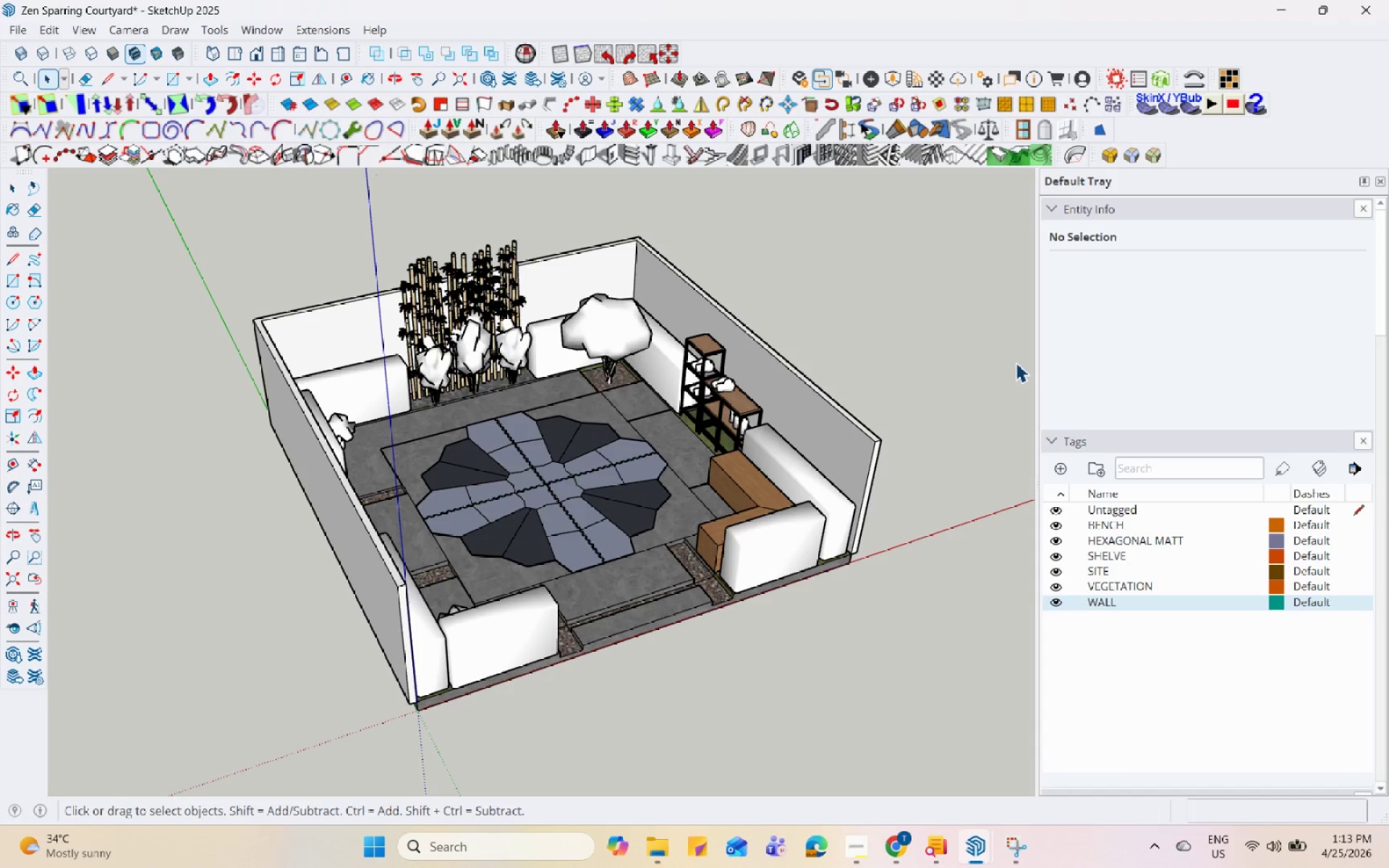 
hold_key(key=Space, duration=1.51)
 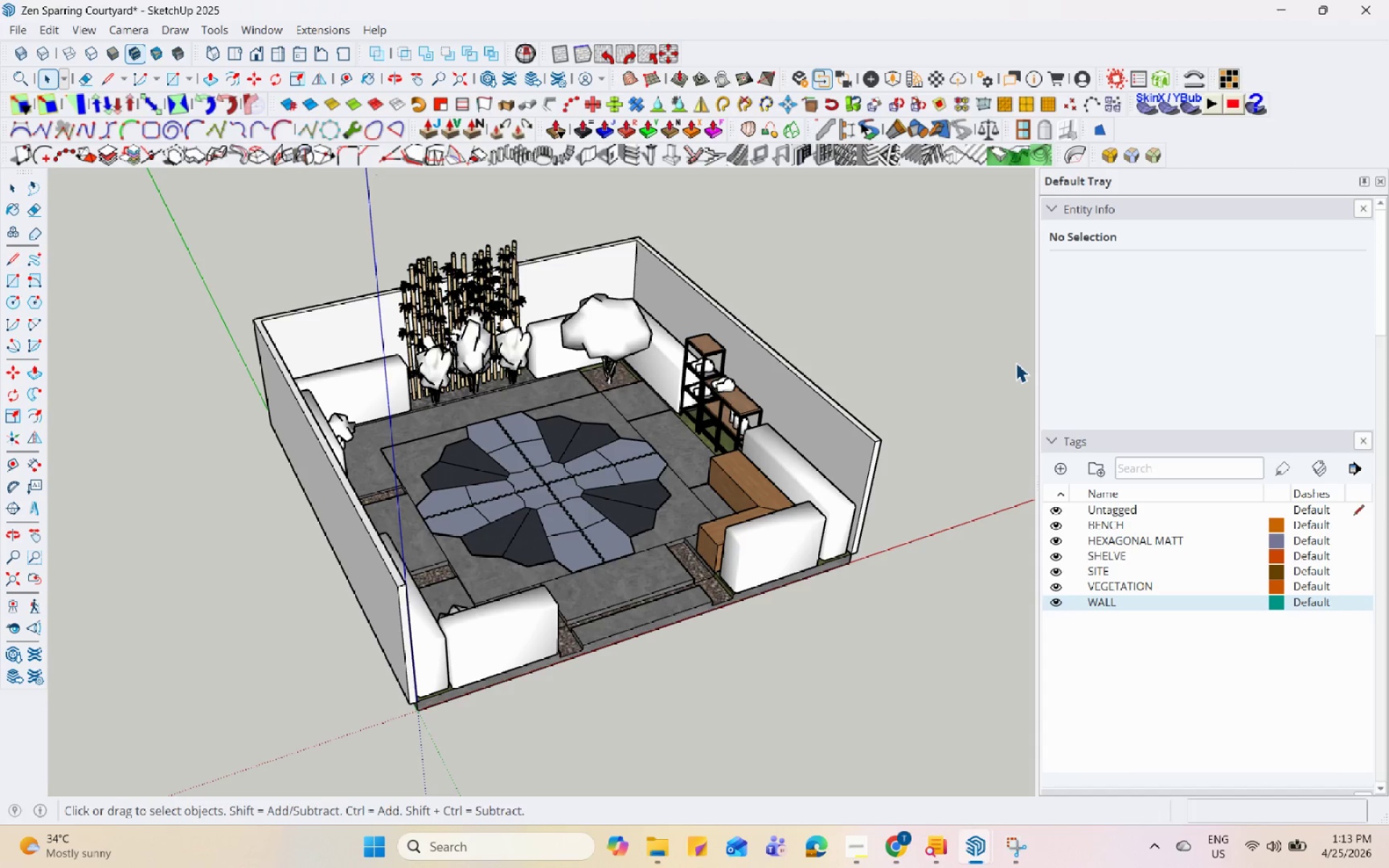 
hold_key(key=Space, duration=1.5)
 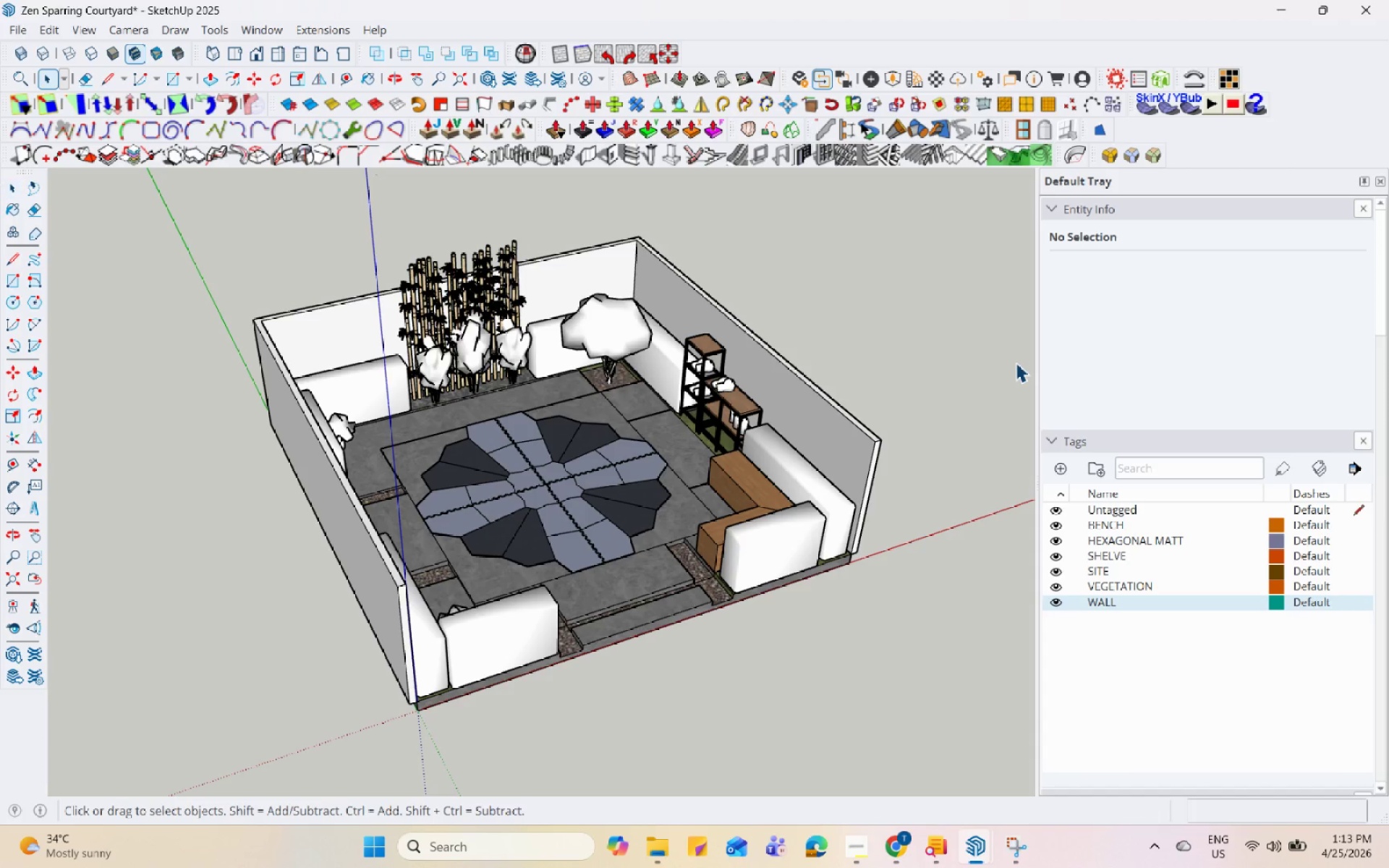 
hold_key(key=Space, duration=1.52)
 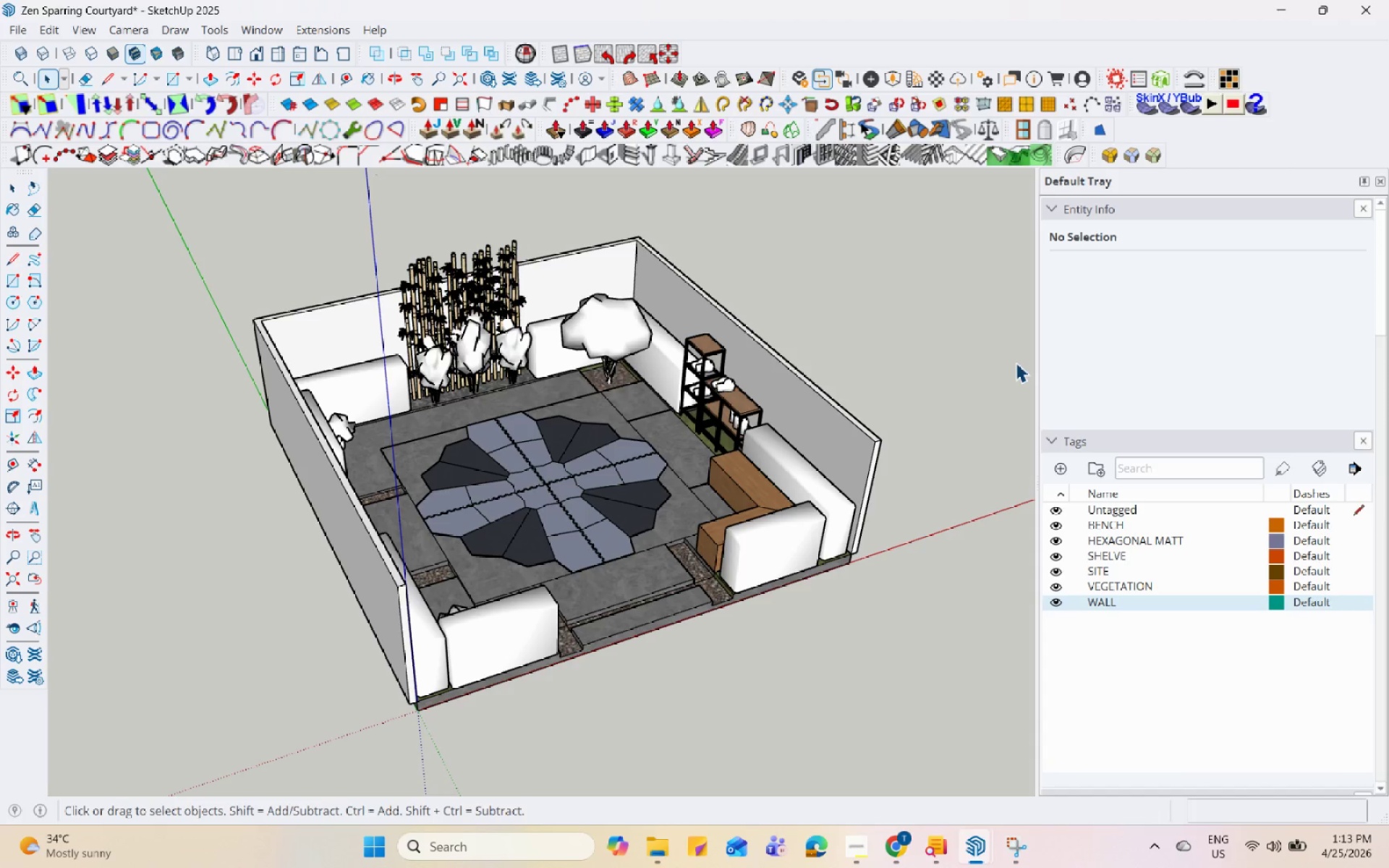 
hold_key(key=Space, duration=1.52)
 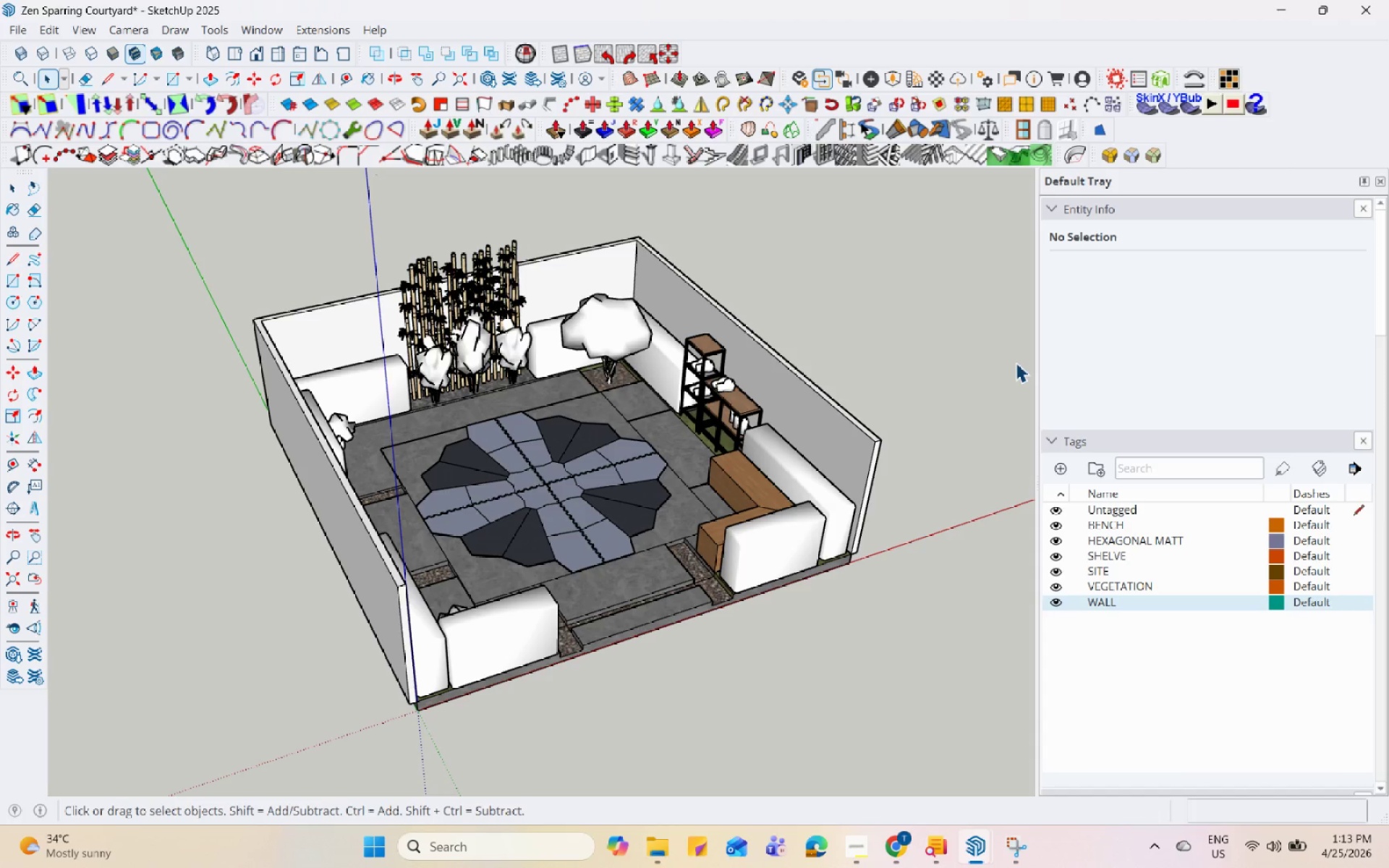 
hold_key(key=Space, duration=1.51)
 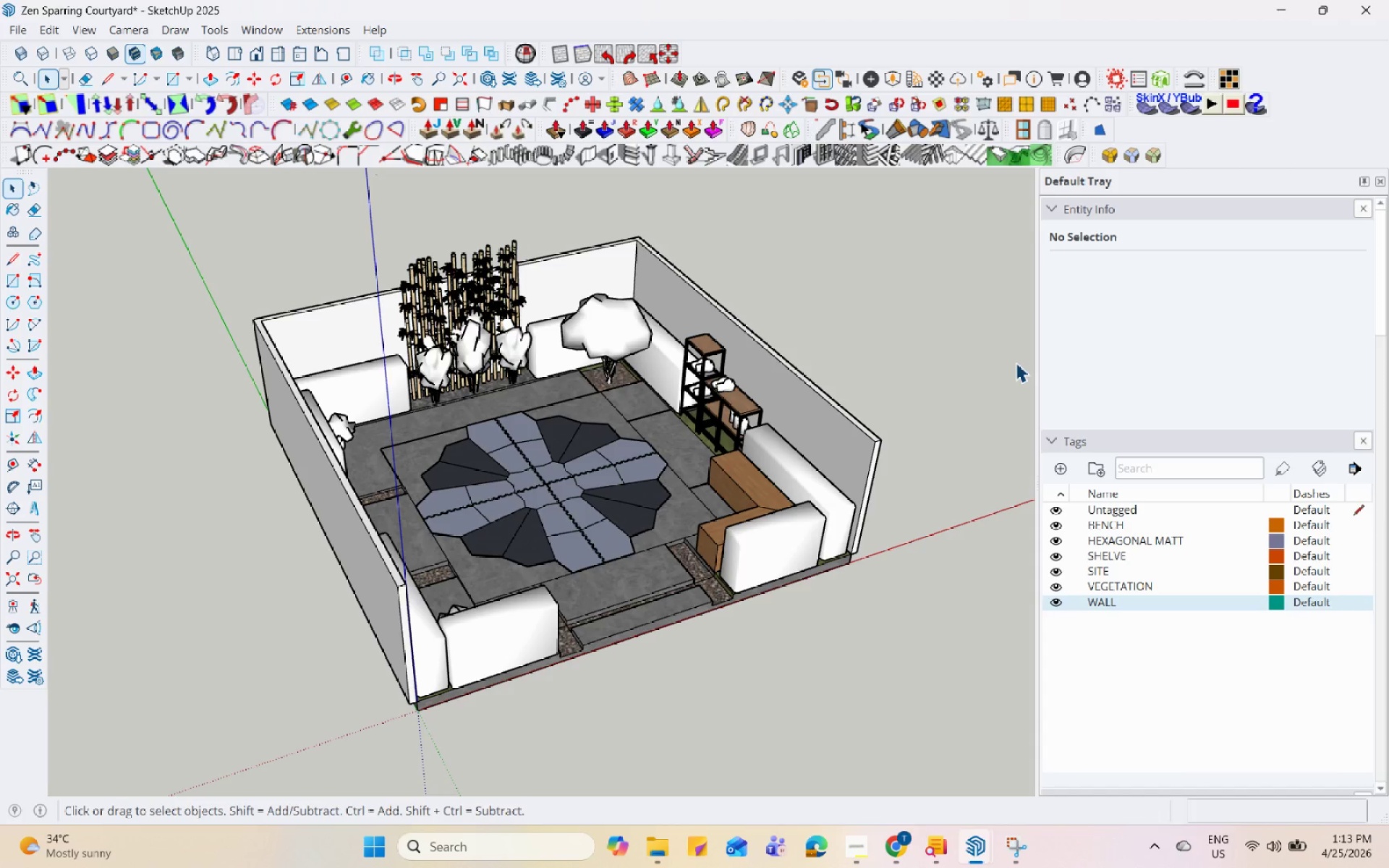 
wait(24.11)
 